 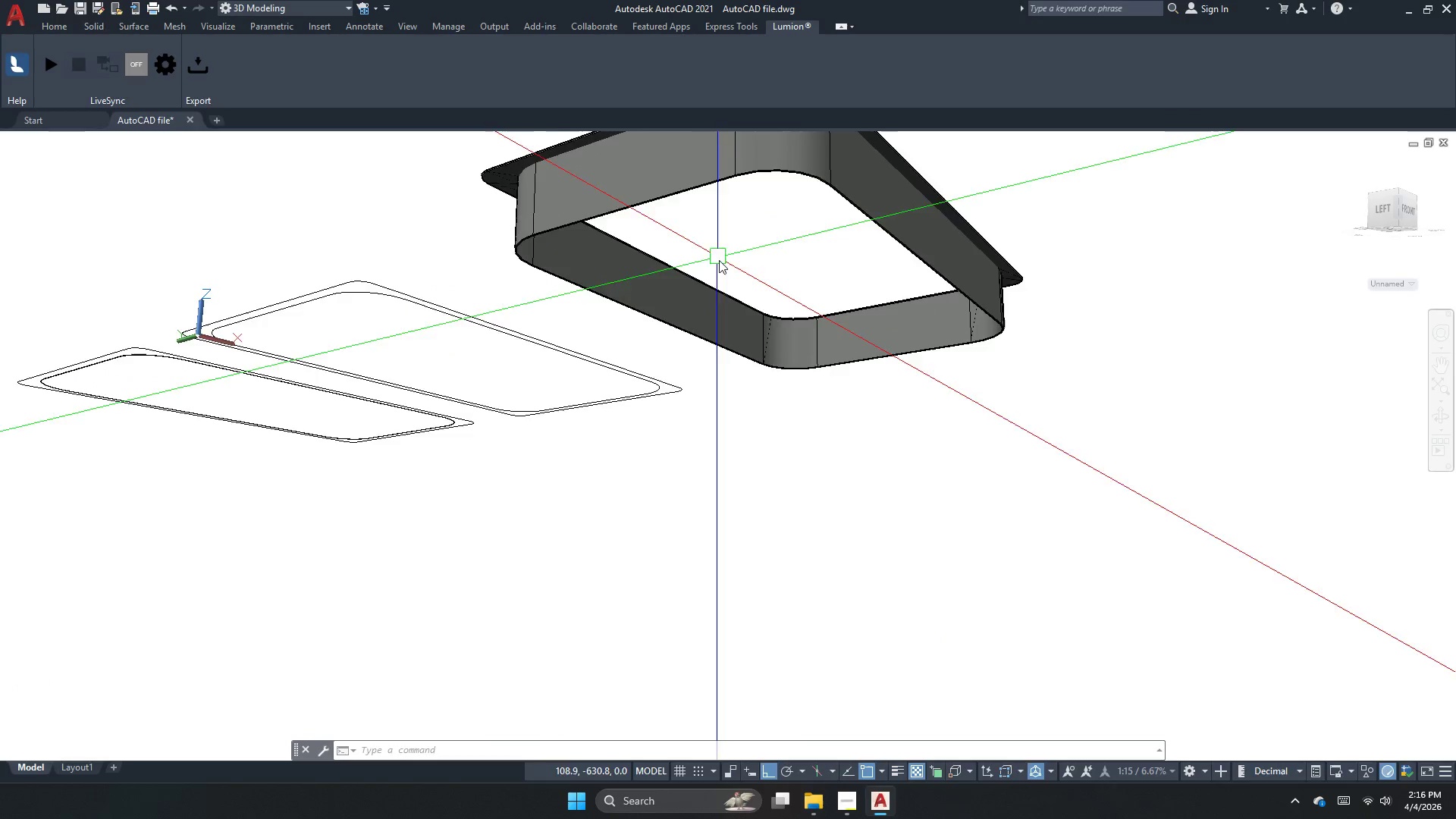 
key(Escape)
 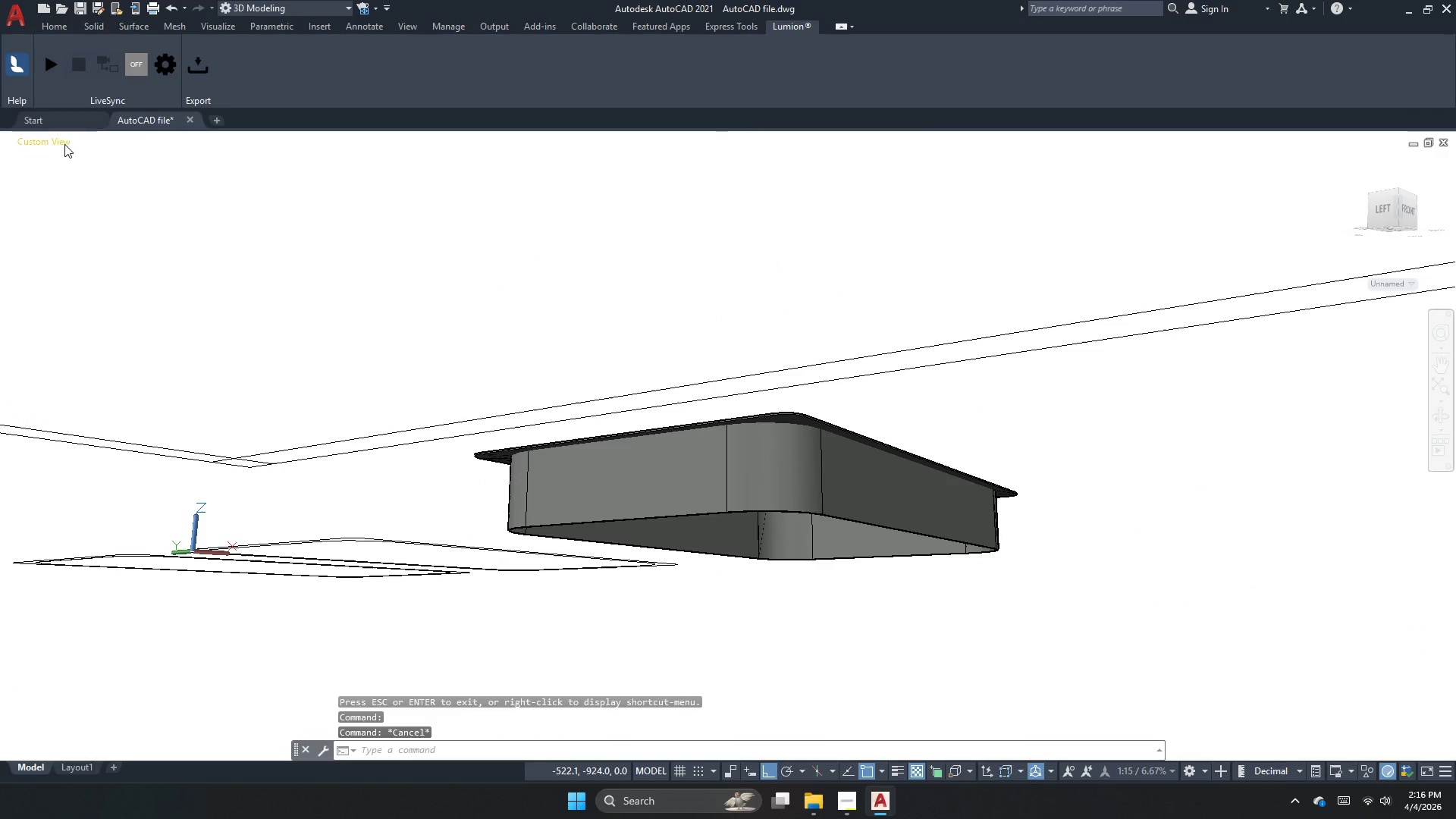 
left_click([115, 146])
 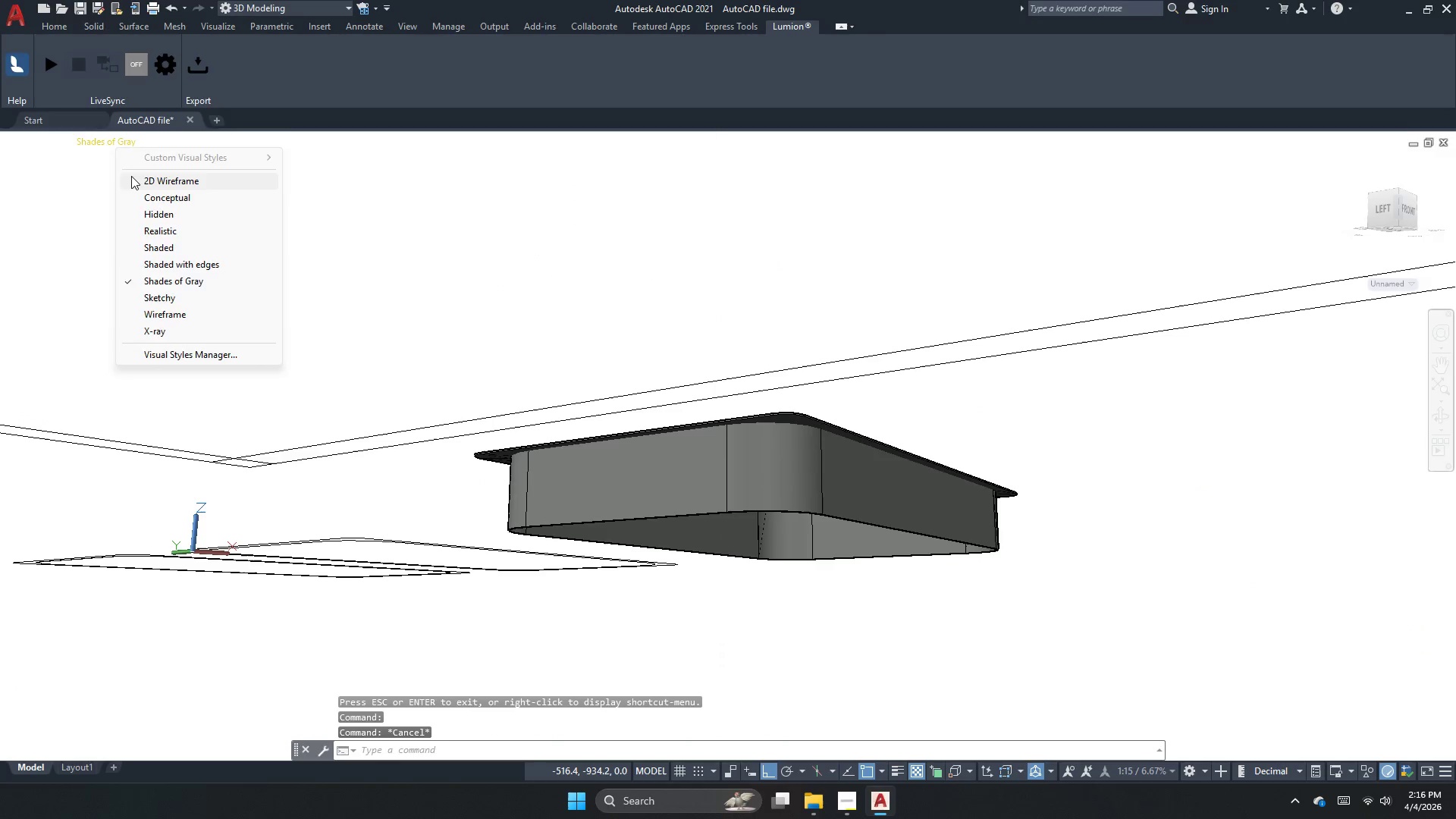 
left_click([131, 176])
 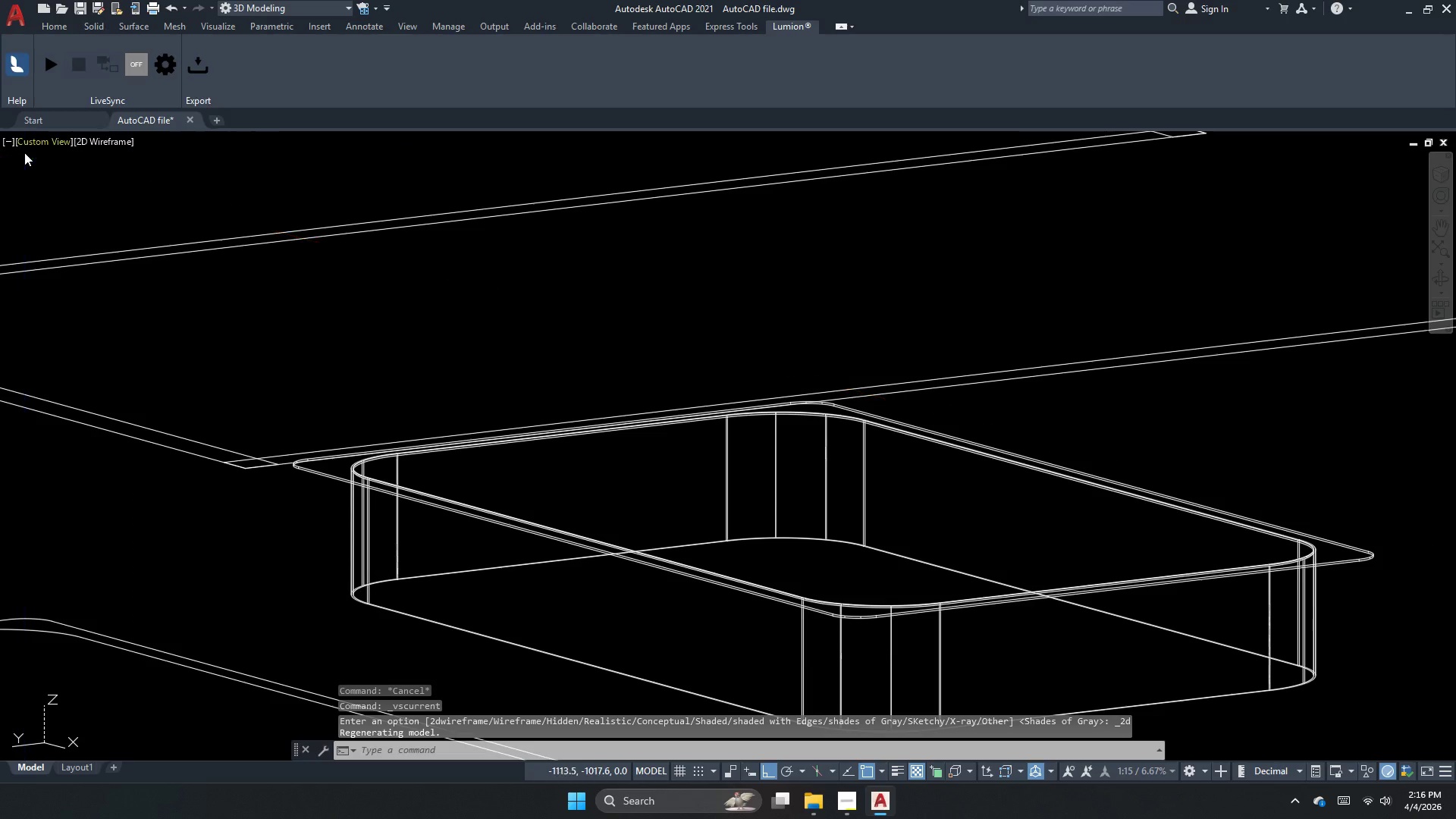 
left_click([24, 149])
 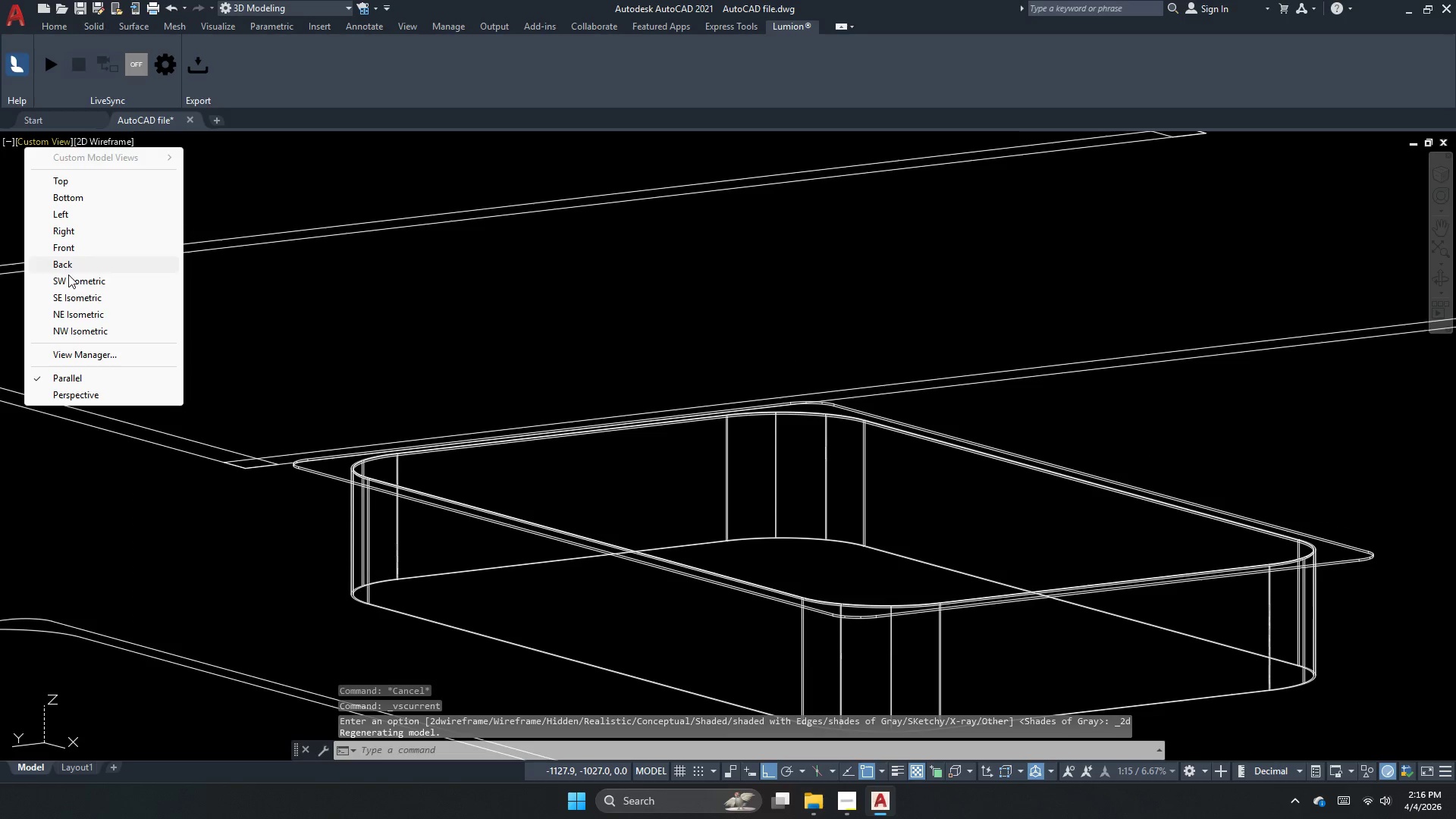 
left_click([69, 279])
 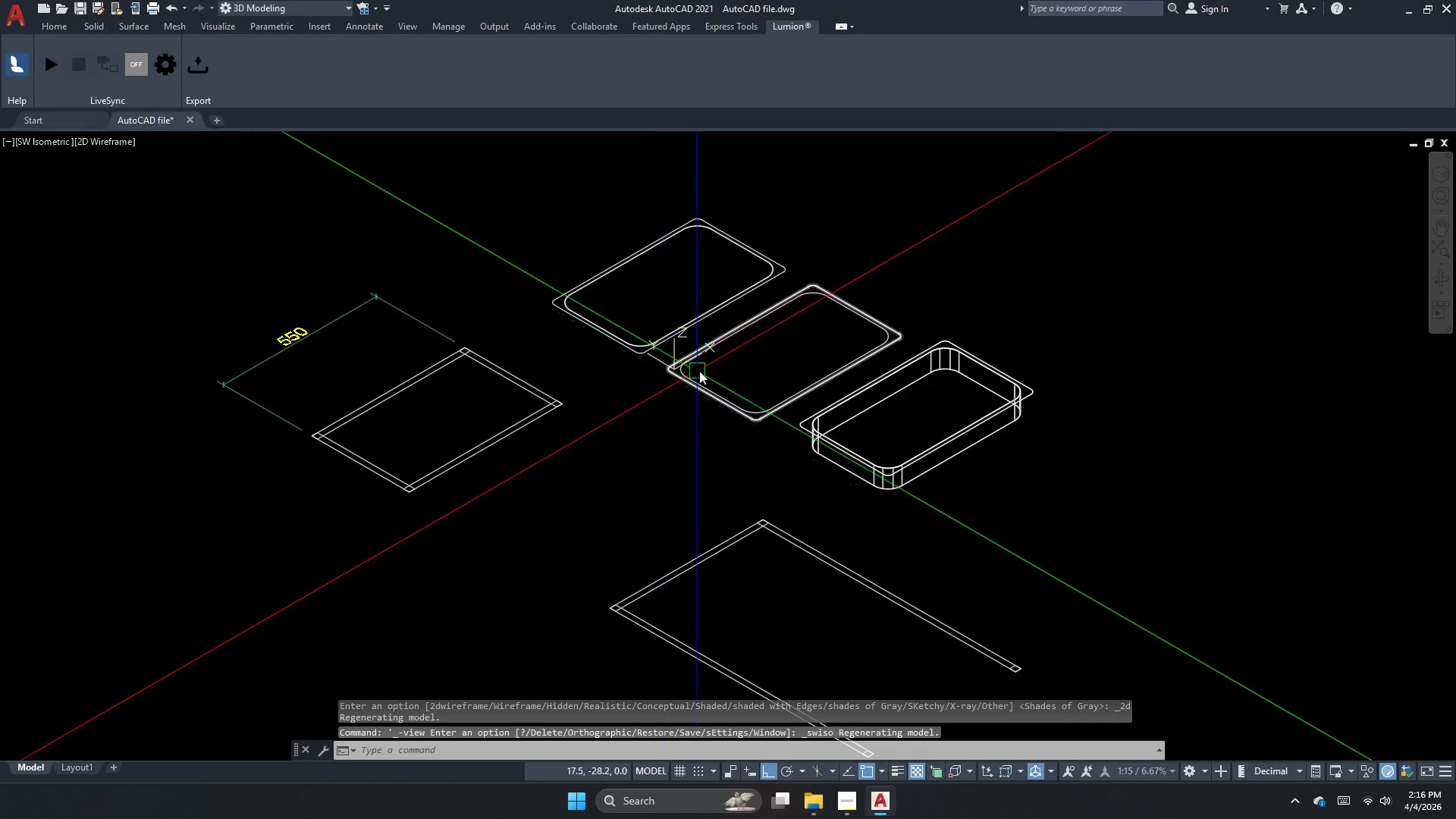 
key(Escape)
 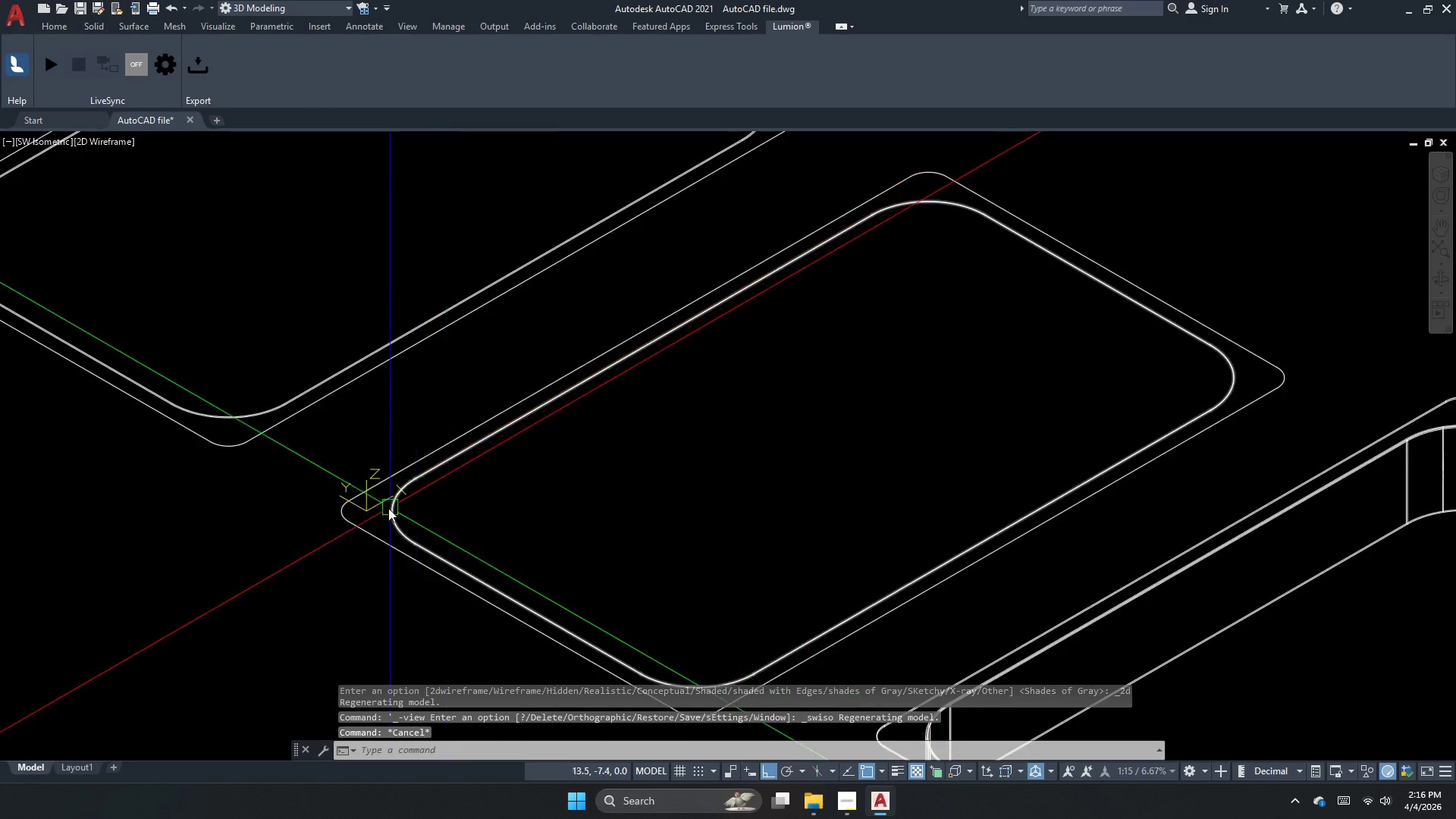 
scroll: coordinate [385, 513], scroll_direction: up, amount: 5.0
 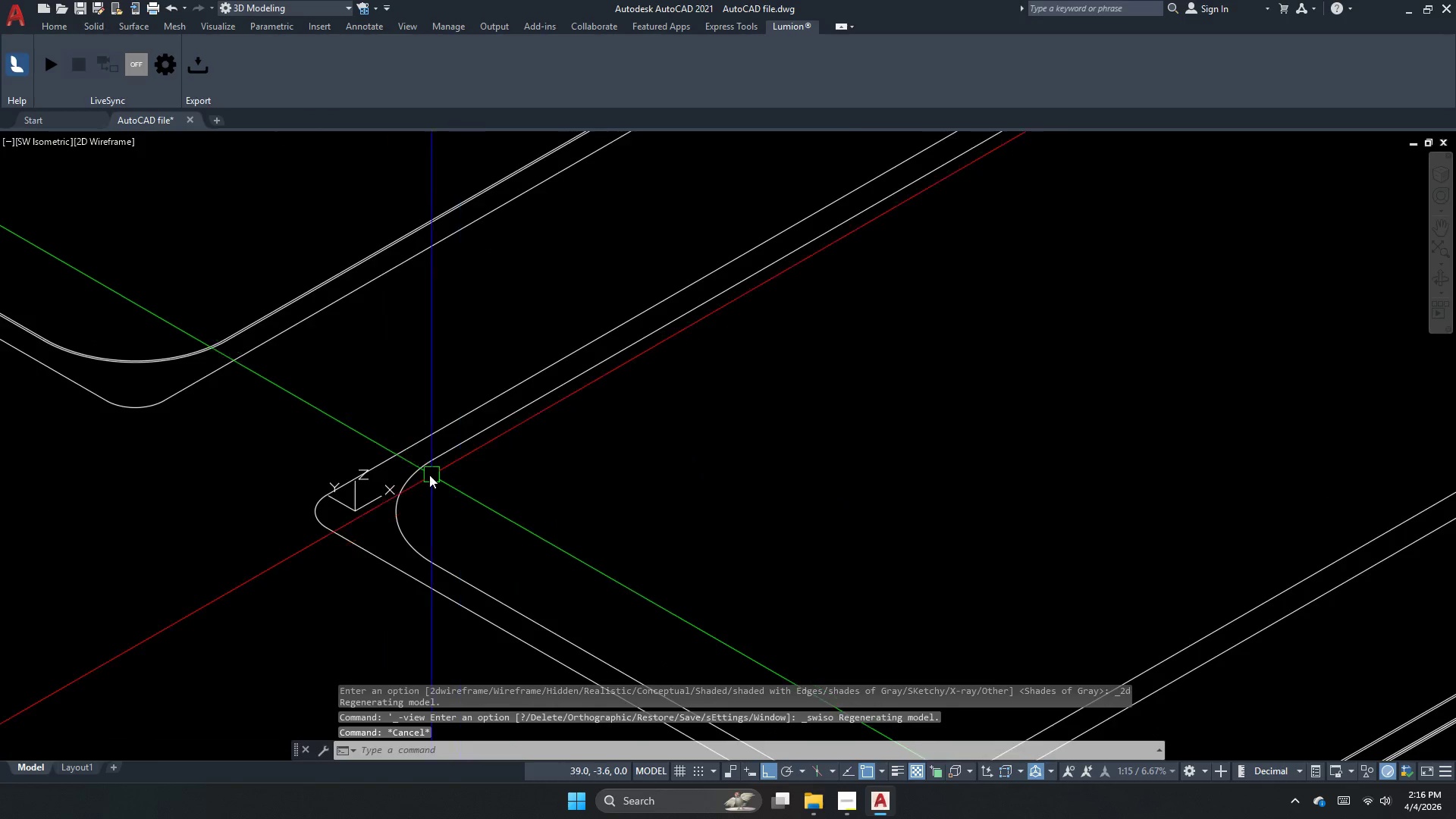 
left_click_drag(start_coordinate=[419, 457], to_coordinate=[414, 460])
 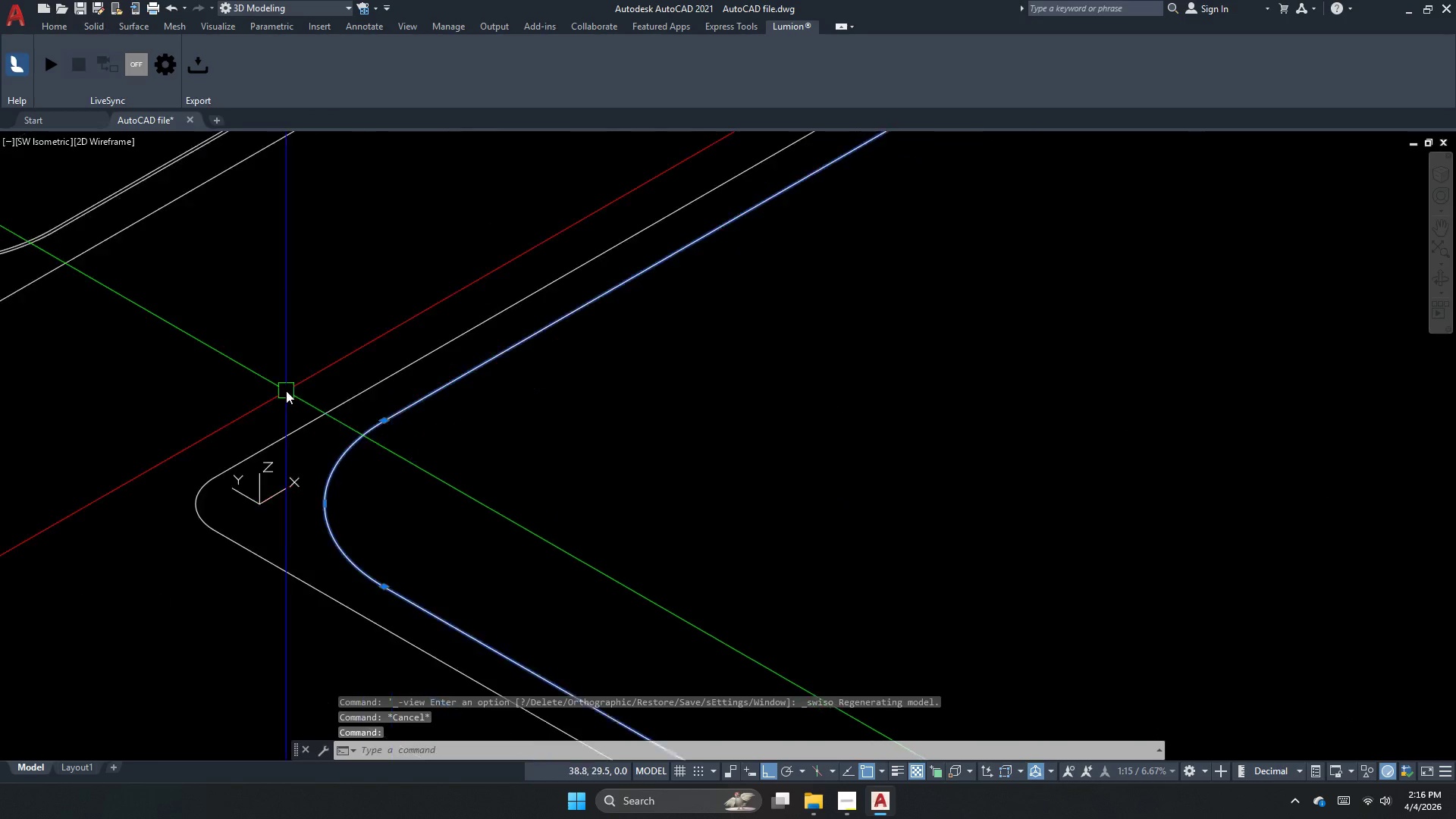 
scroll: coordinate [425, 474], scroll_direction: up, amount: 2.0
 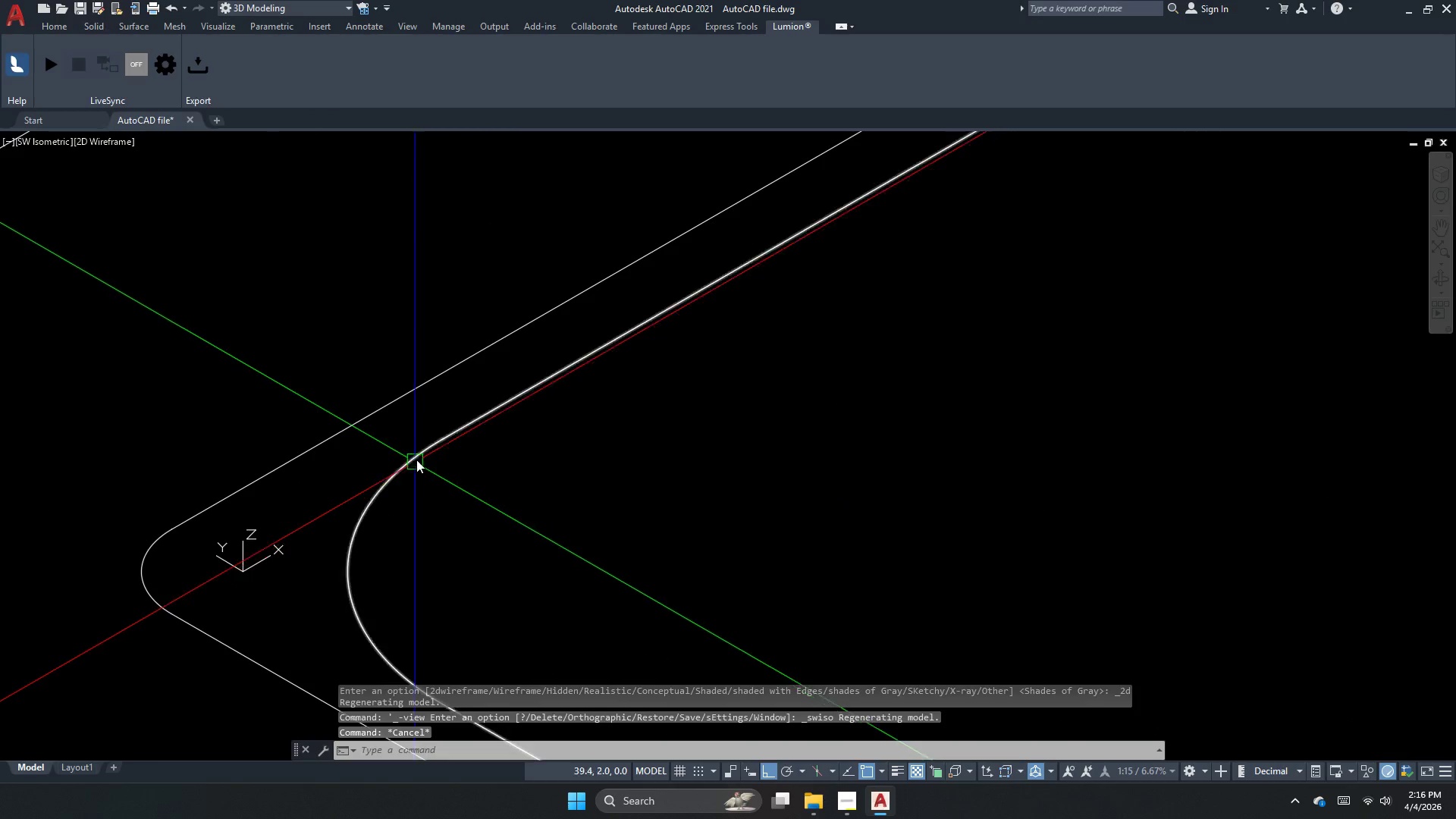 
scroll: coordinate [310, 378], scroll_direction: down, amount: 3.0
 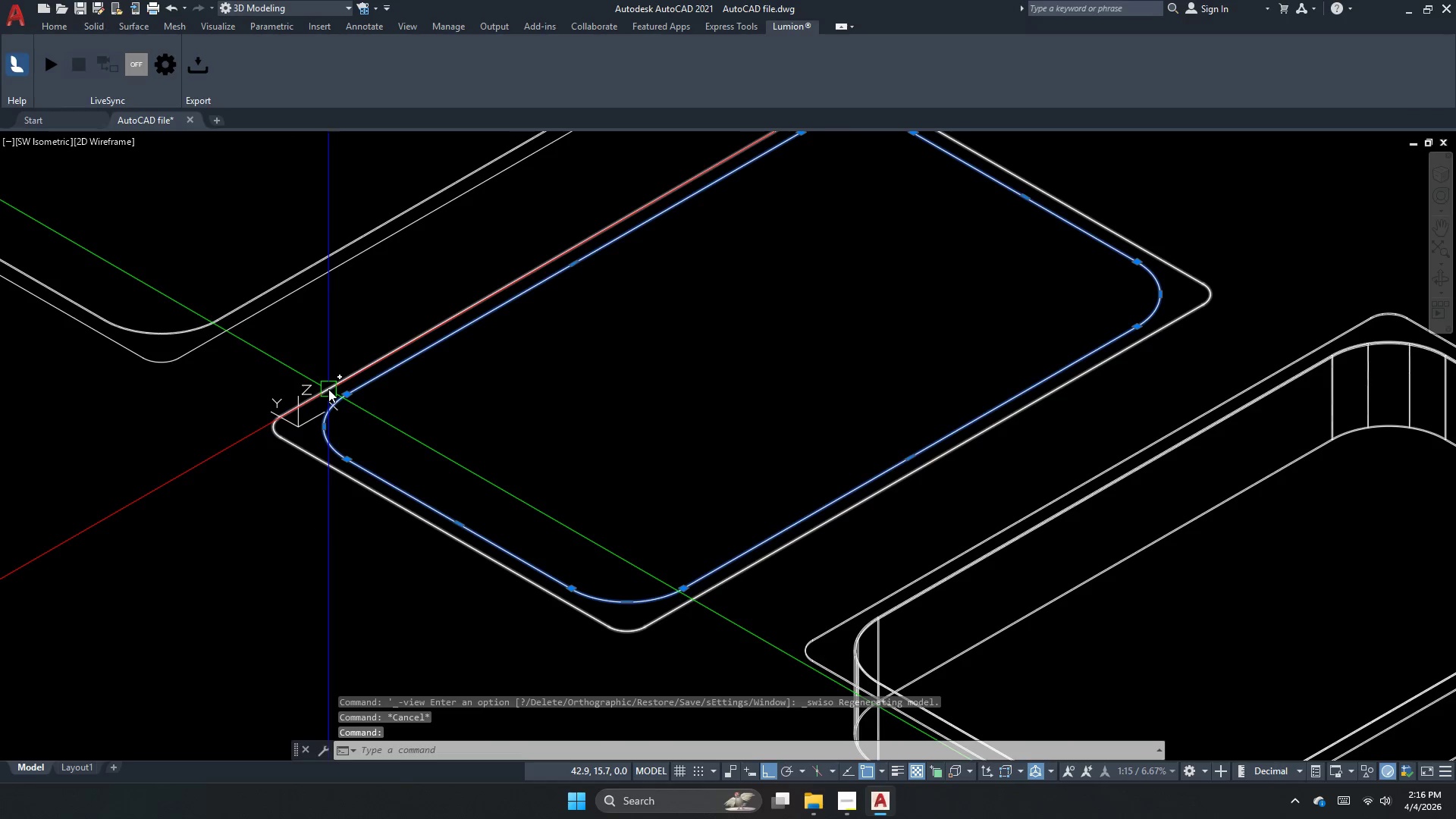 
key(Escape)
 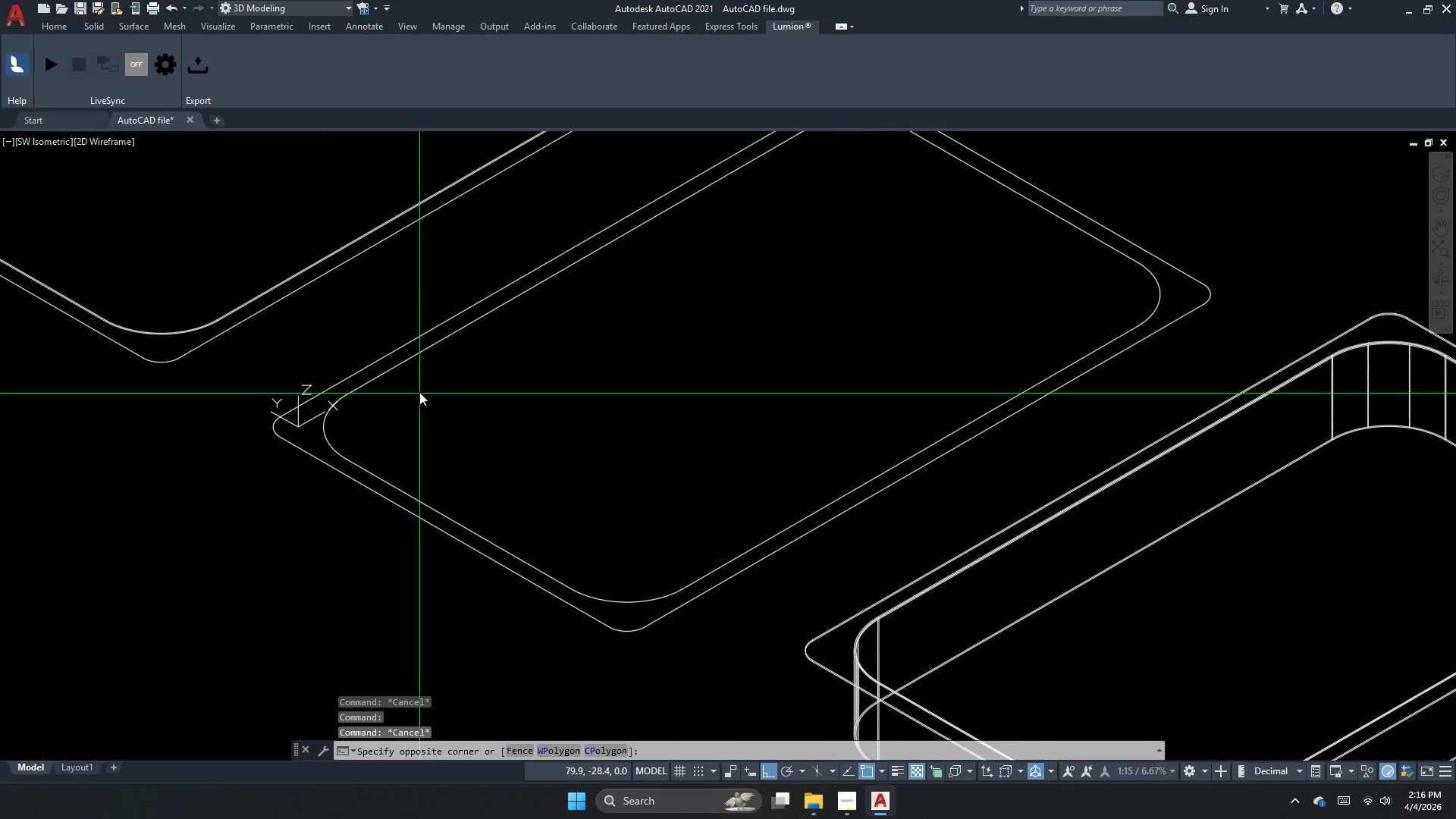 
left_click_drag(start_coordinate=[419, 394], to_coordinate=[409, 371])
 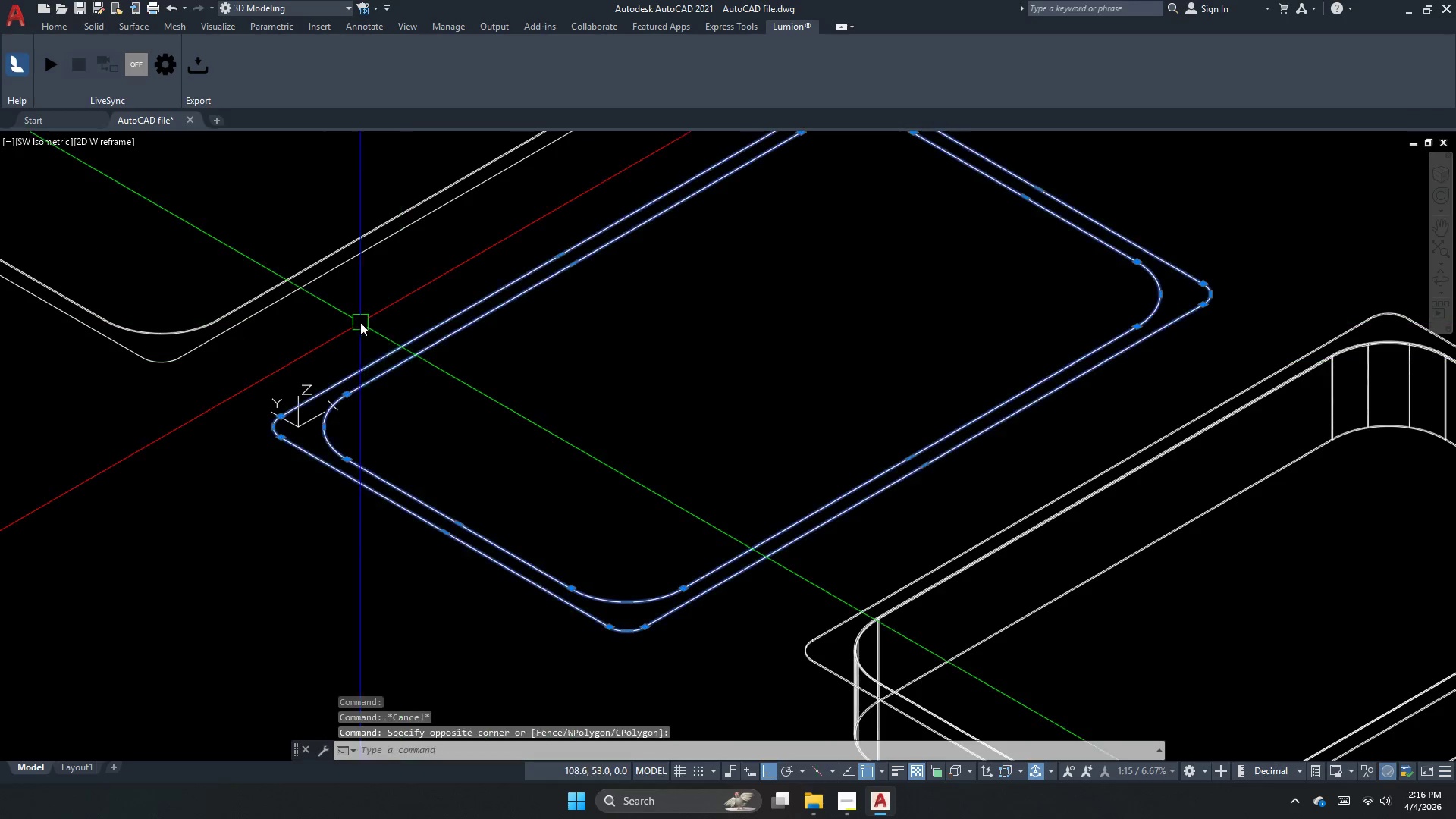 
double_click([360, 322])
 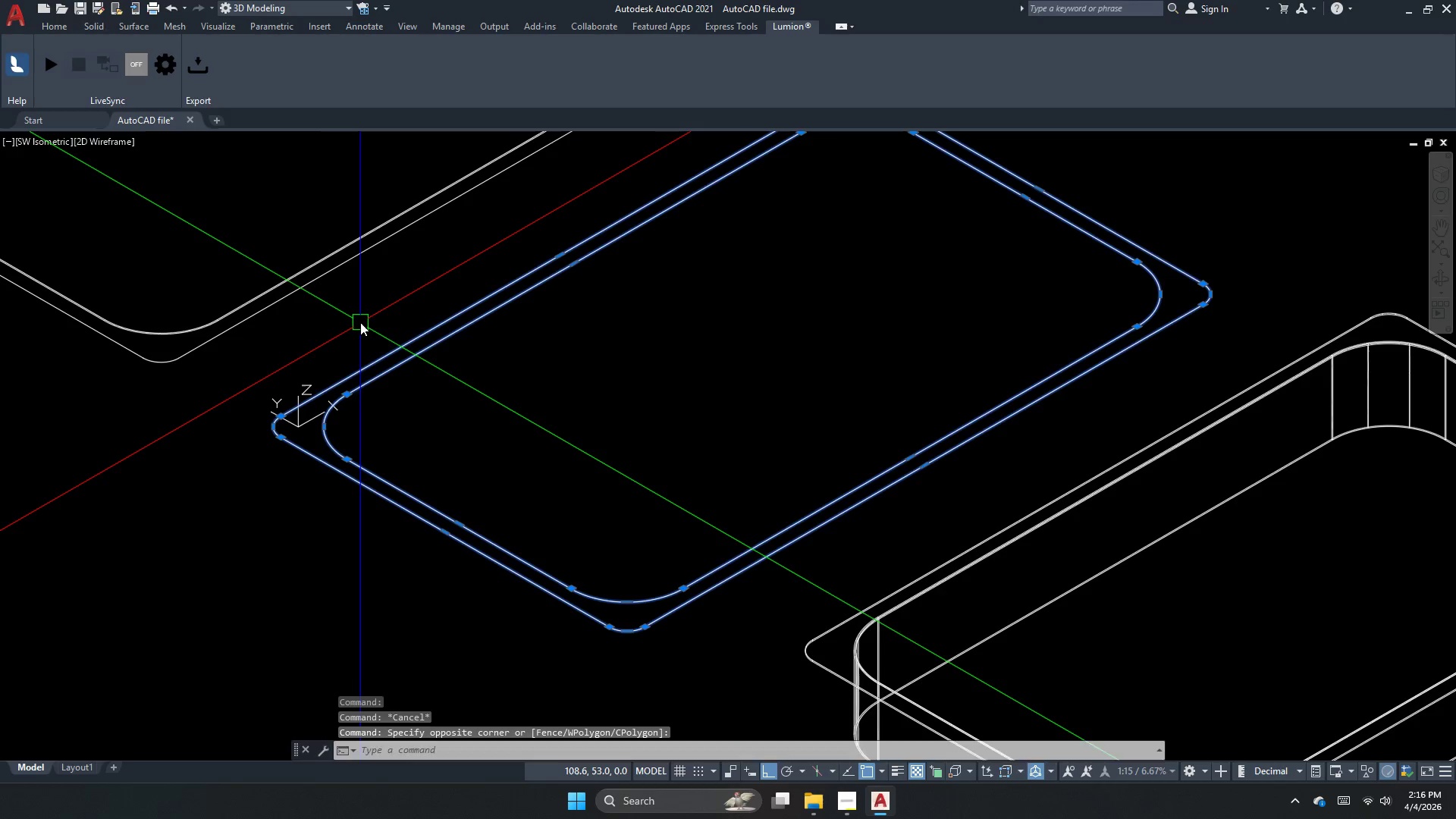 
key(E)
 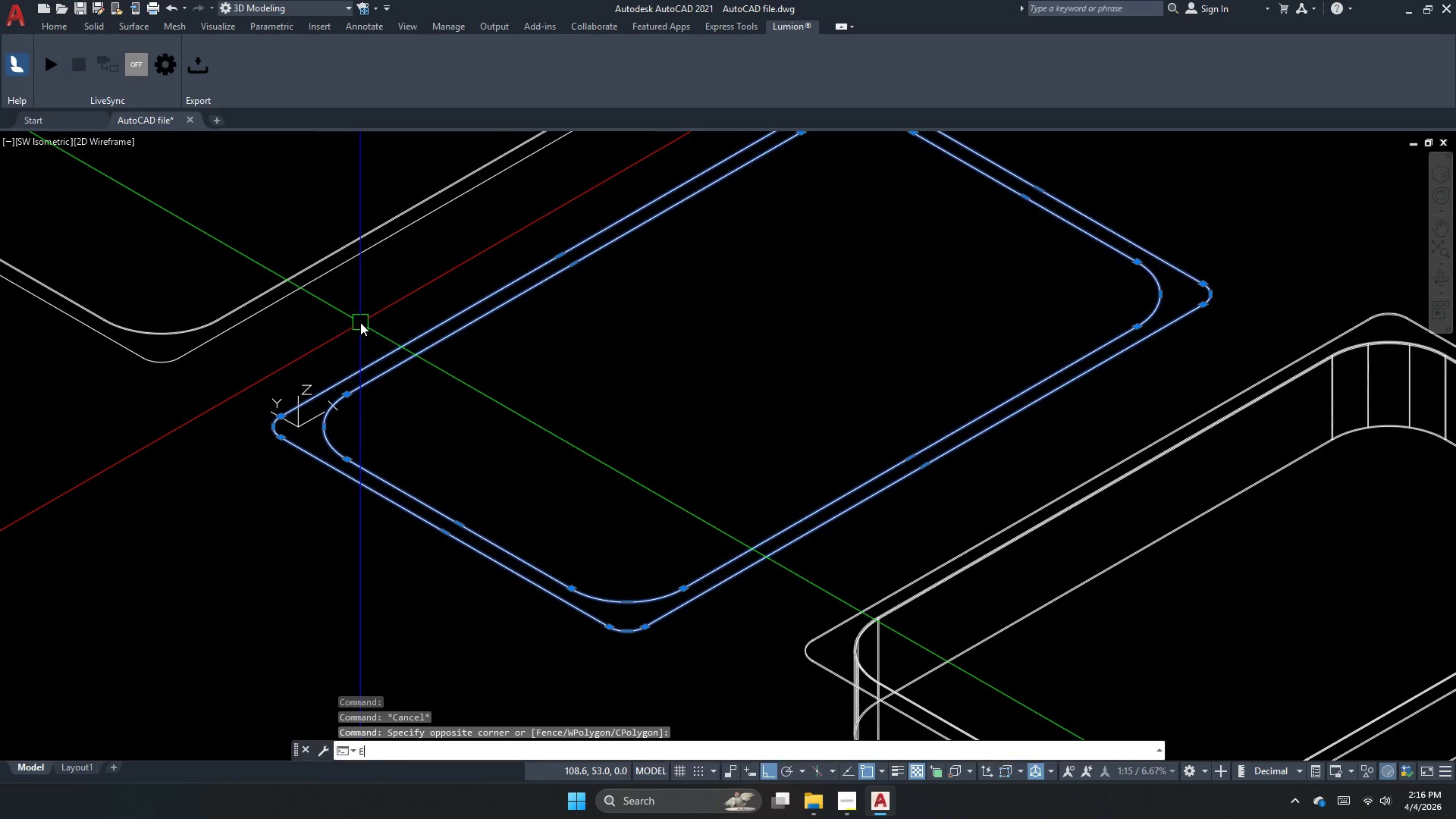 
key(Space)
 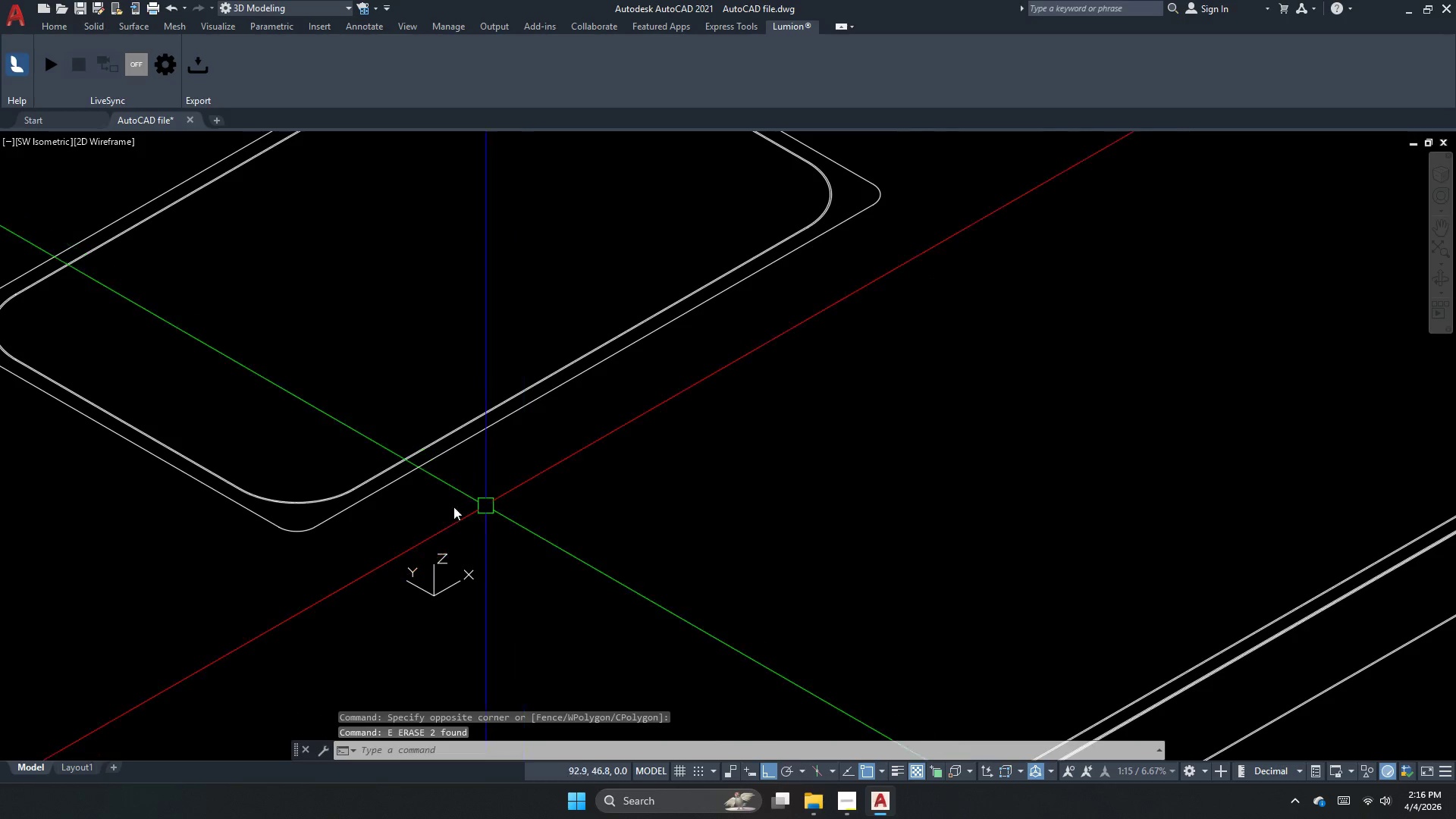 
left_click([270, 468])
 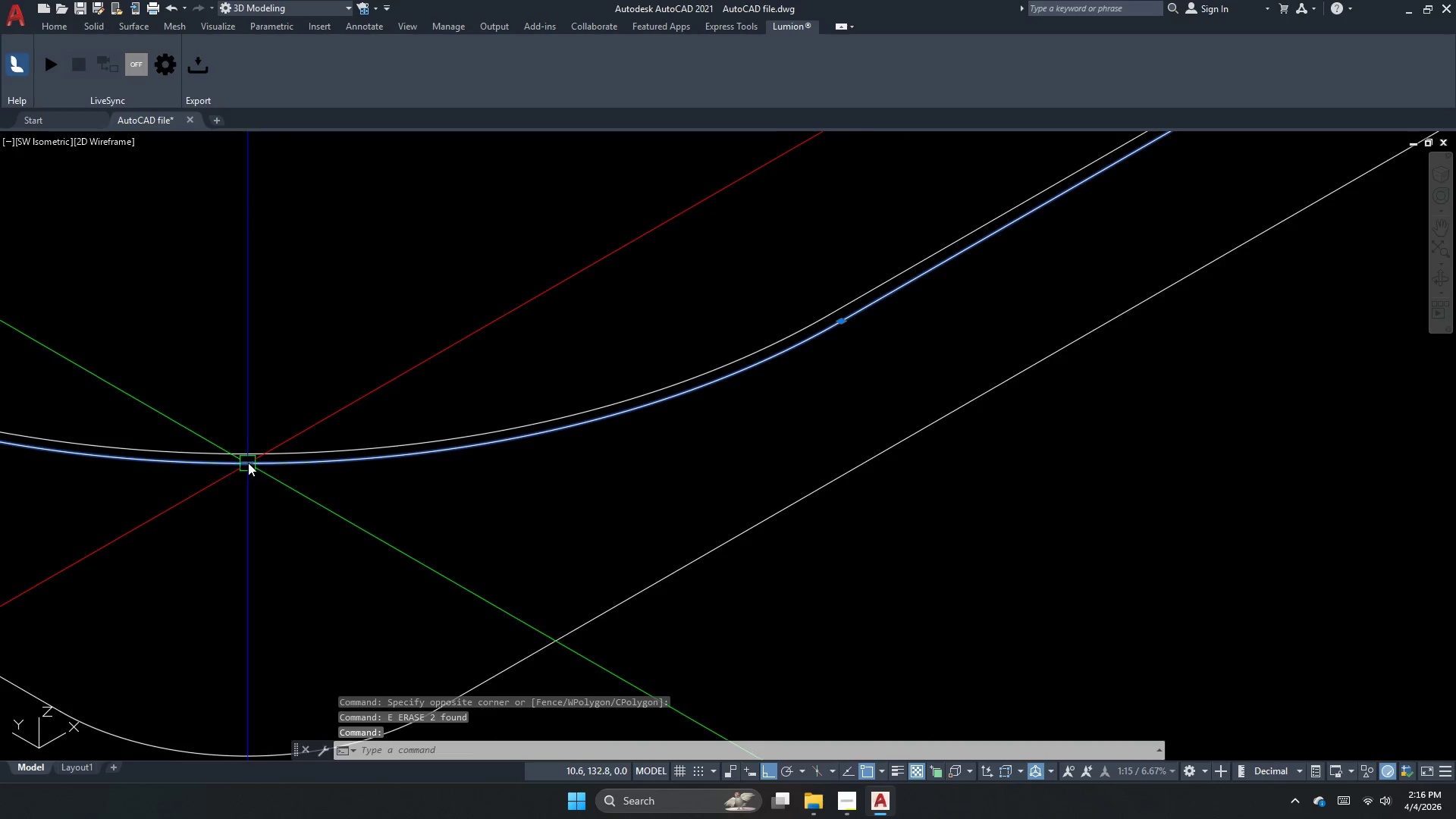 
scroll: coordinate [267, 478], scroll_direction: up, amount: 5.0
 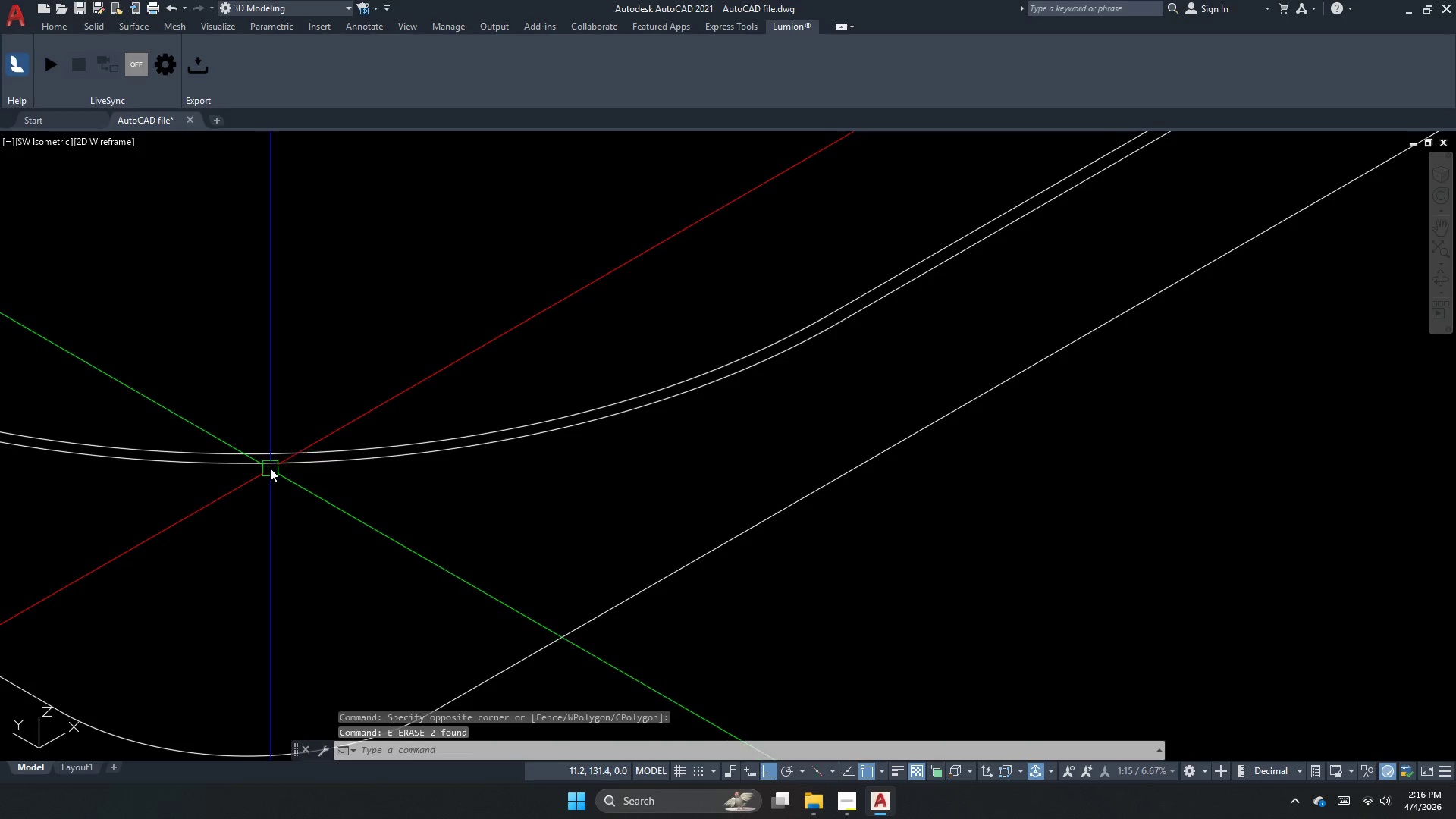 
key(C)
 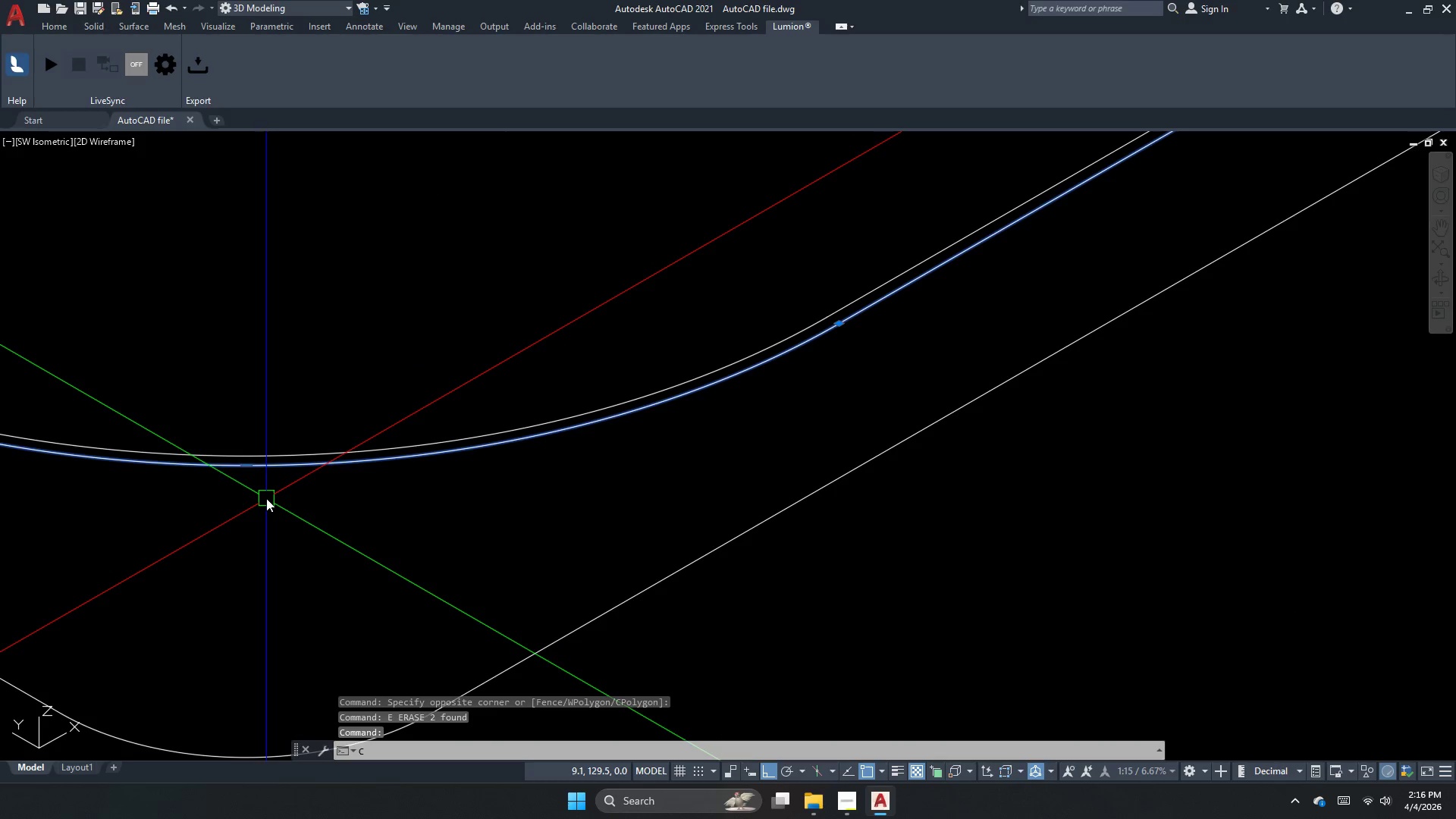 
scroll: coordinate [249, 466], scroll_direction: up, amount: 1.0
 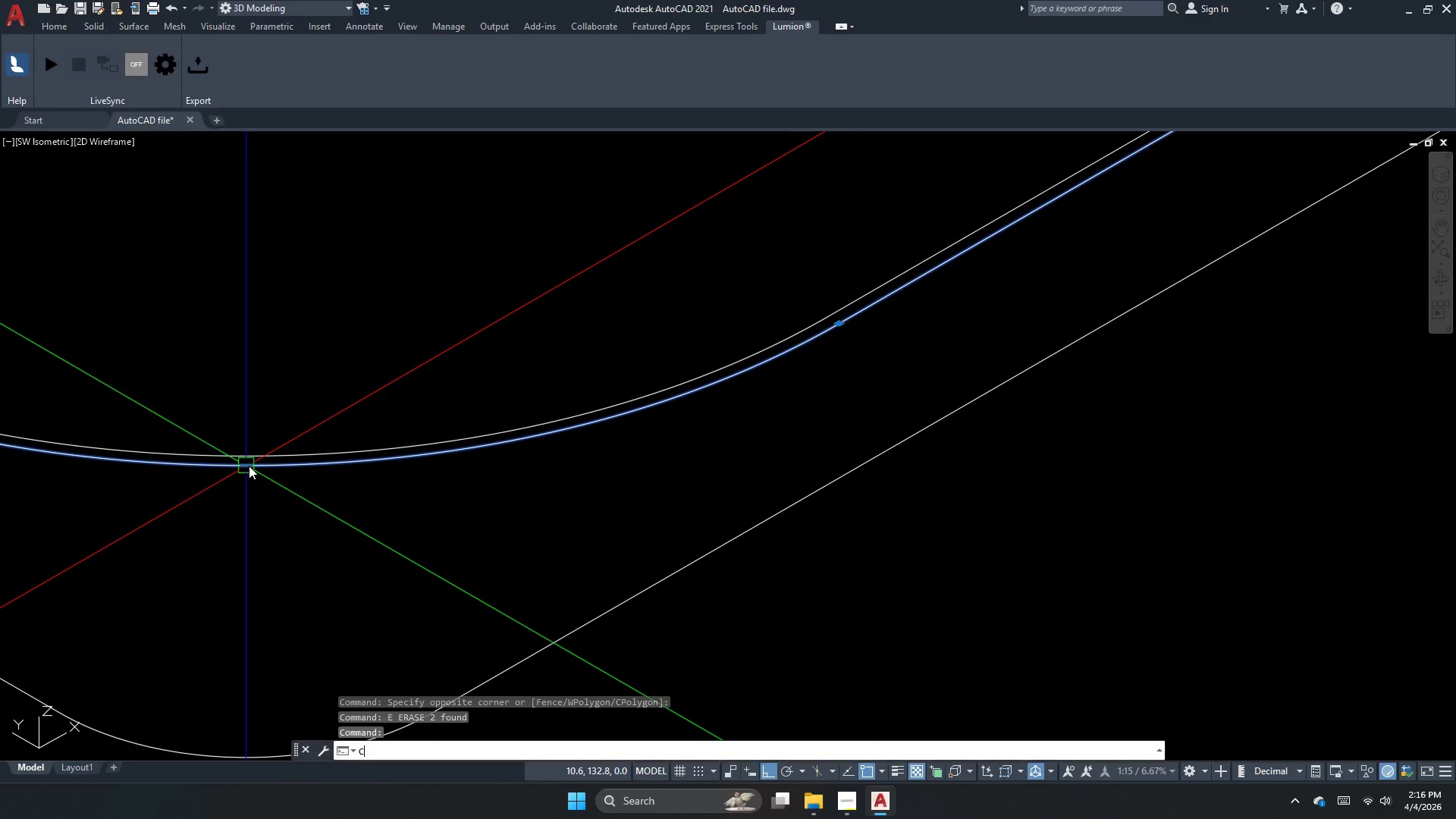 
key(O)
 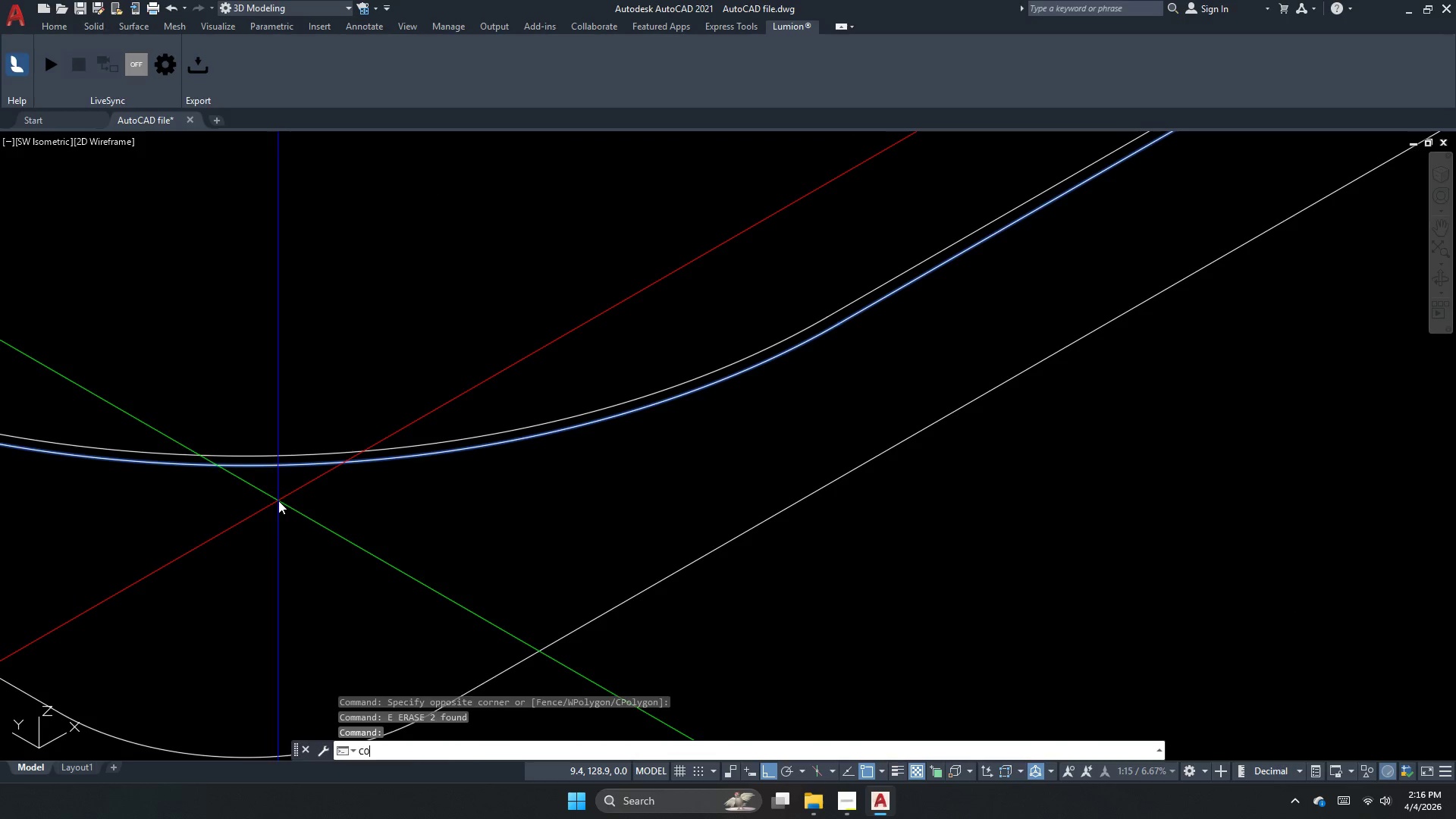 
key(Space)
 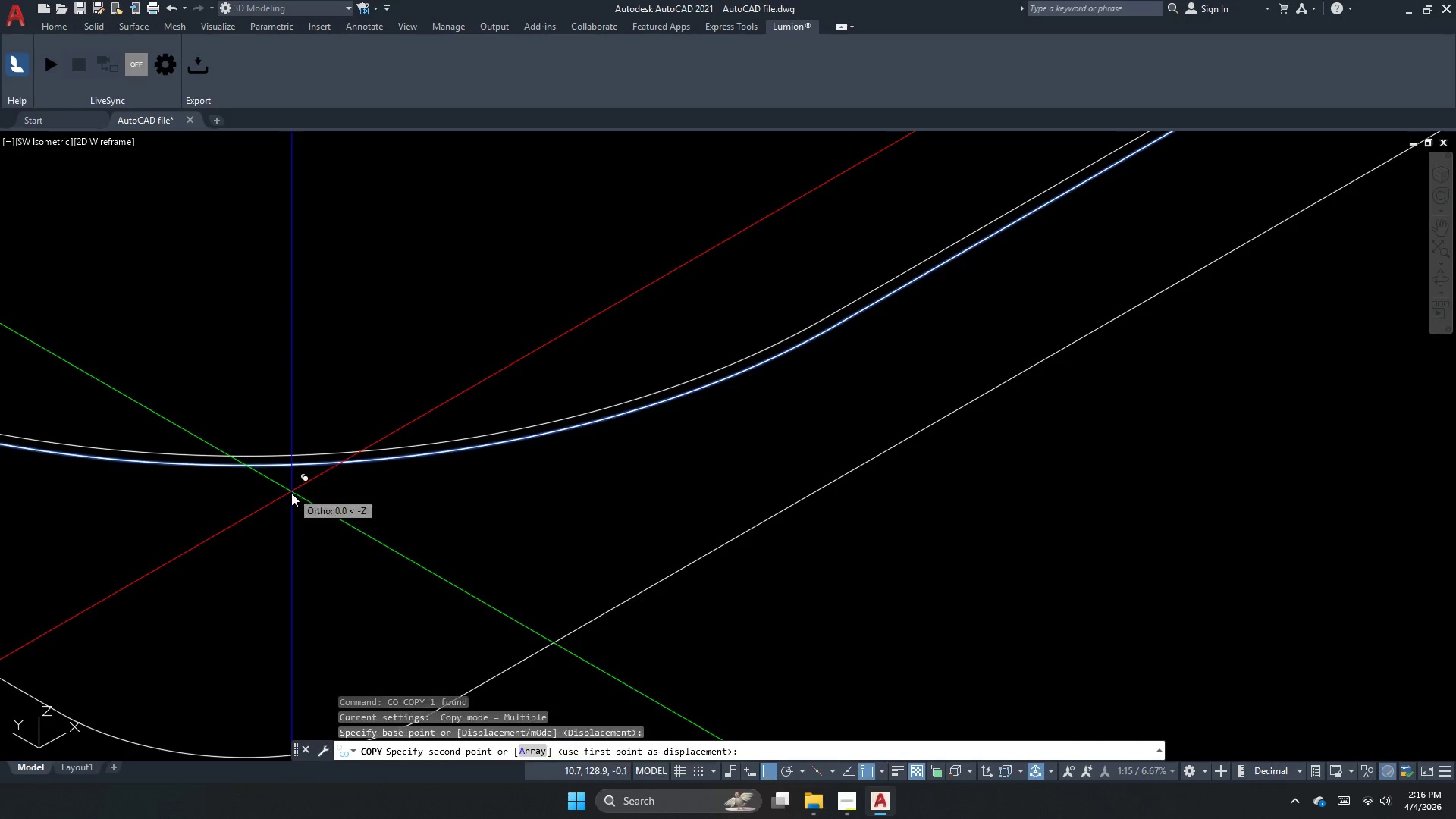 
left_click_drag(start_coordinate=[291, 491], to_coordinate=[320, 505])
 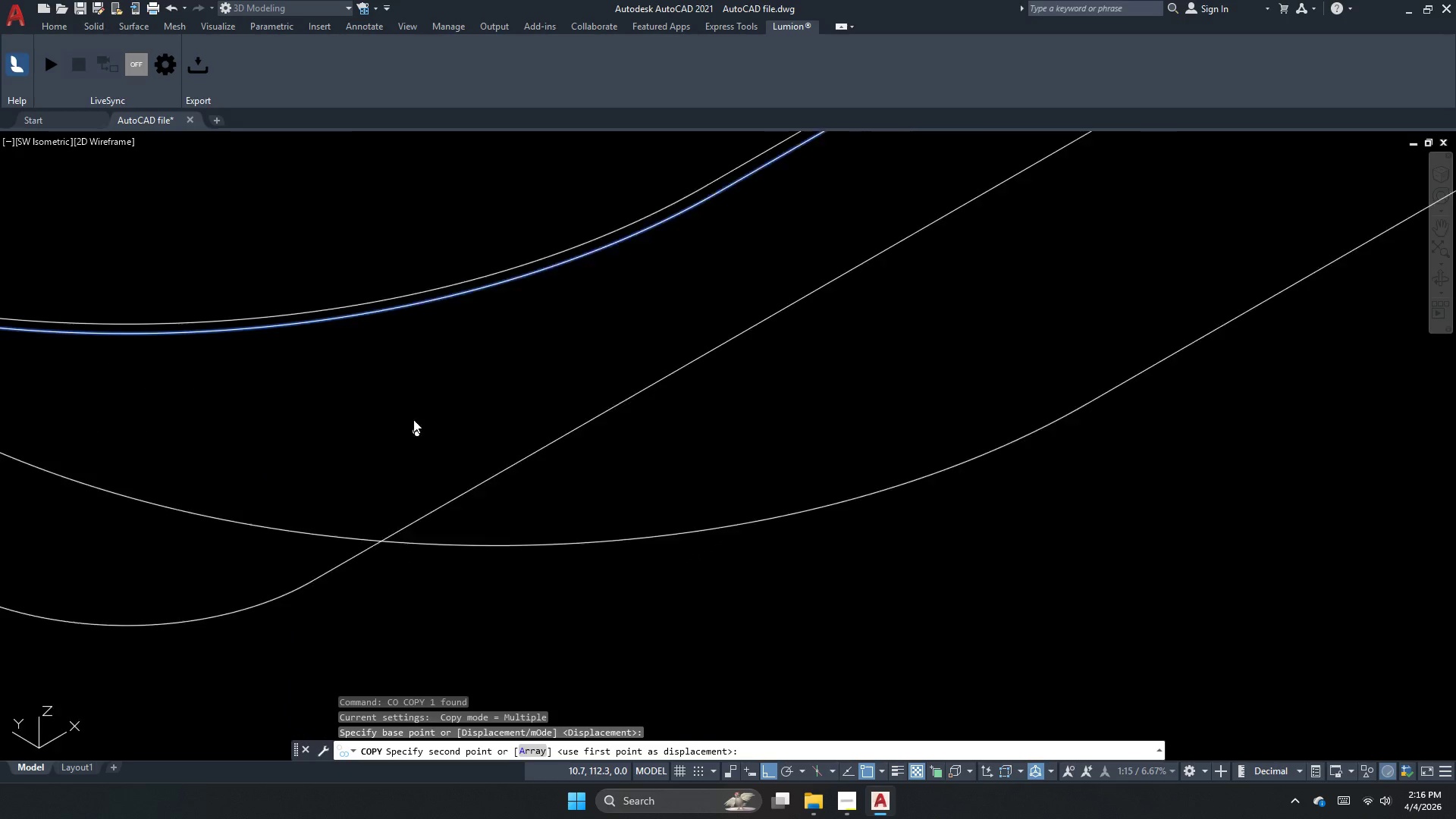 
scroll: coordinate [479, 361], scroll_direction: down, amount: 9.0
 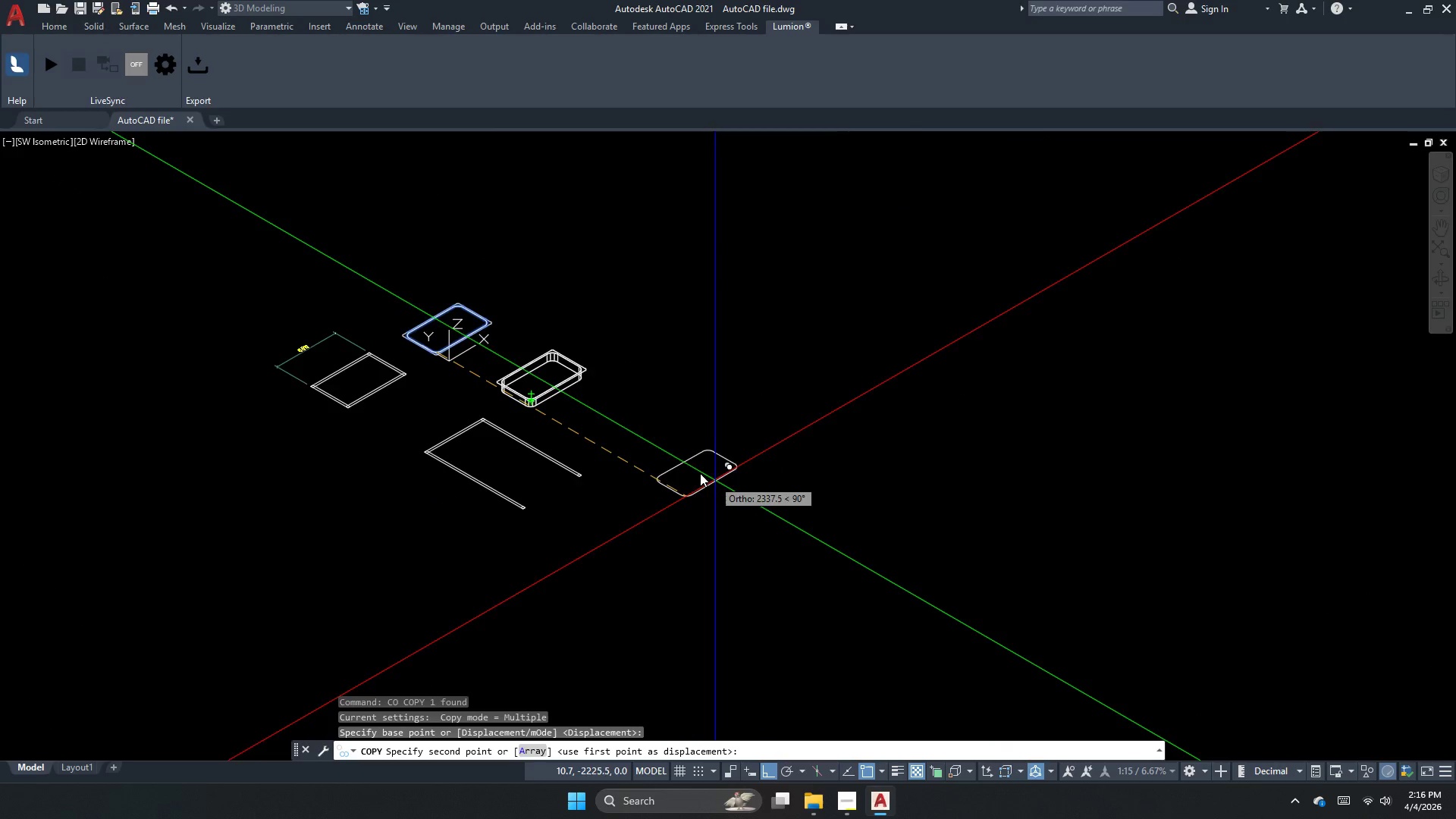 
left_click([601, 445])
 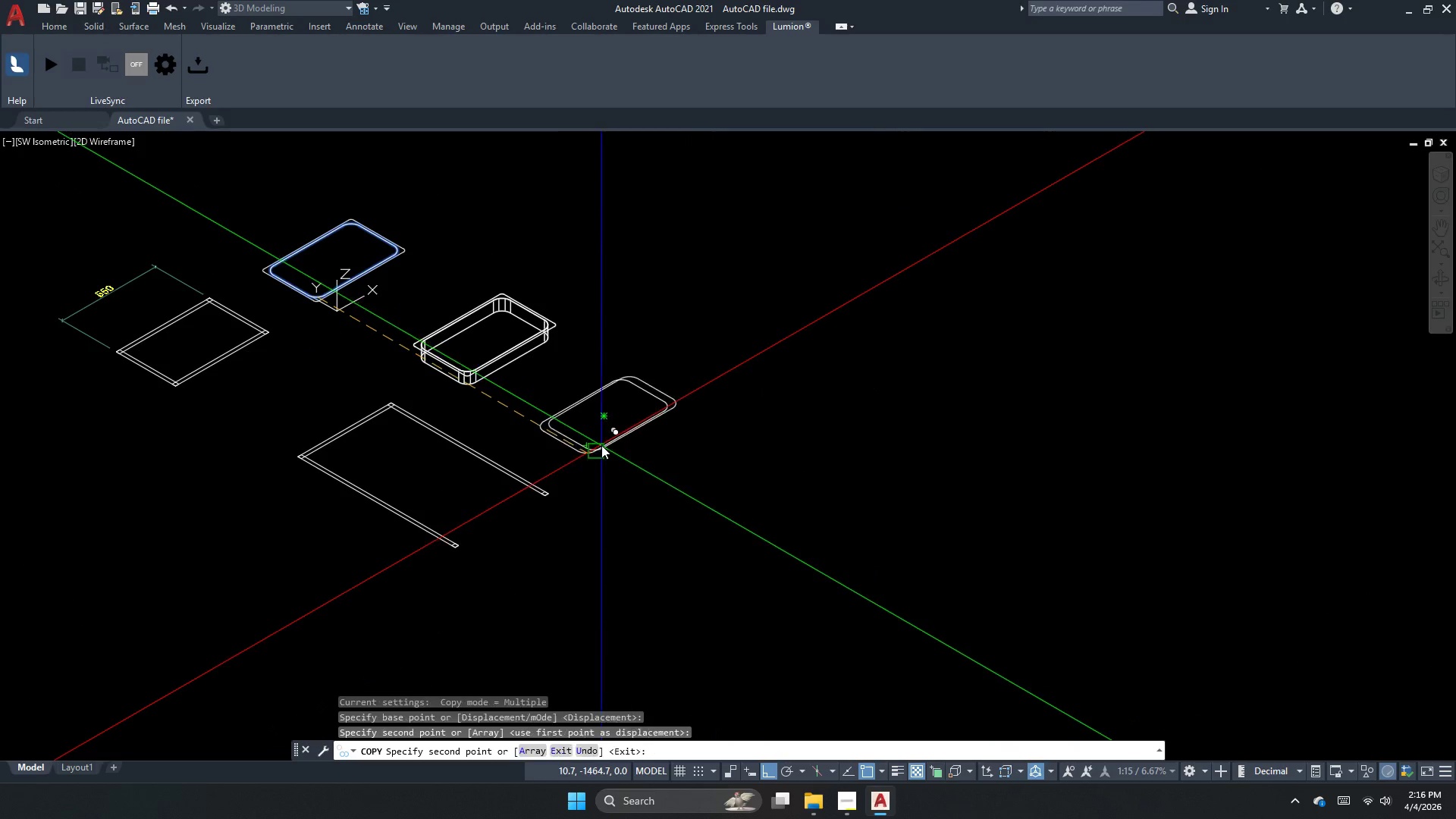 
key(Escape)
 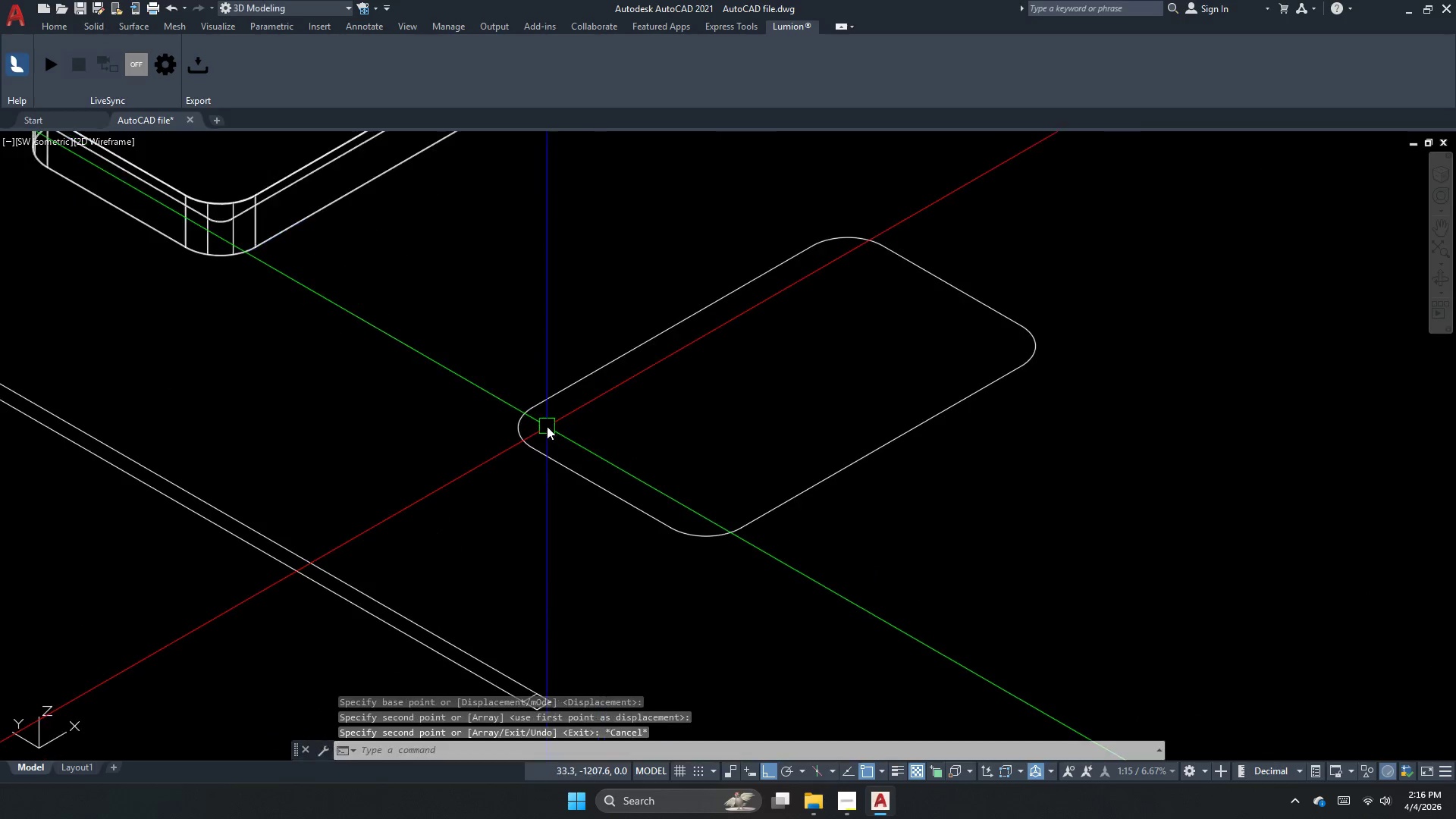 
scroll: coordinate [635, 444], scroll_direction: up, amount: 1.0
 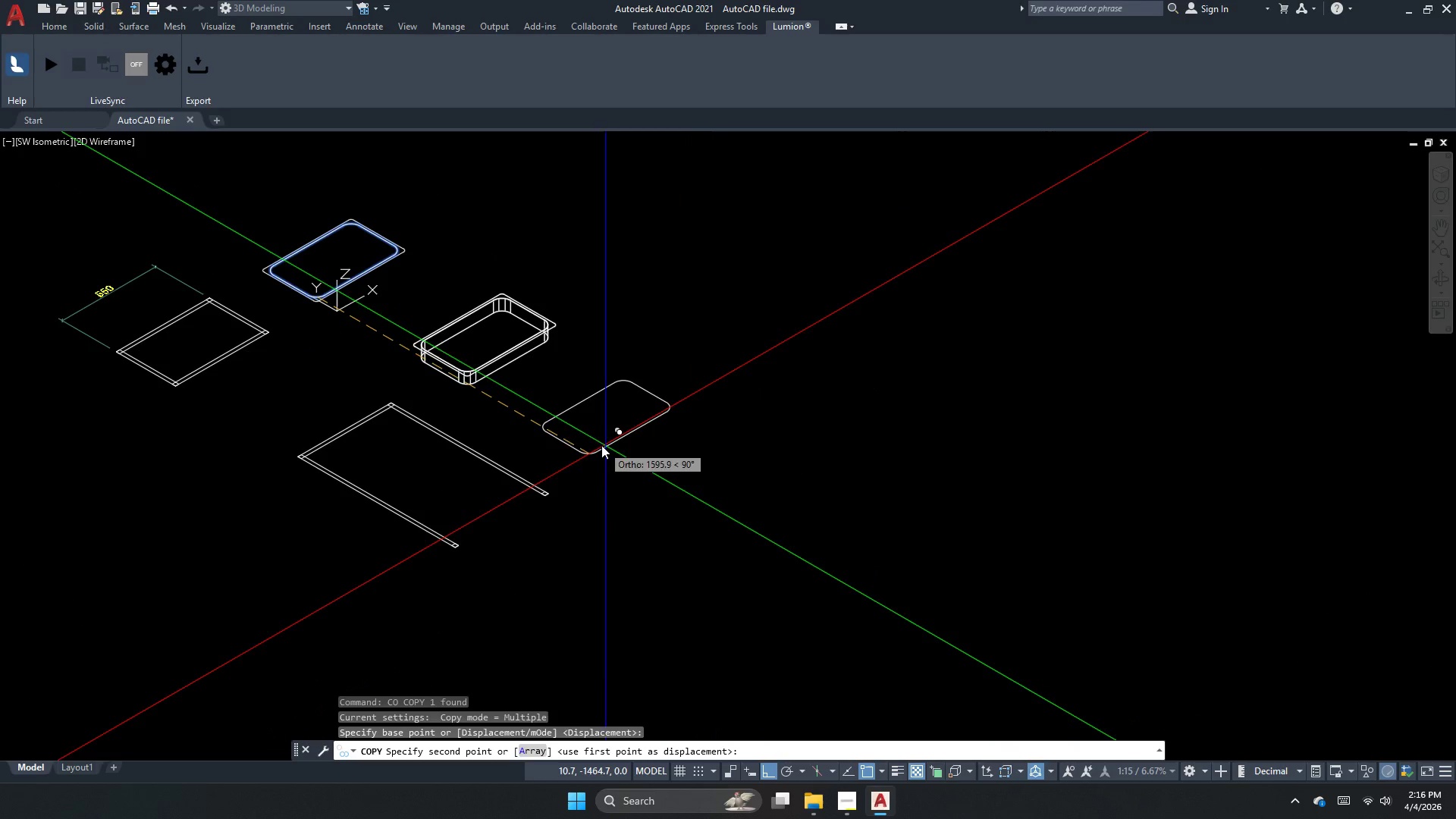 
key(Escape)
 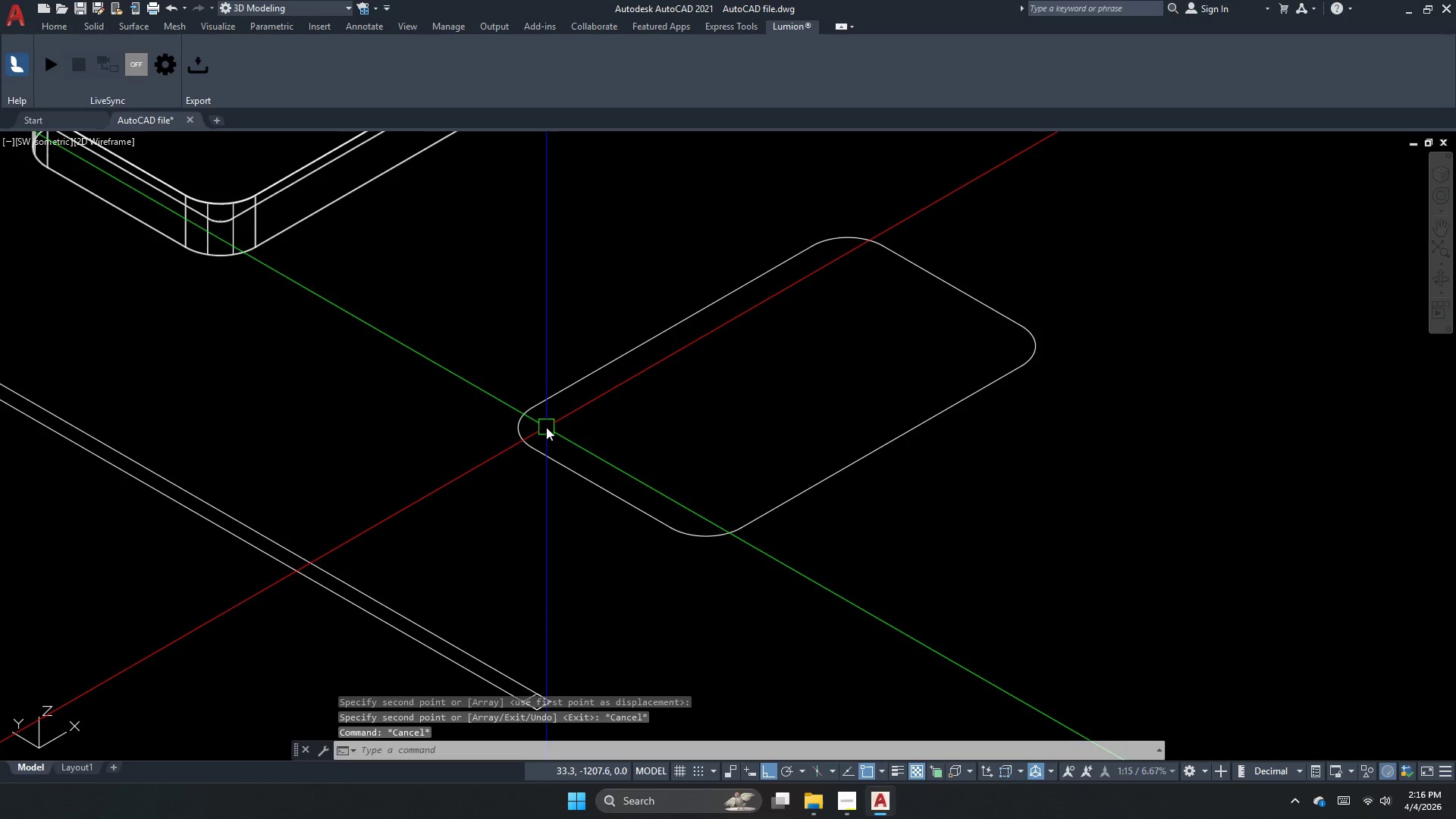 
key(Escape)
 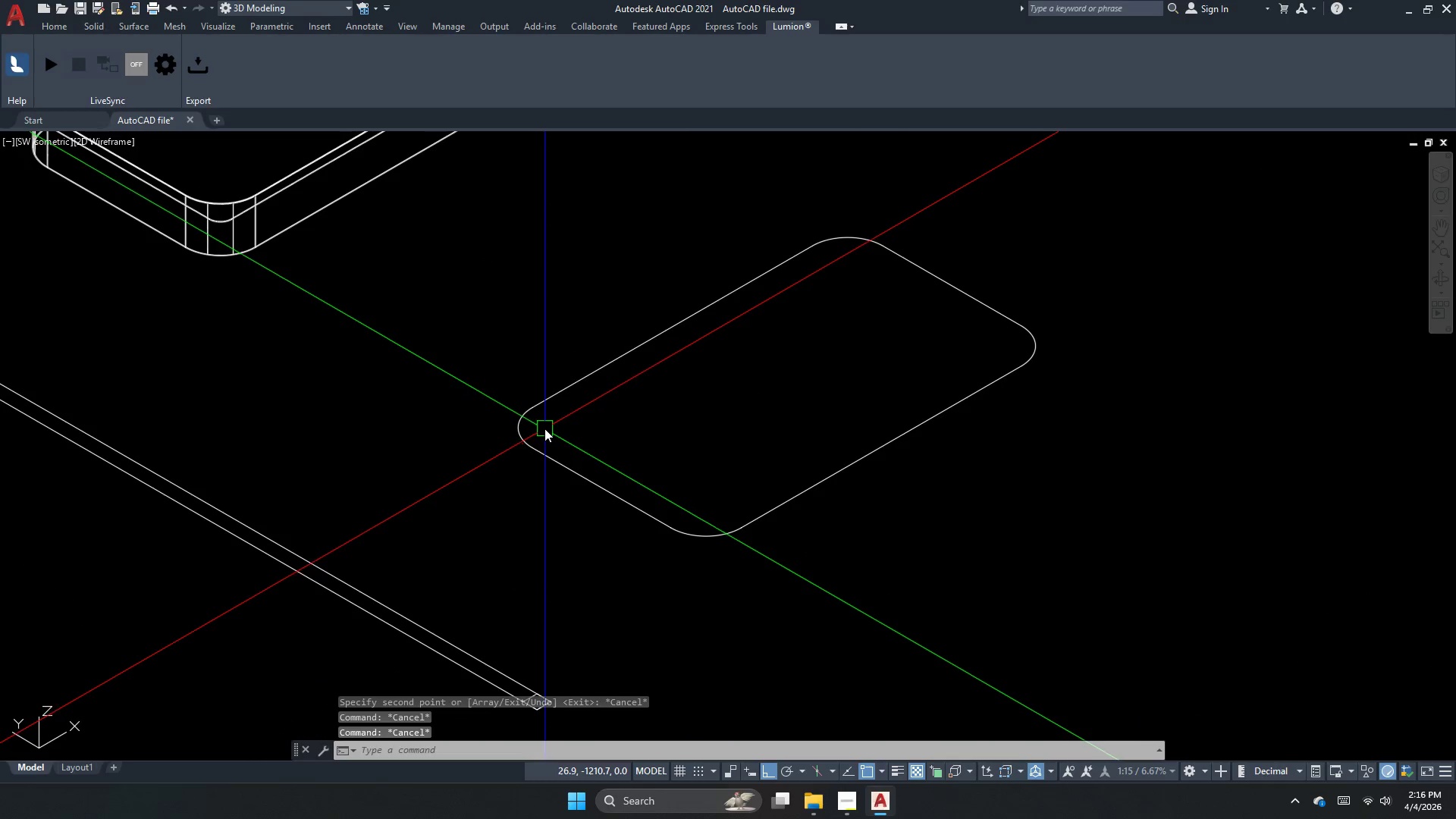 
scroll: coordinate [547, 426], scroll_direction: up, amount: 3.0
 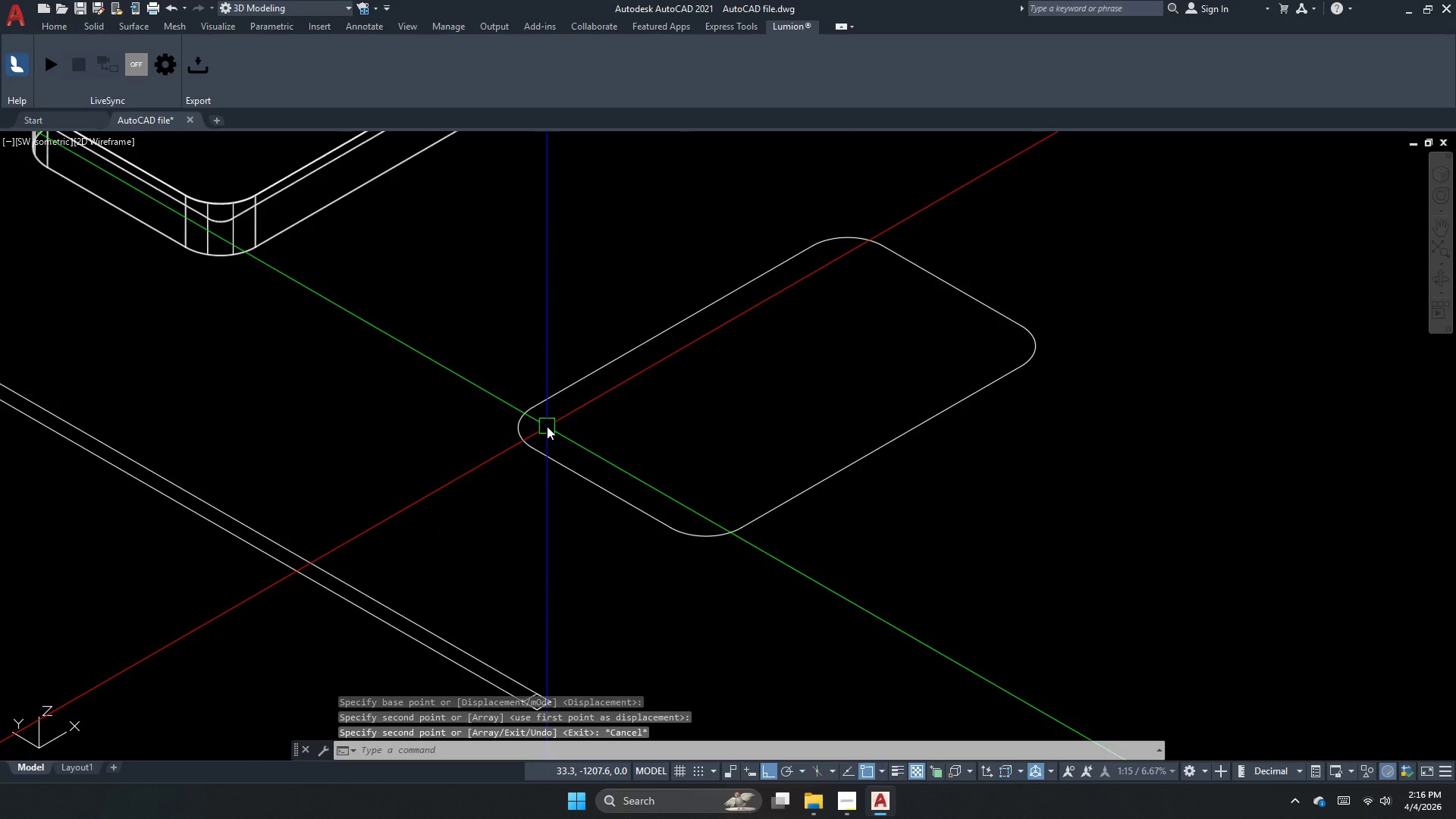 
type(ext )
 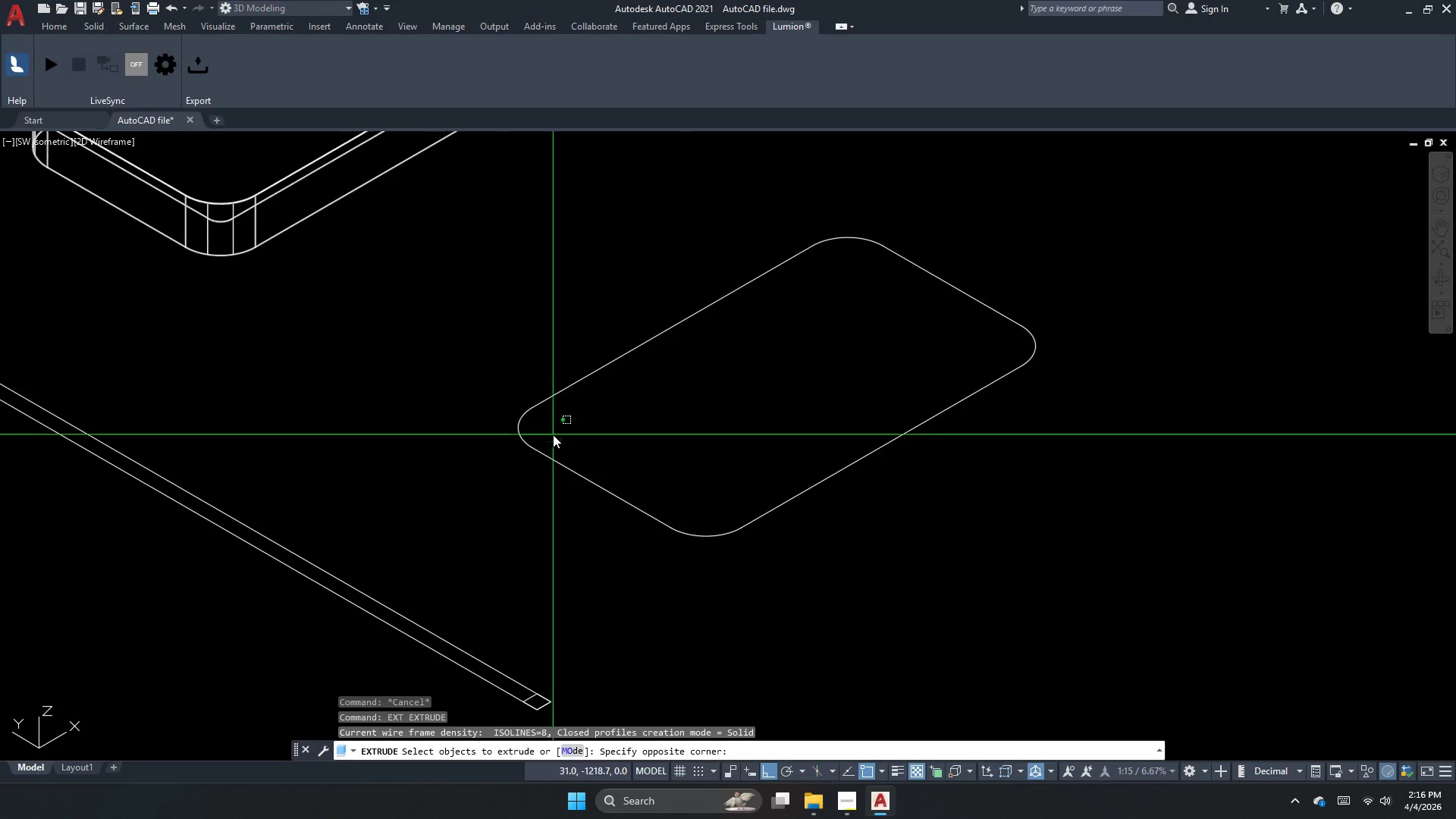 
left_click_drag(start_coordinate=[553, 434], to_coordinate=[543, 448])
 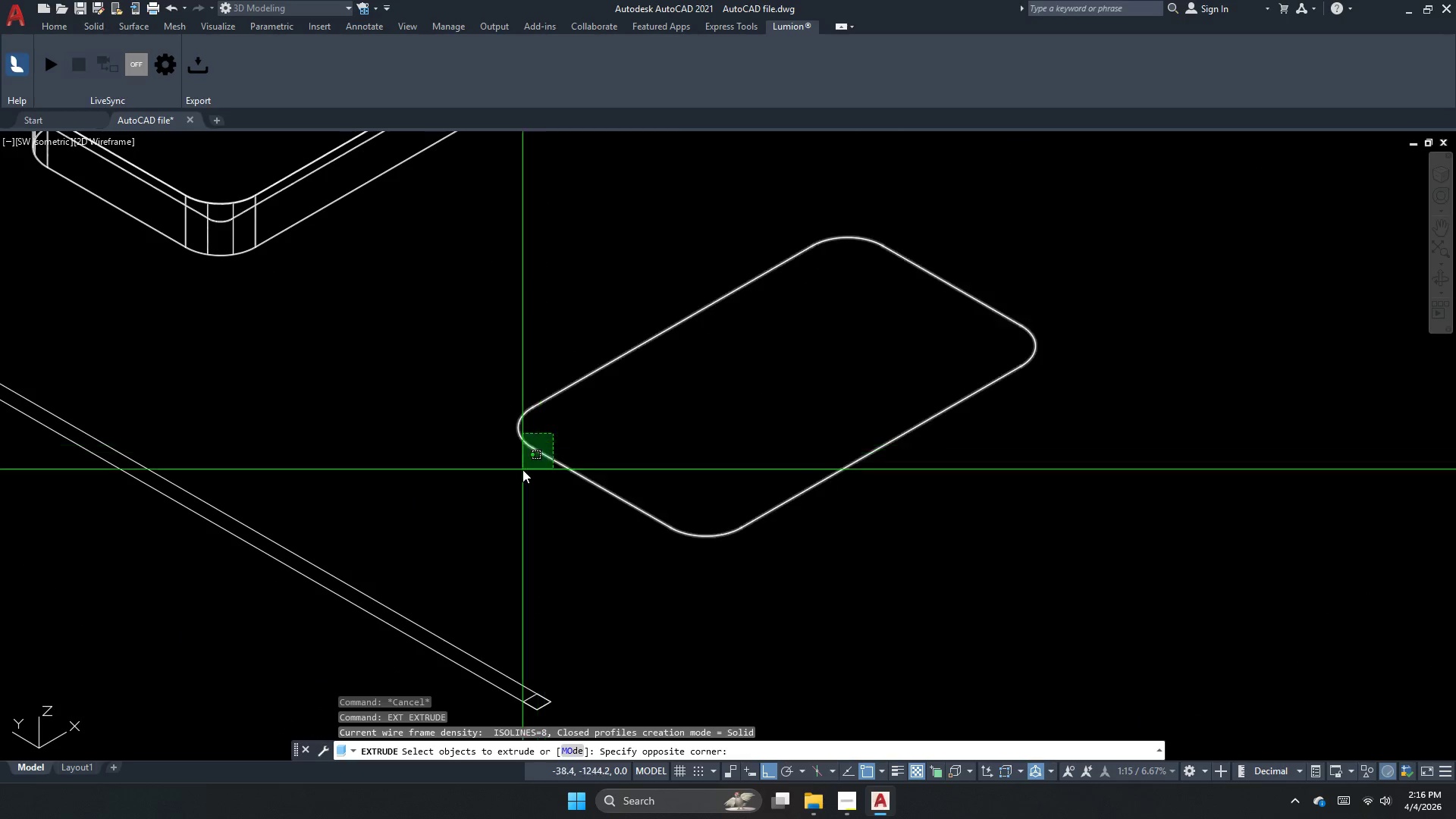 
double_click([522, 469])
 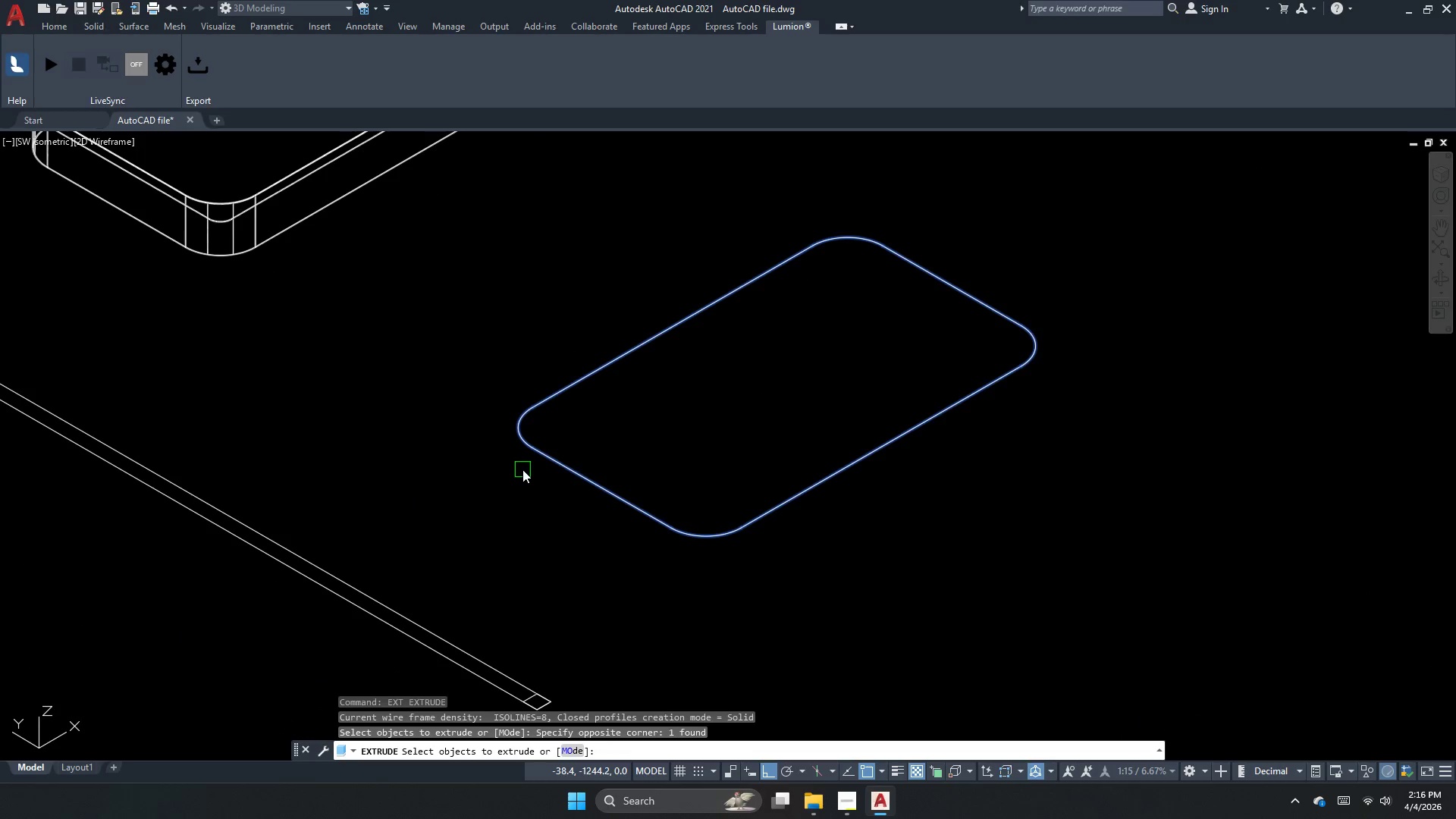 
key(Space)
 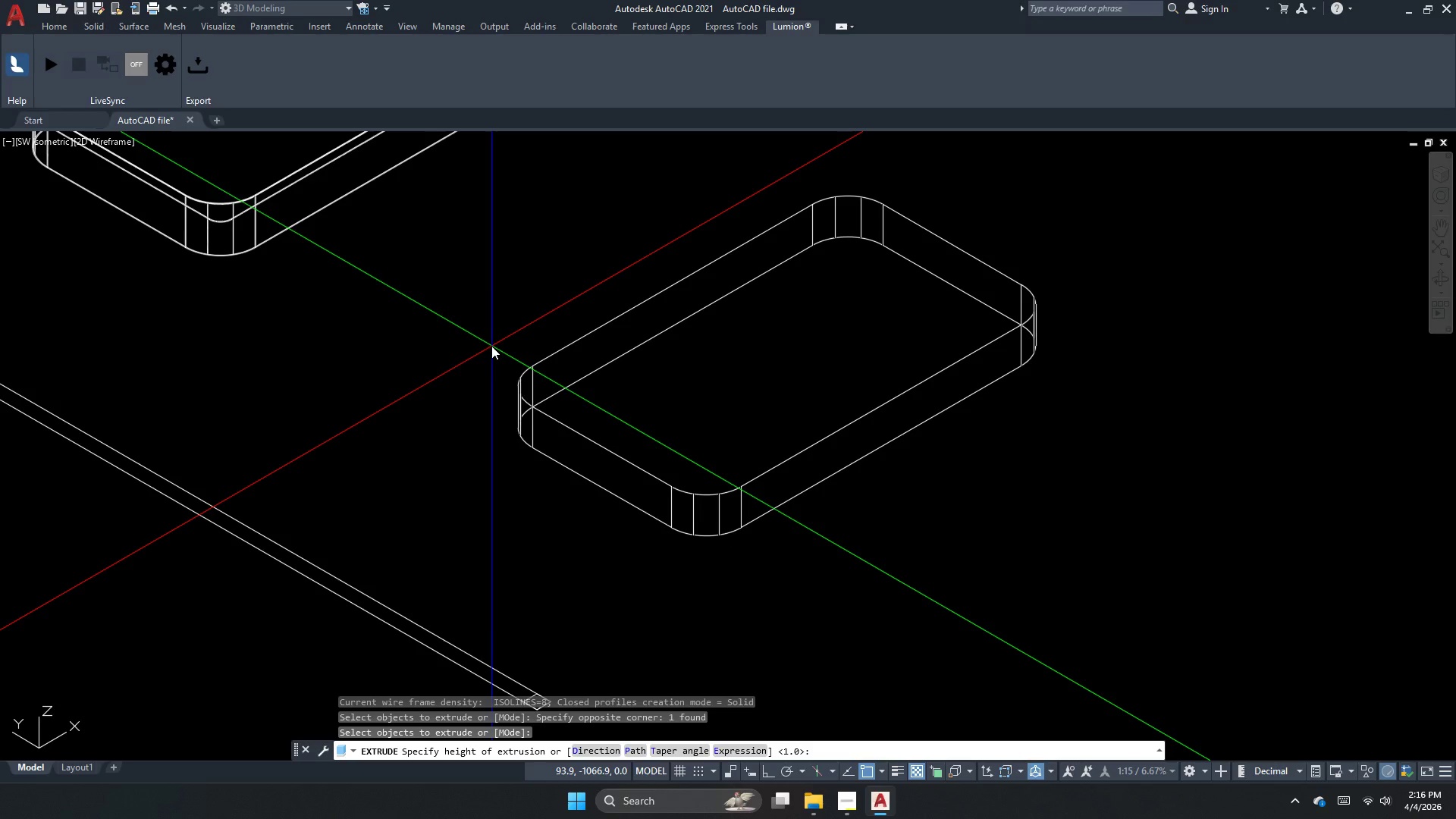 
key(Numpad1)
 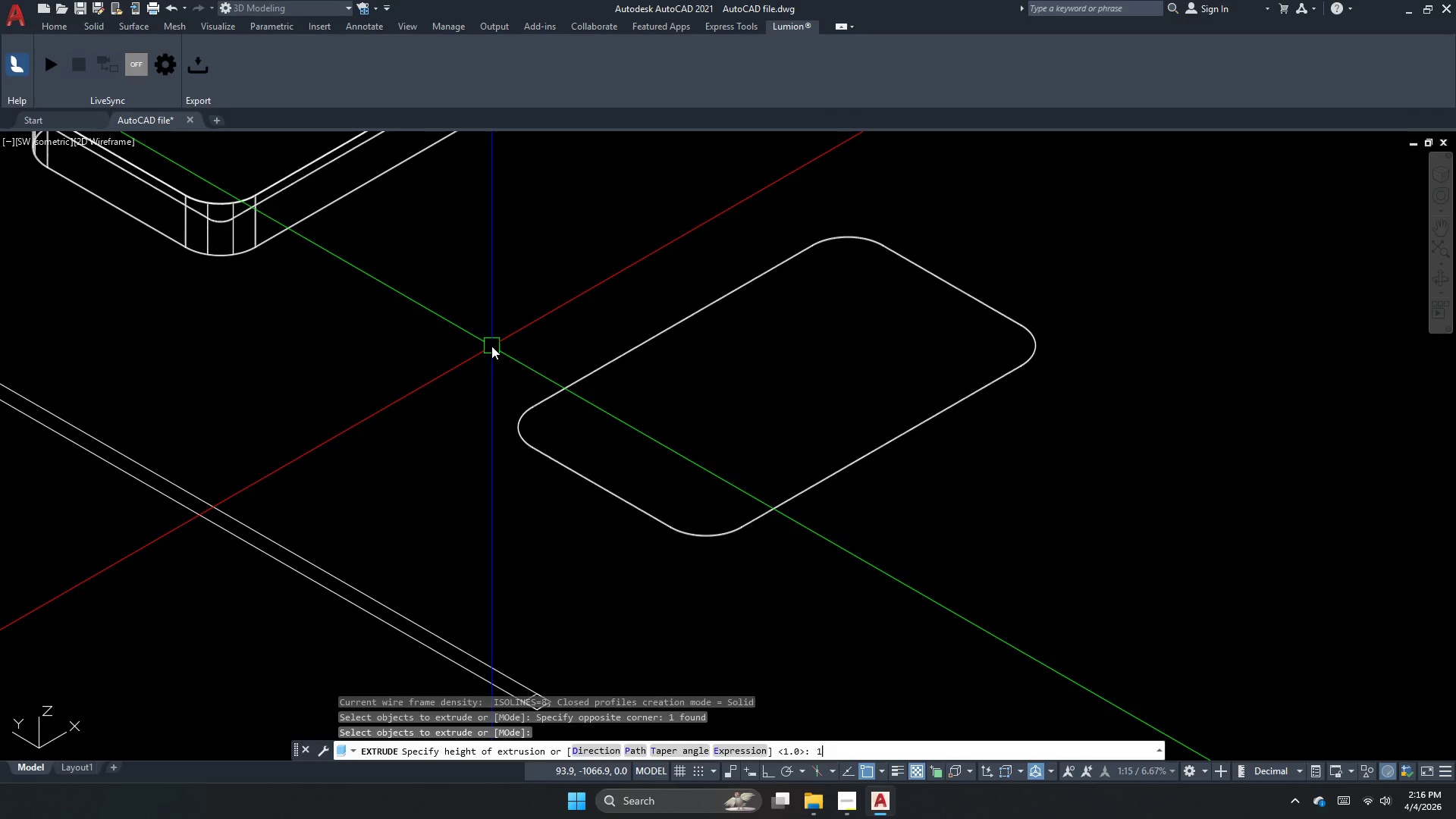 
key(NumpadEnter)
 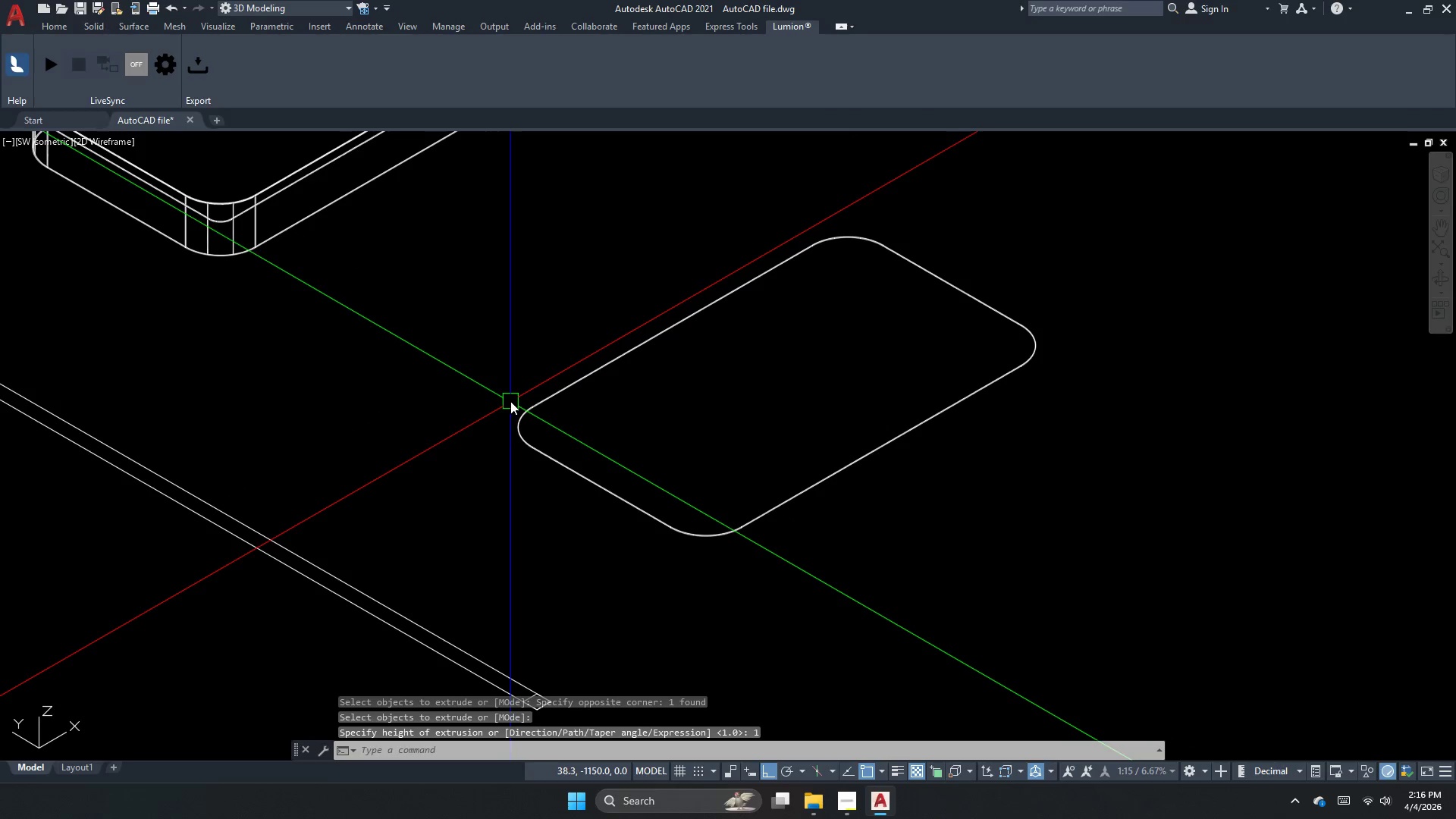 
key(Escape)
 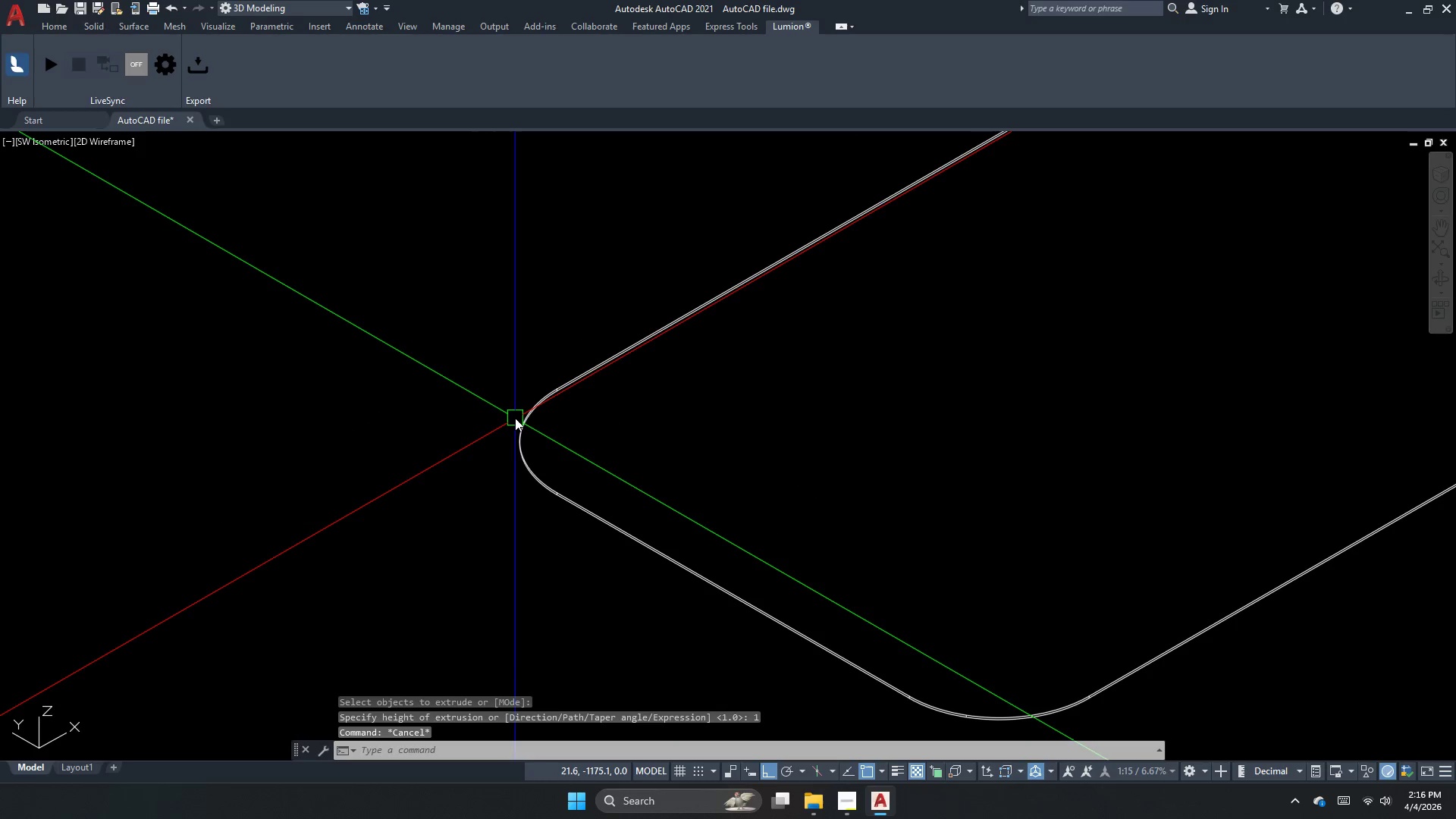 
left_click([515, 418])
 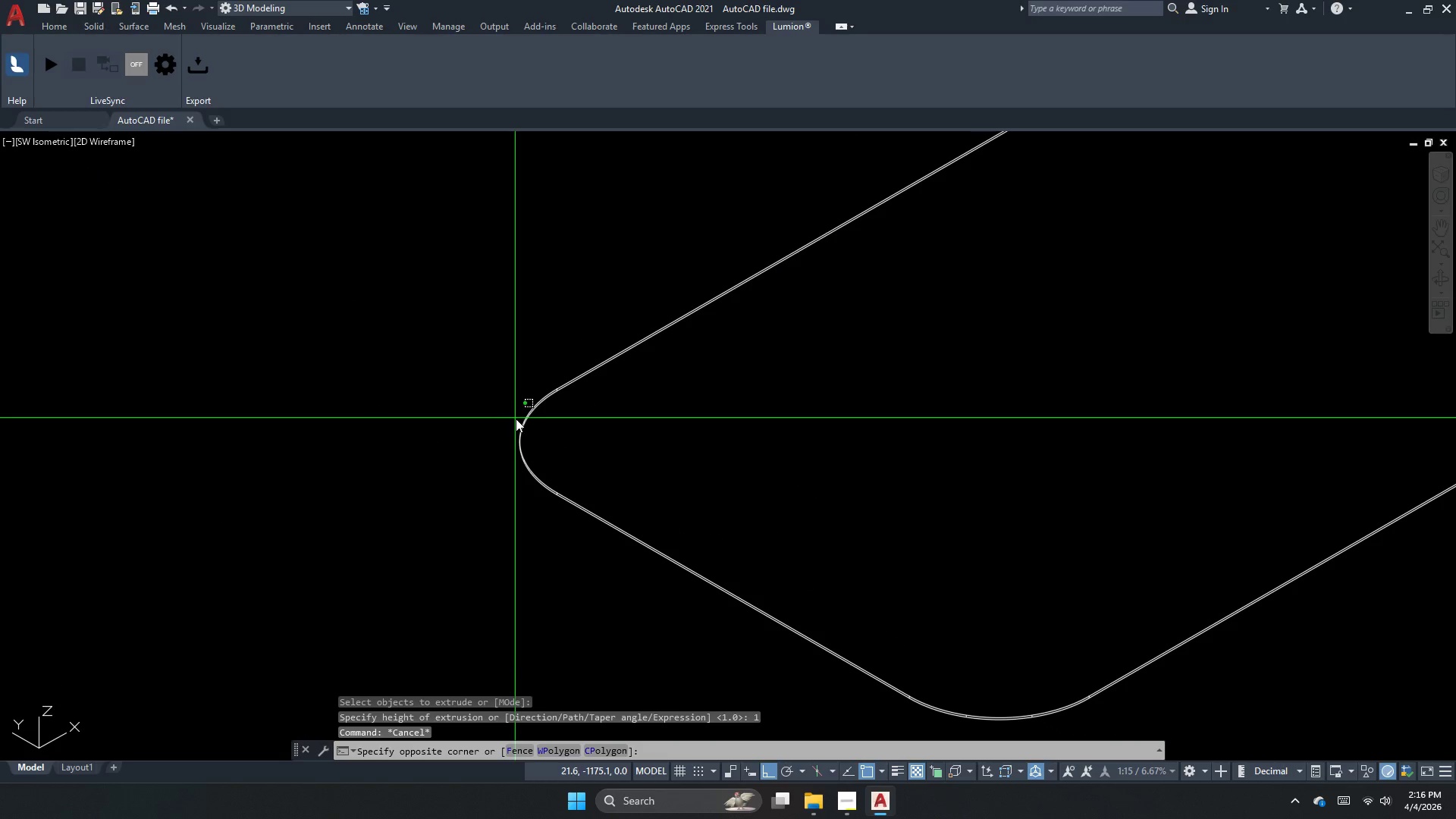 
scroll: coordinate [515, 418], scroll_direction: up, amount: 2.0
 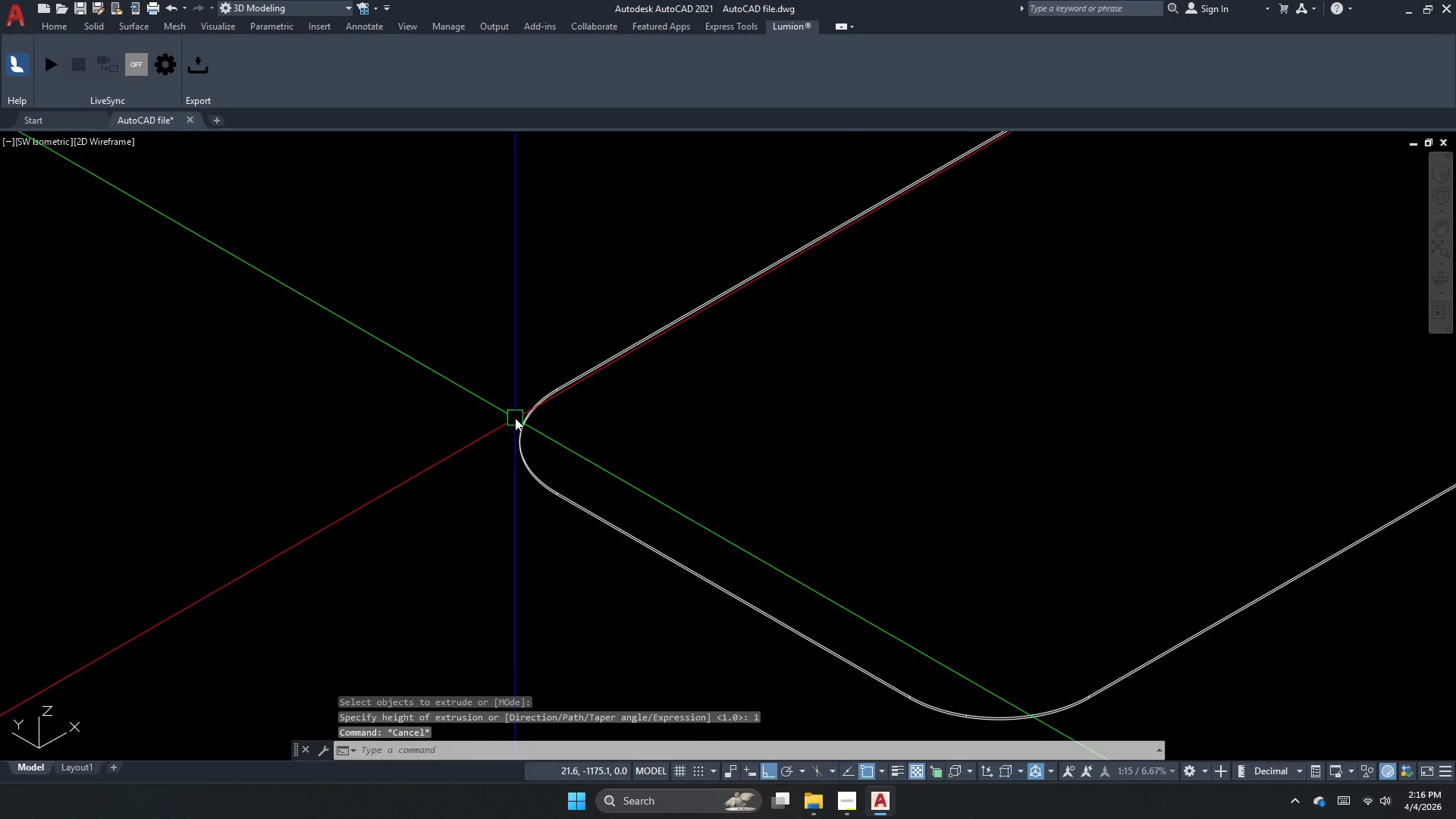 
left_click_drag(start_coordinate=[504, 432], to_coordinate=[513, 445])
 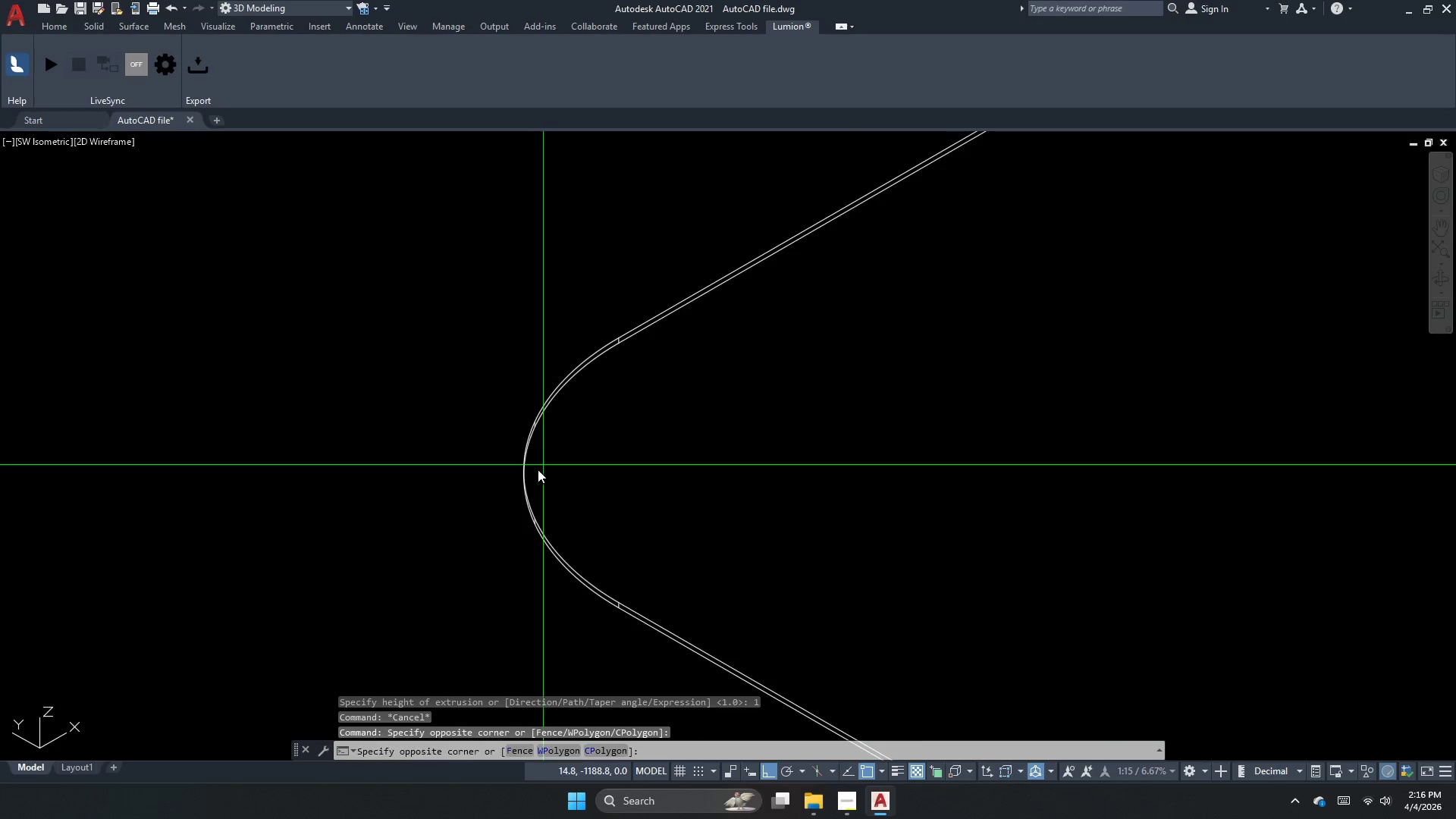 
left_click_drag(start_coordinate=[543, 465], to_coordinate=[521, 479])
 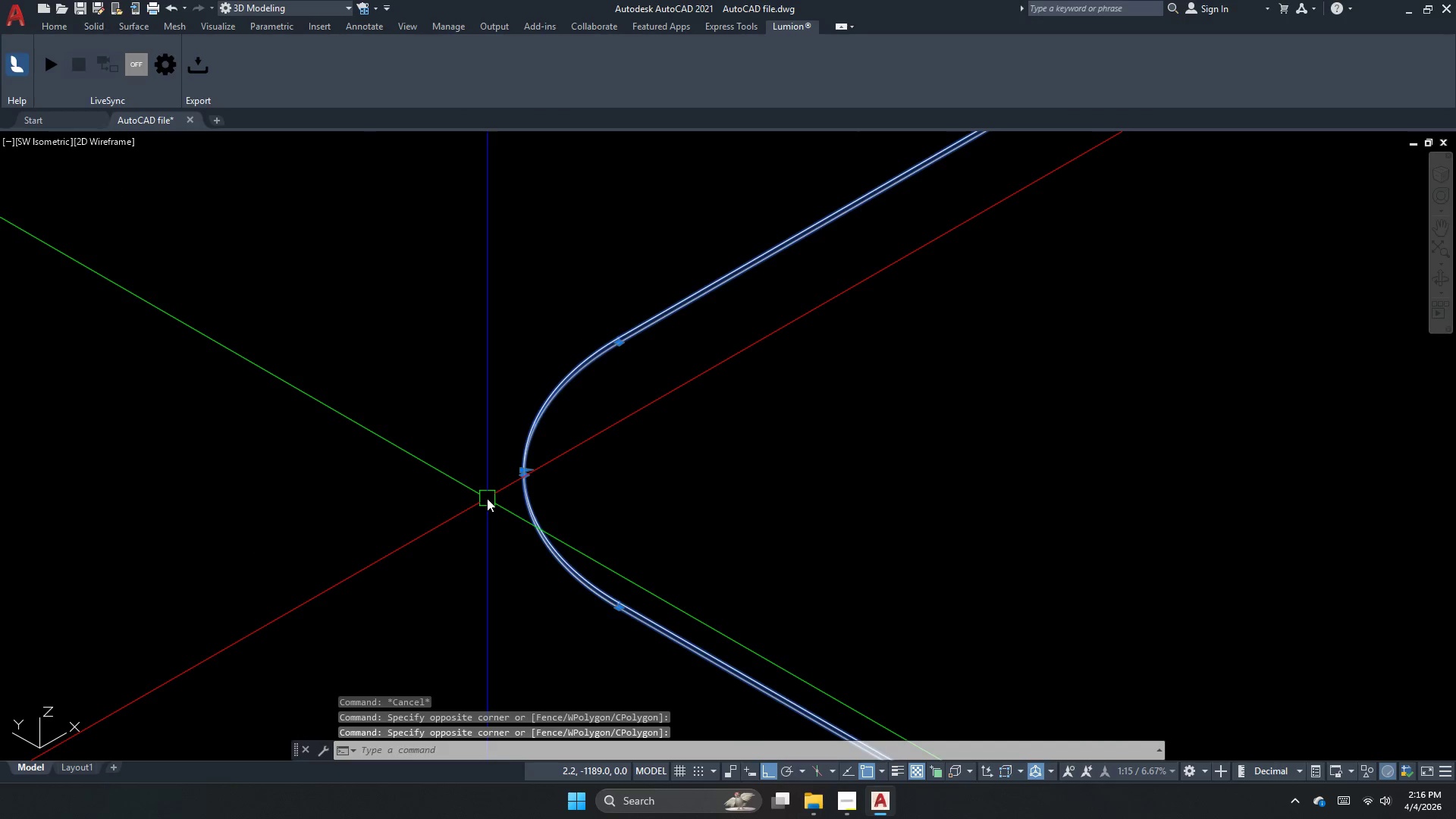 
scroll: coordinate [516, 421], scroll_direction: up, amount: 2.0
 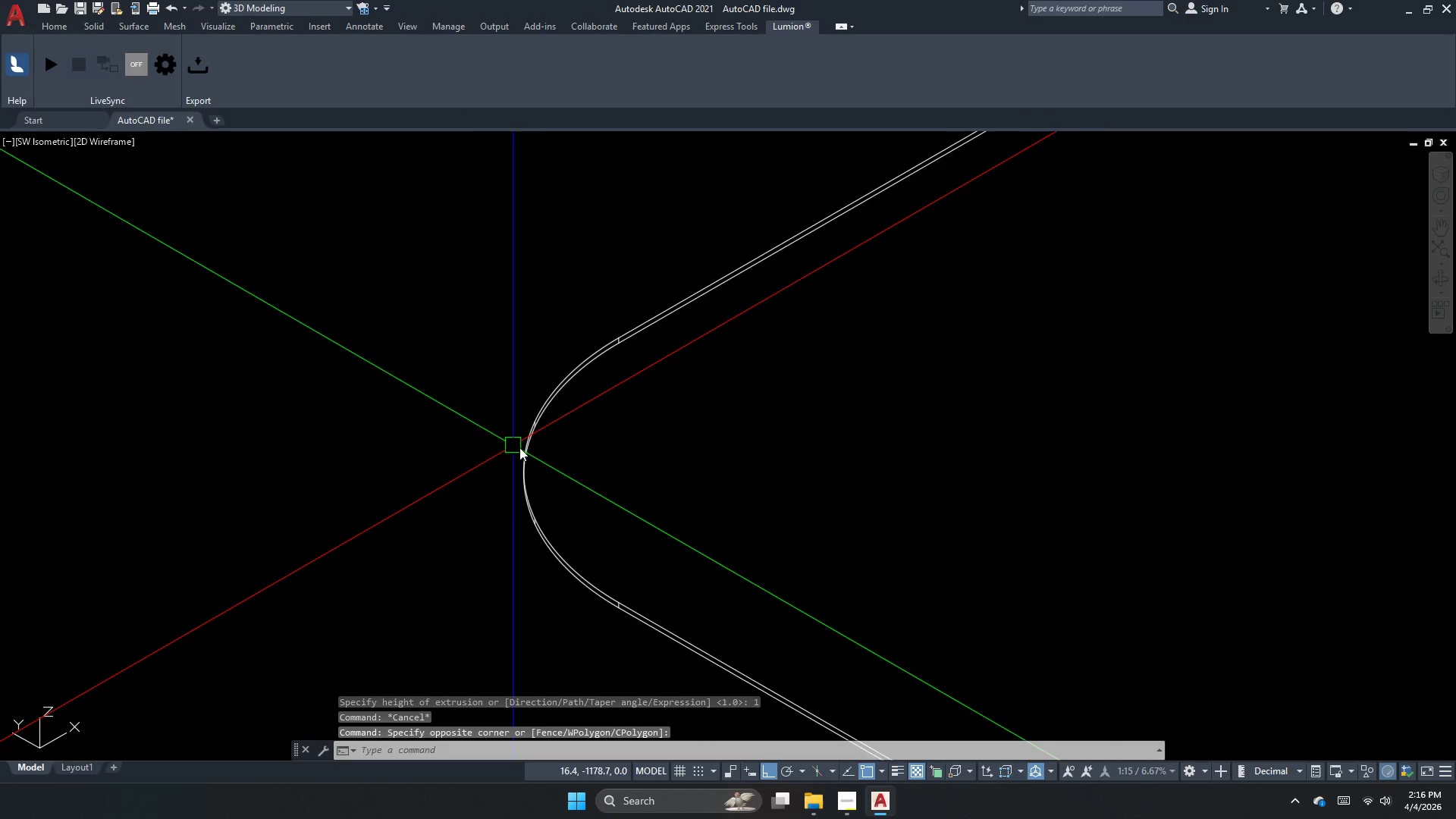 
triple_click([487, 498])
 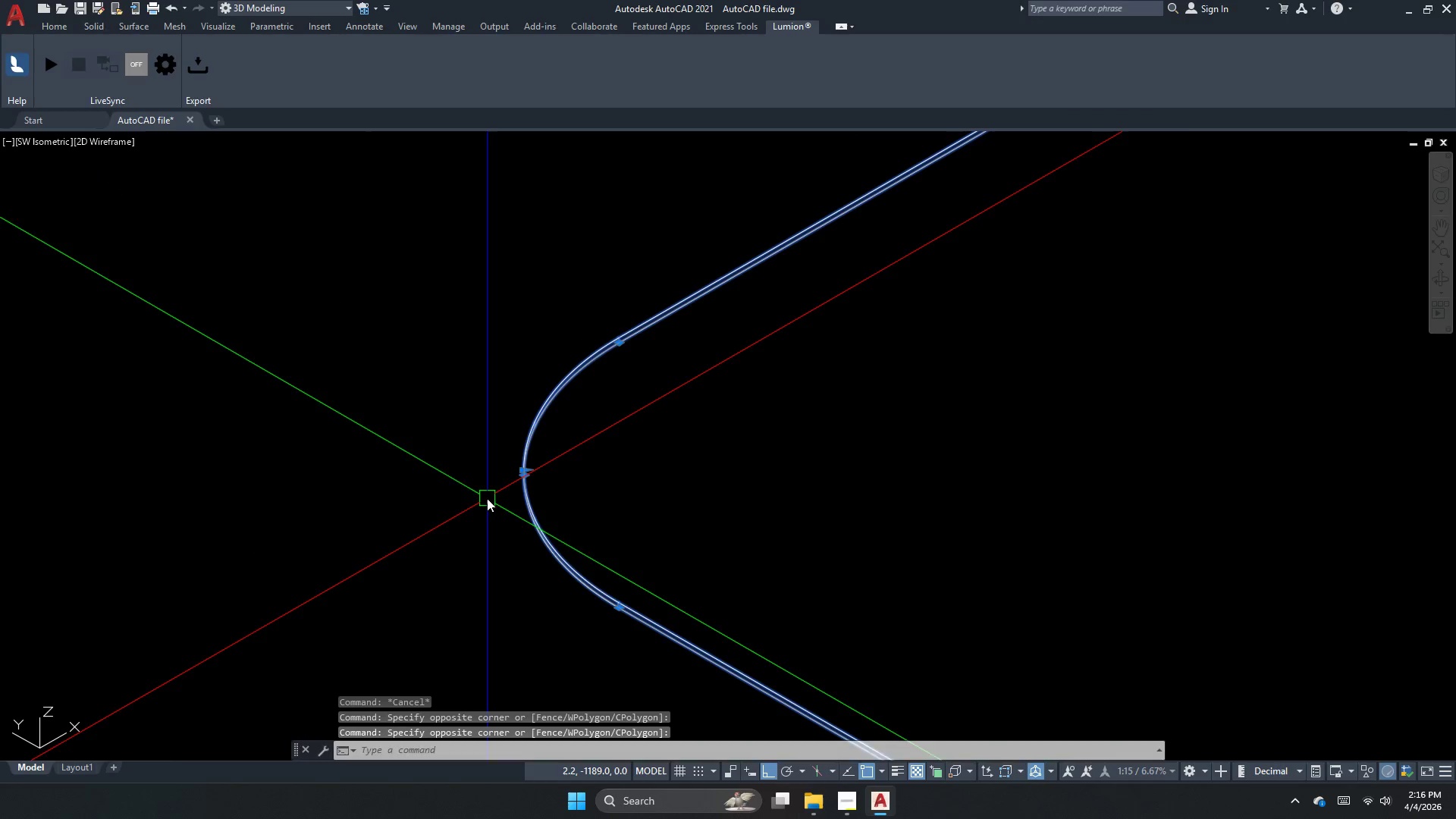 
key(M)
 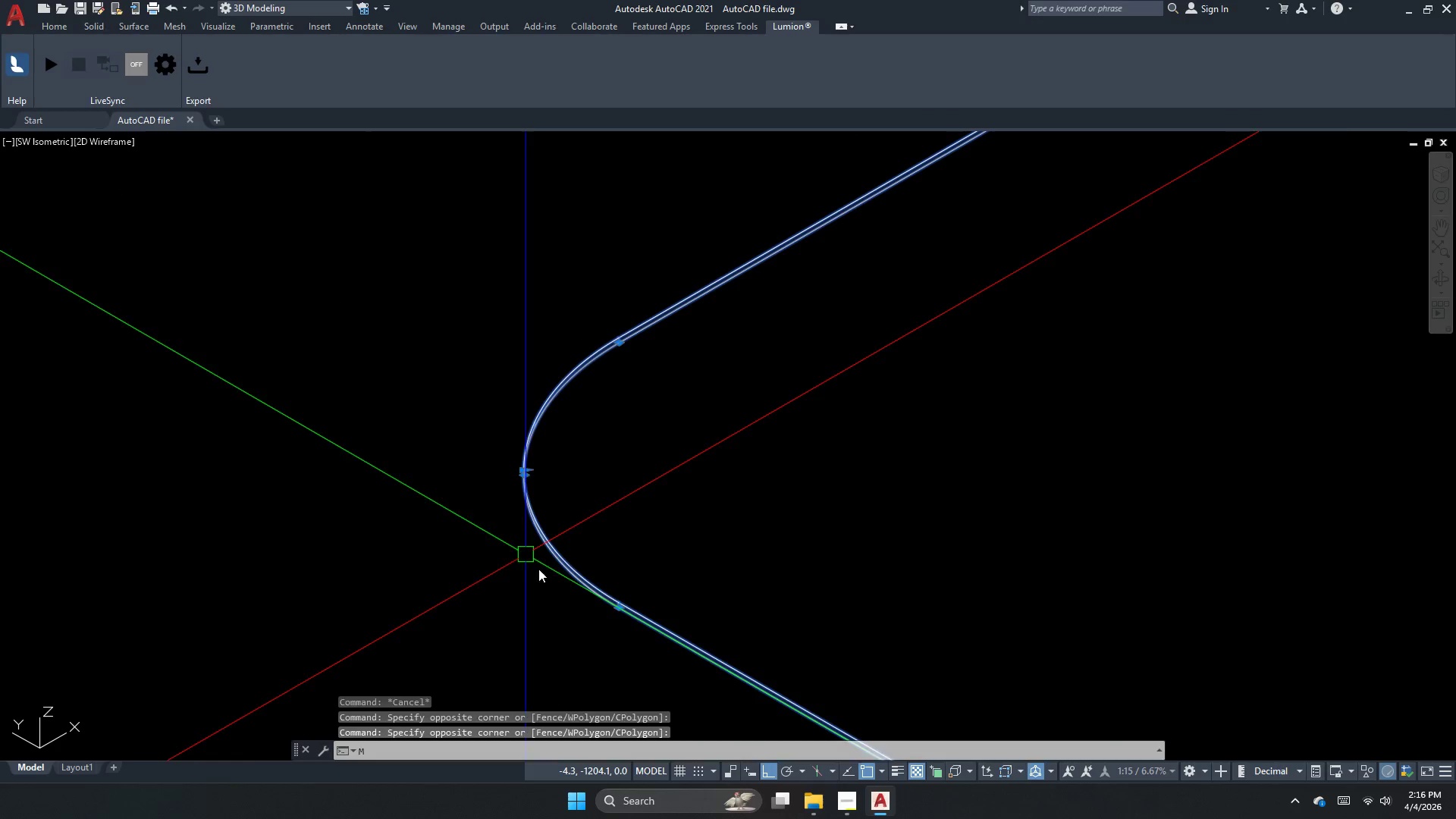 
key(Space)
 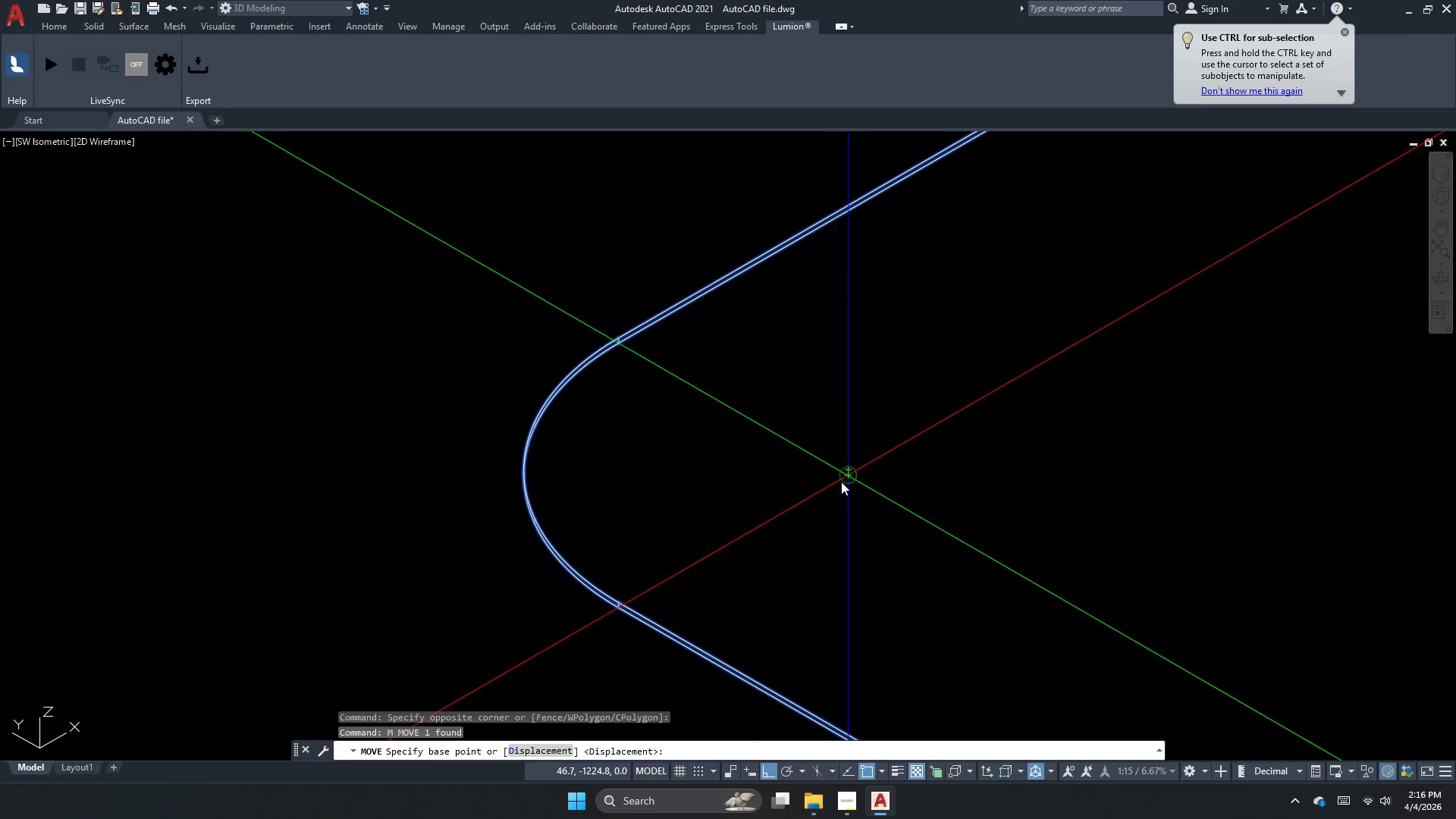 
left_click_drag(start_coordinate=[843, 479], to_coordinate=[846, 511])
 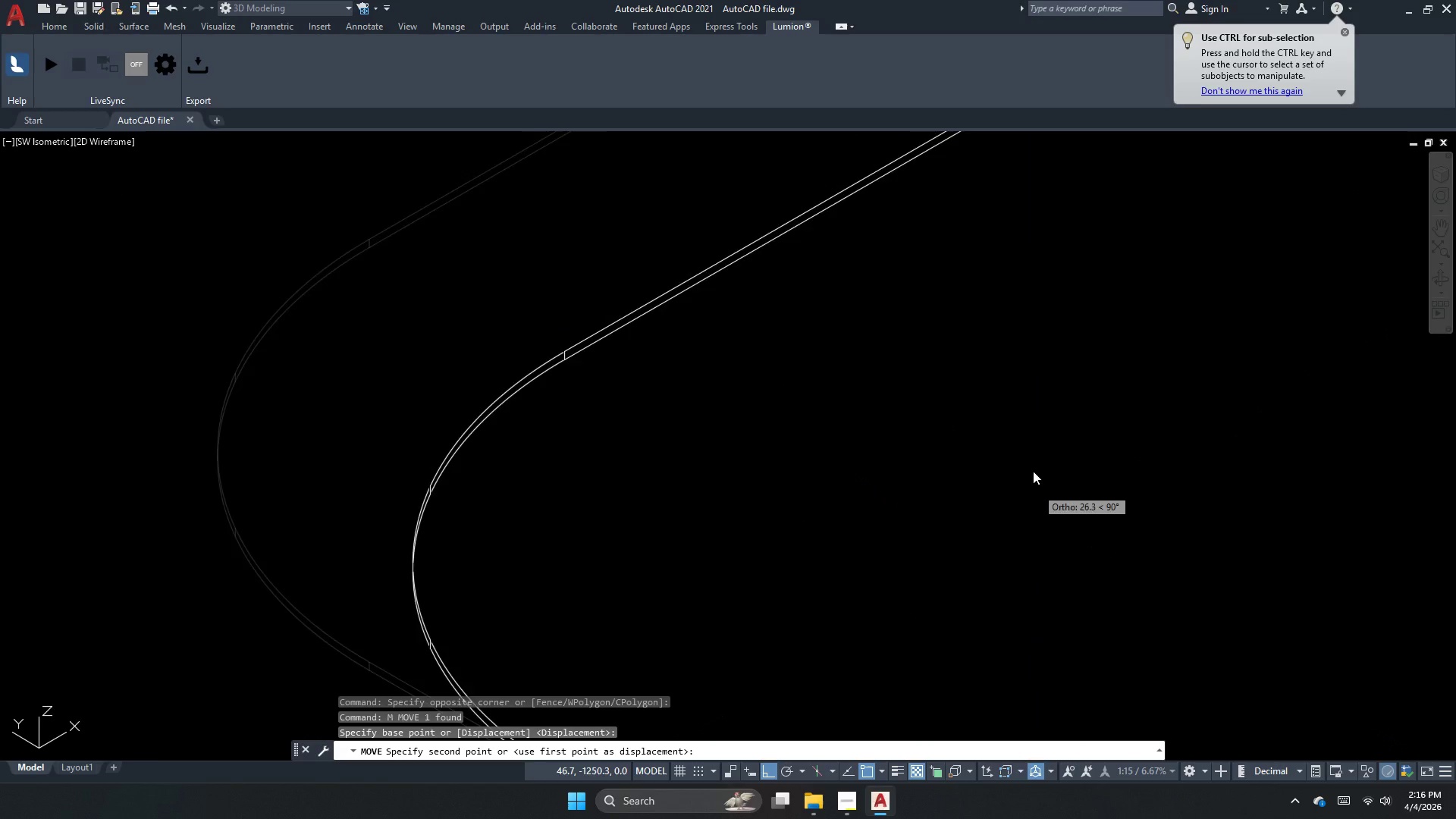 
scroll: coordinate [623, 278], scroll_direction: down, amount: 6.0
 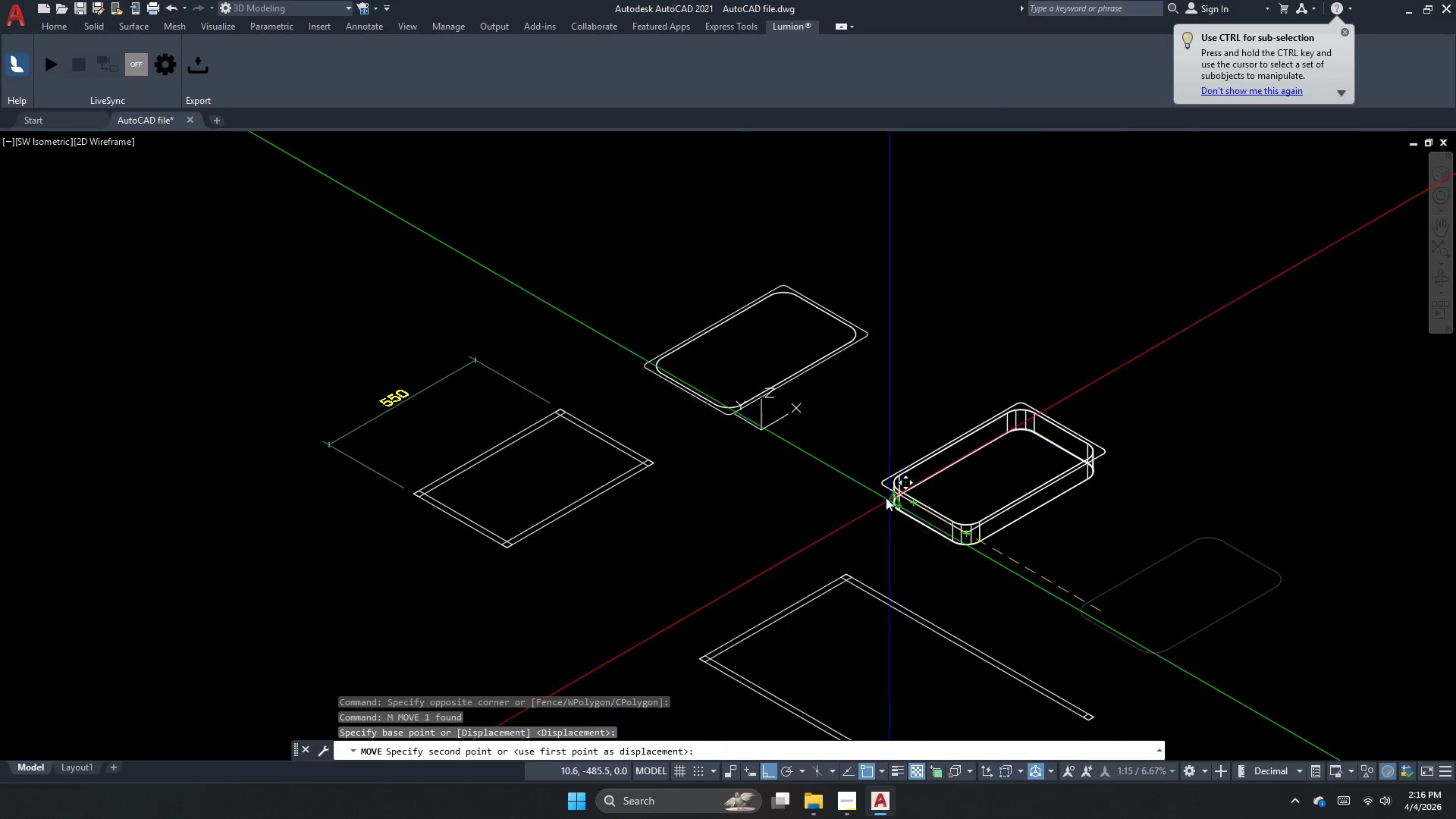 
scroll: coordinate [900, 517], scroll_direction: up, amount: 4.0
 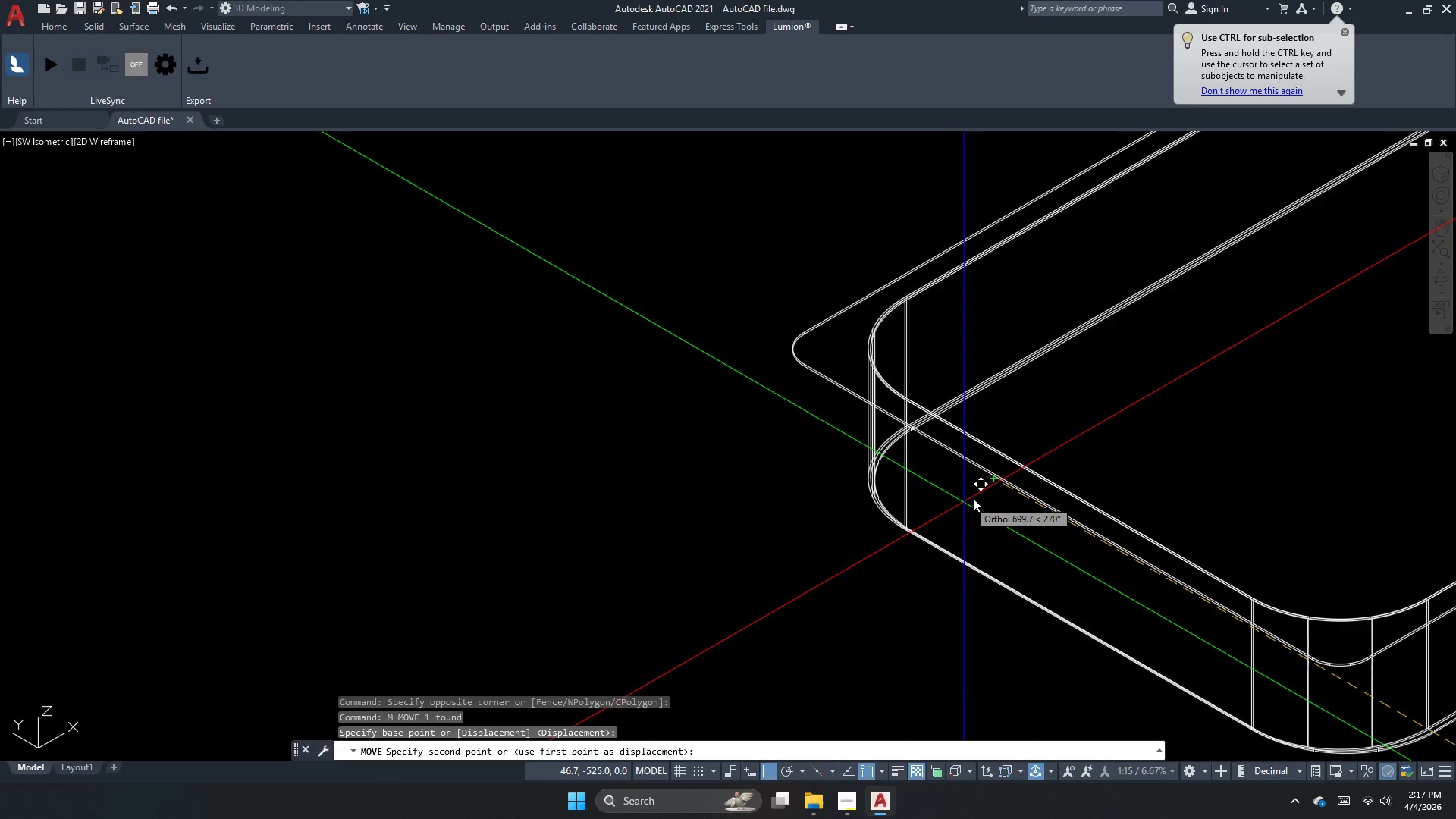 
scroll: coordinate [984, 497], scroll_direction: down, amount: 1.0
 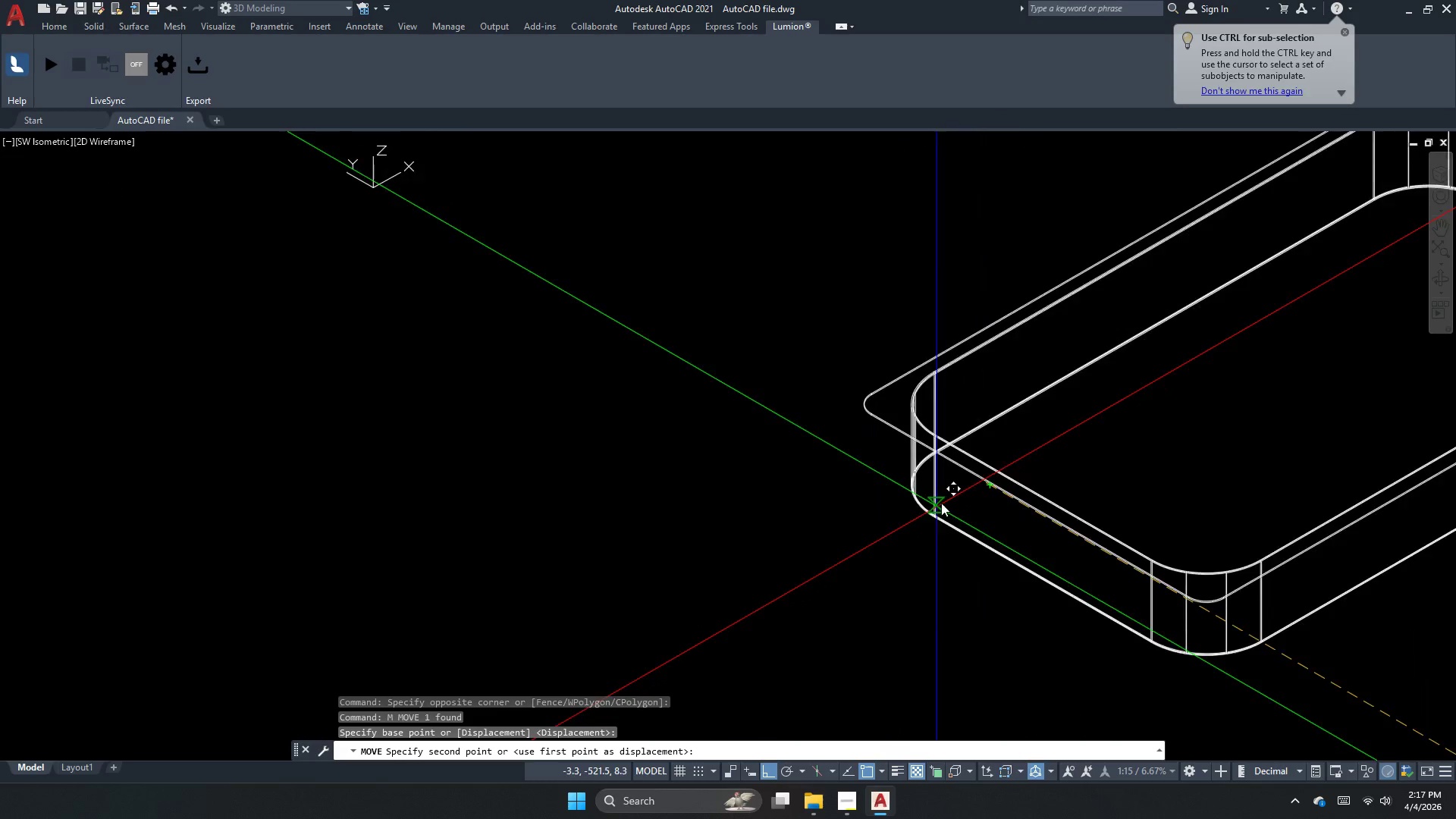 
scroll: coordinate [944, 498], scroll_direction: up, amount: 3.0
 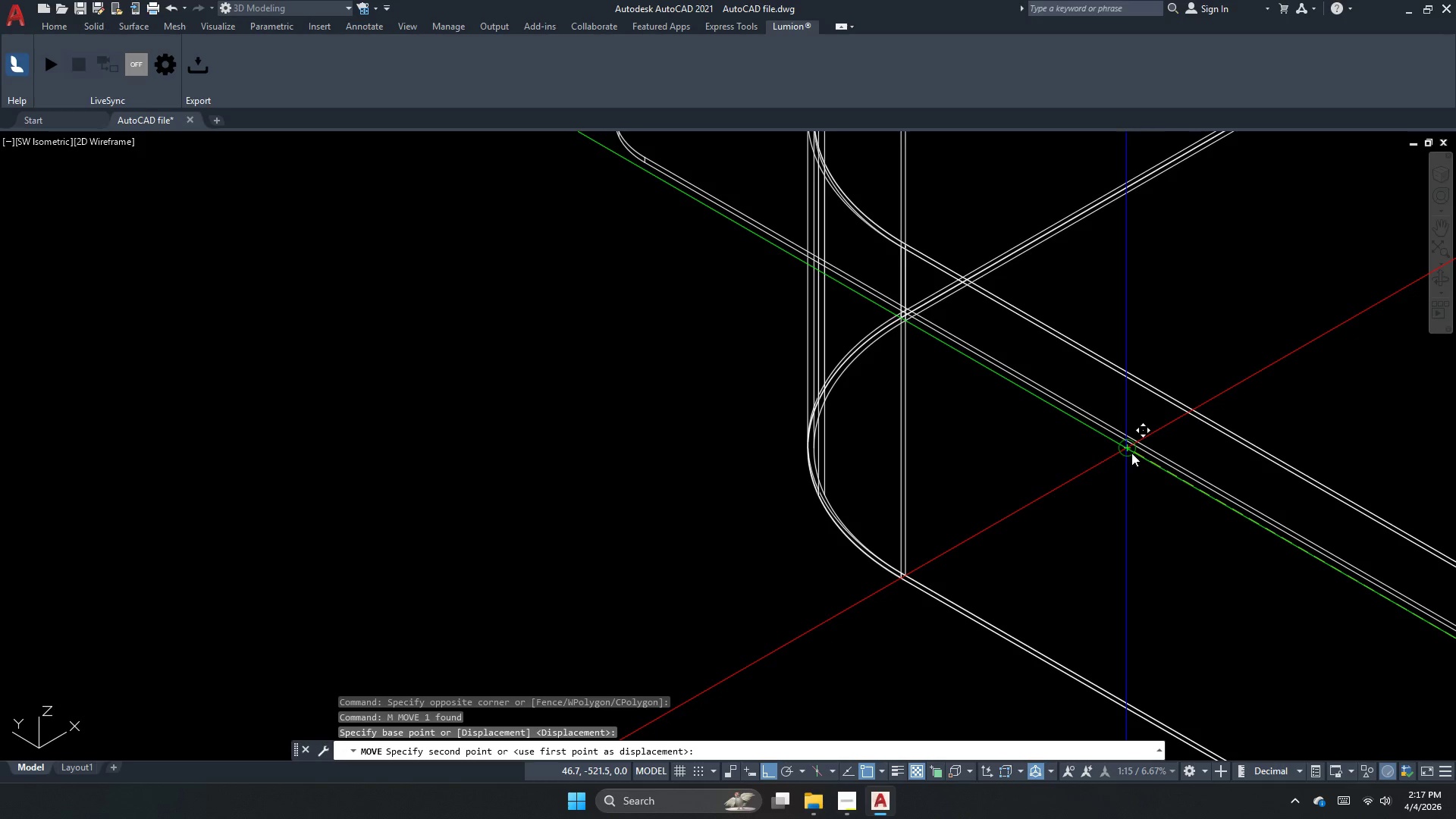 
left_click([1131, 453])
 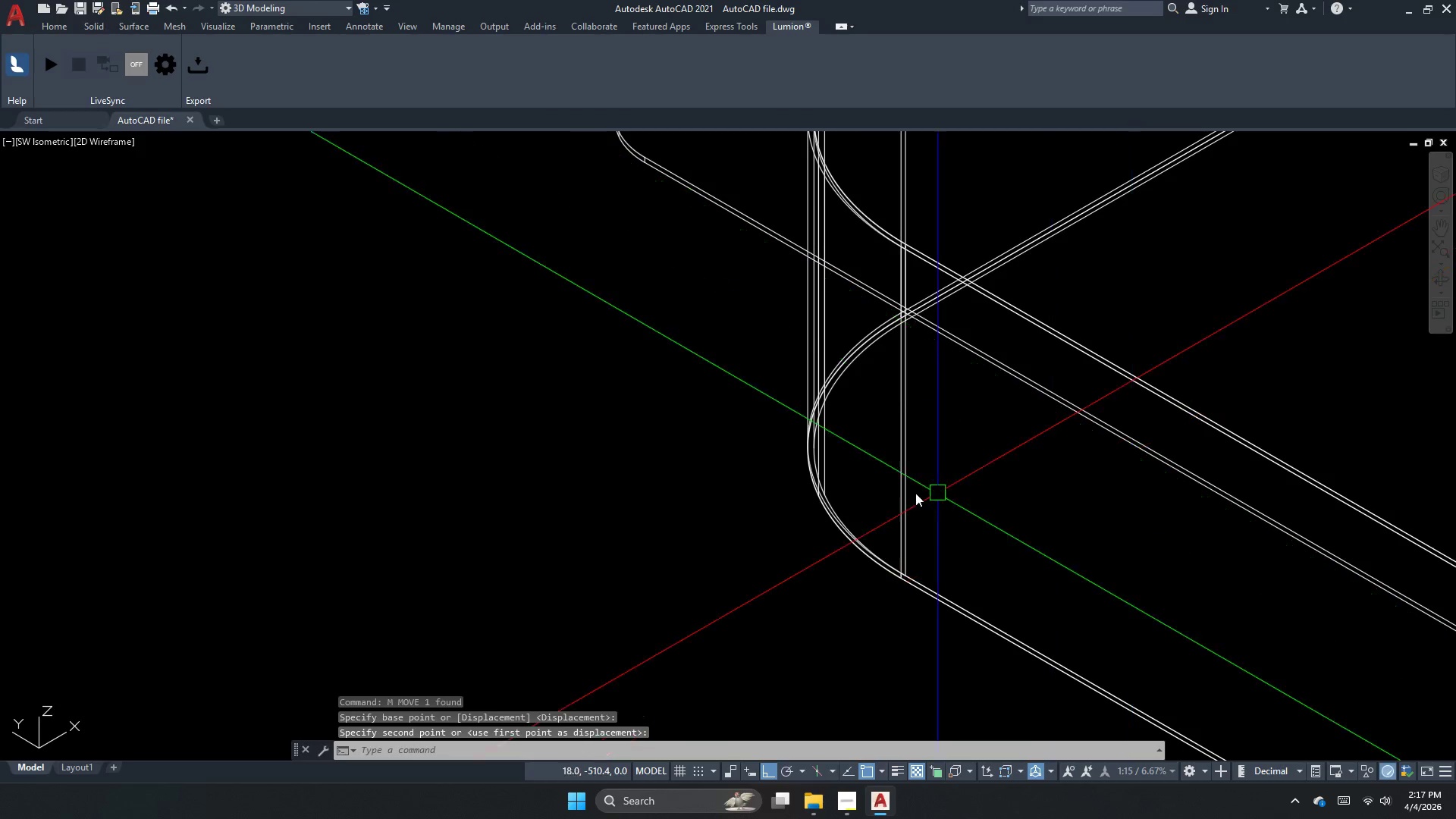 
key(Escape)
 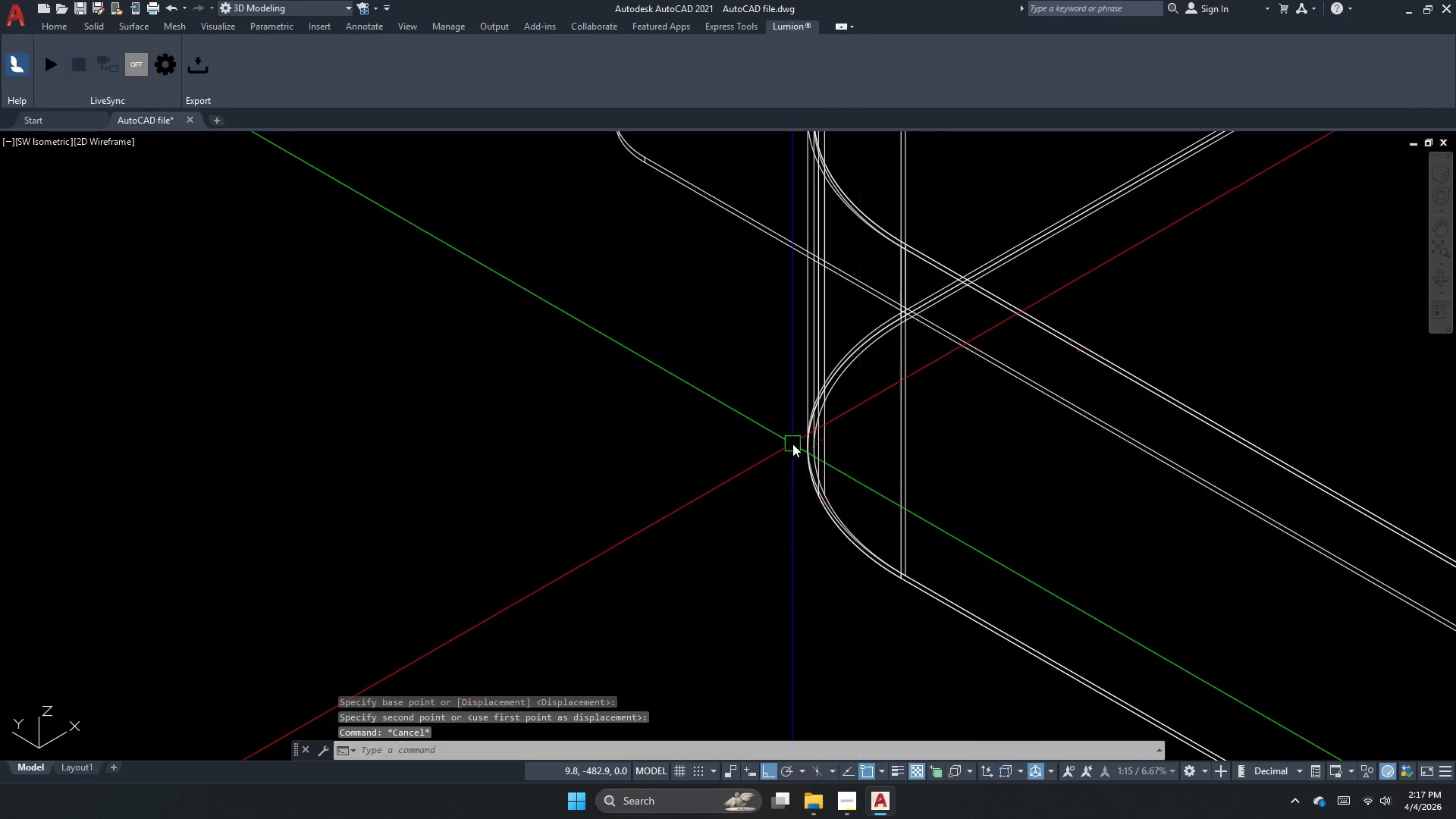 
key(Escape)
 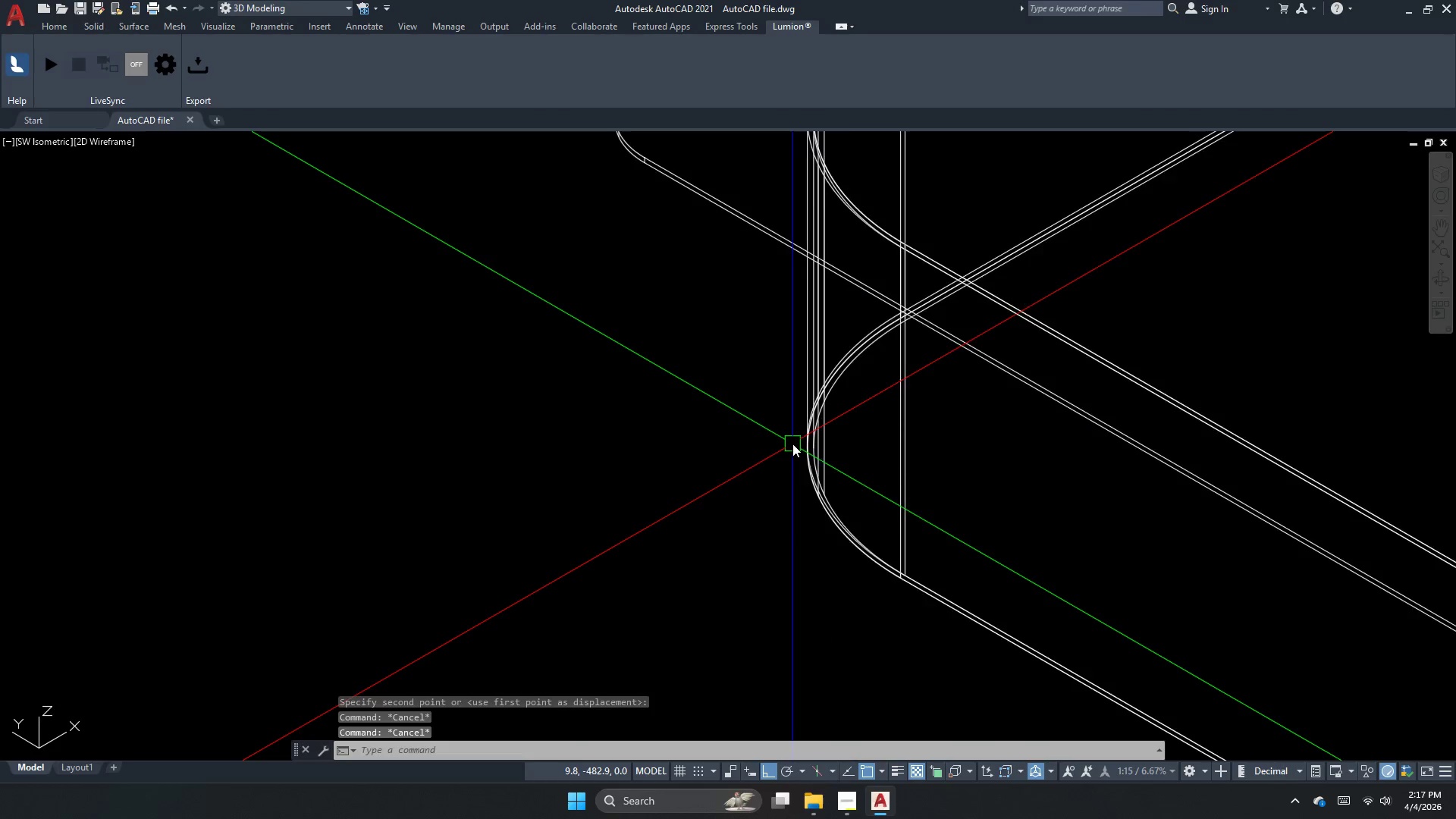 
key(Escape)
 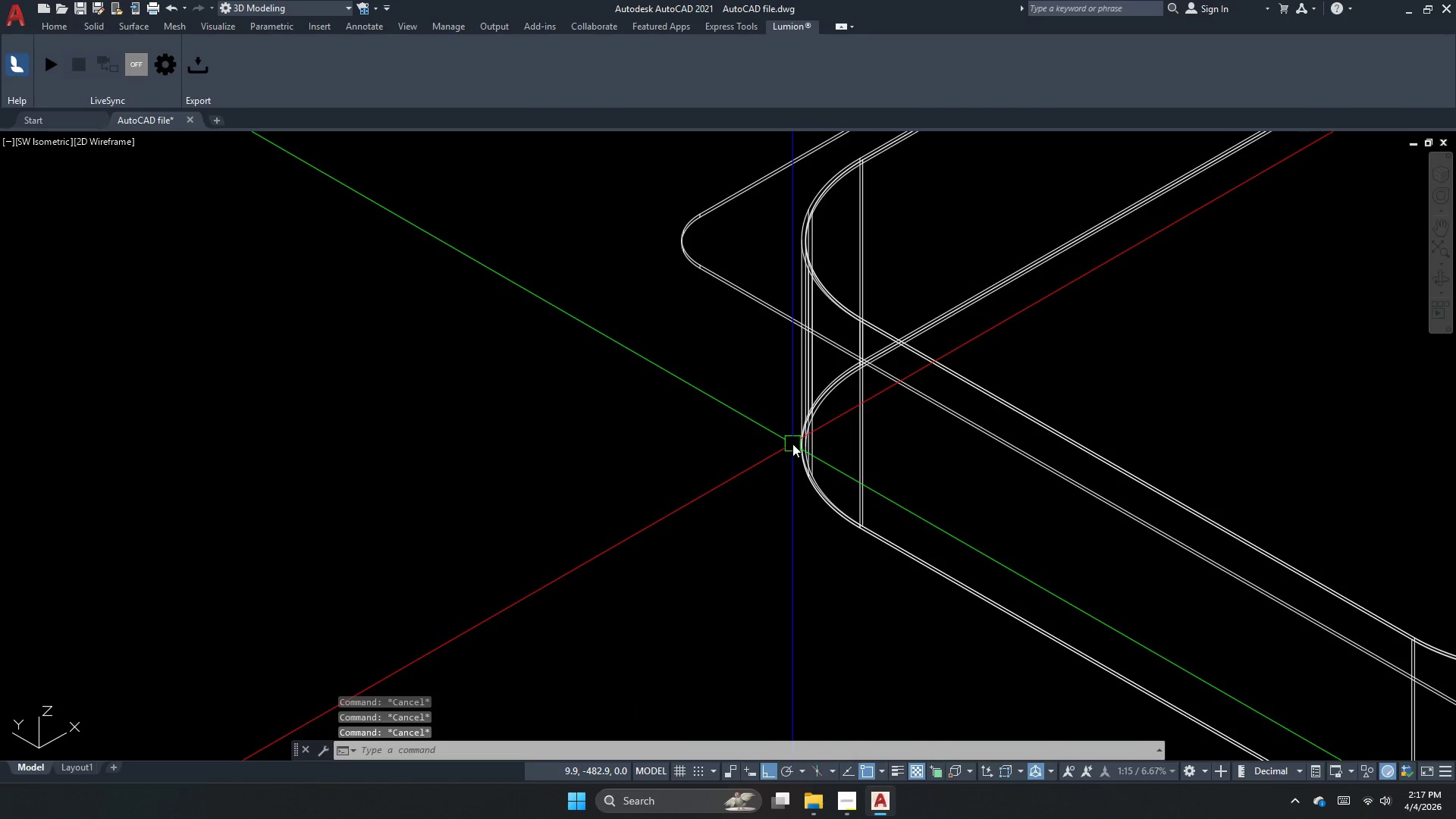 
key(Escape)
 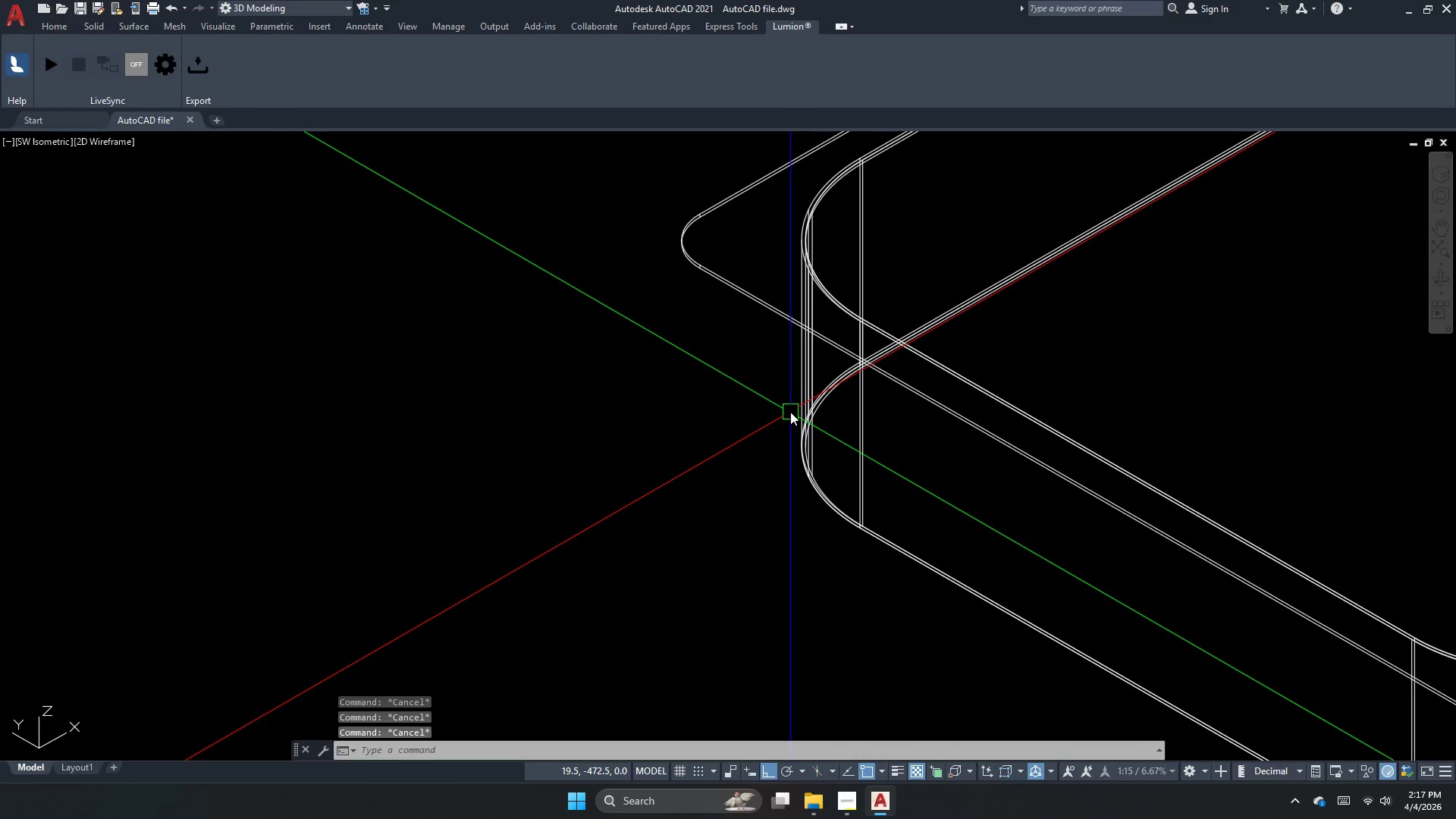 
scroll: coordinate [792, 444], scroll_direction: down, amount: 1.0
 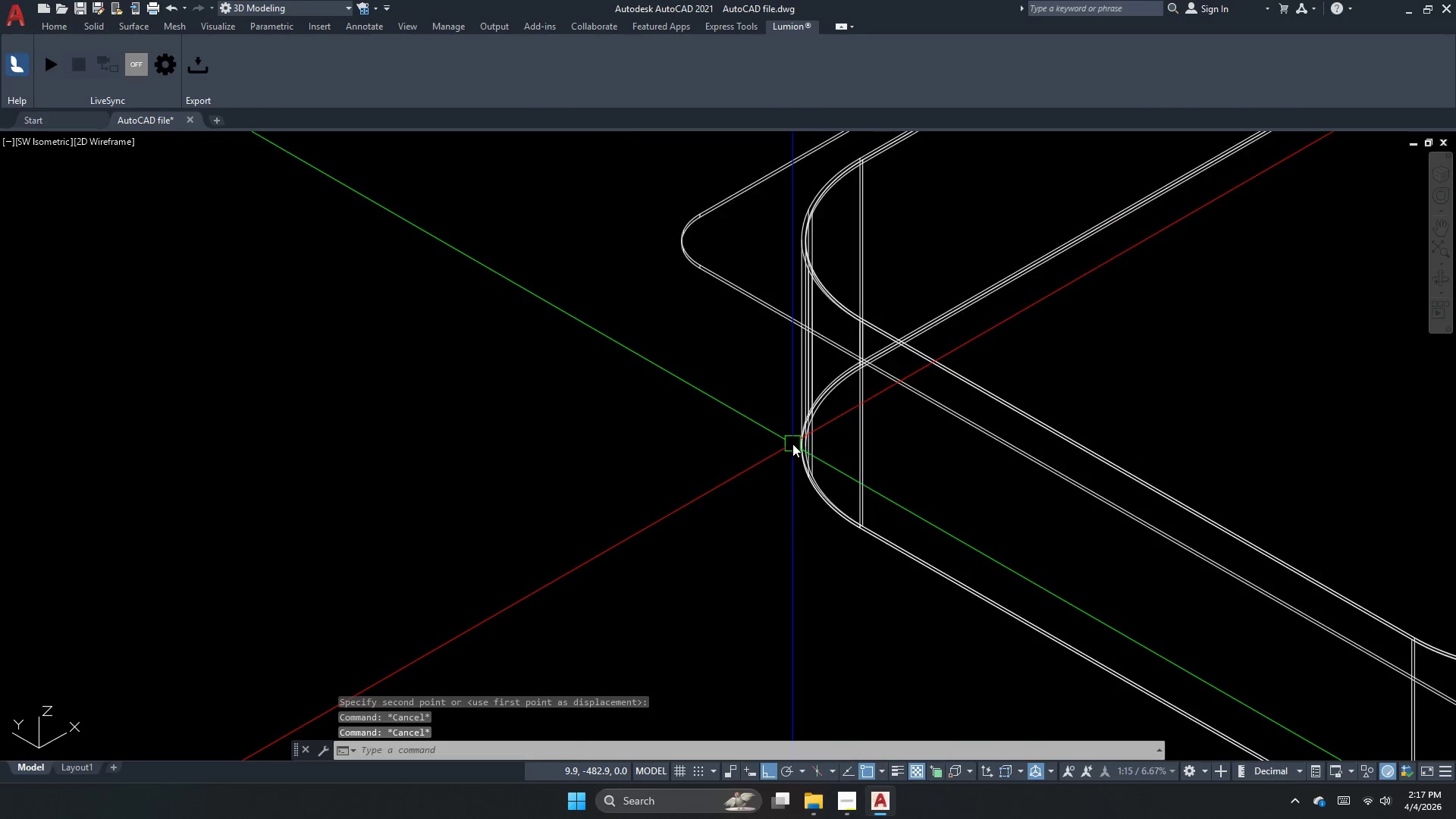 
key(Escape)
 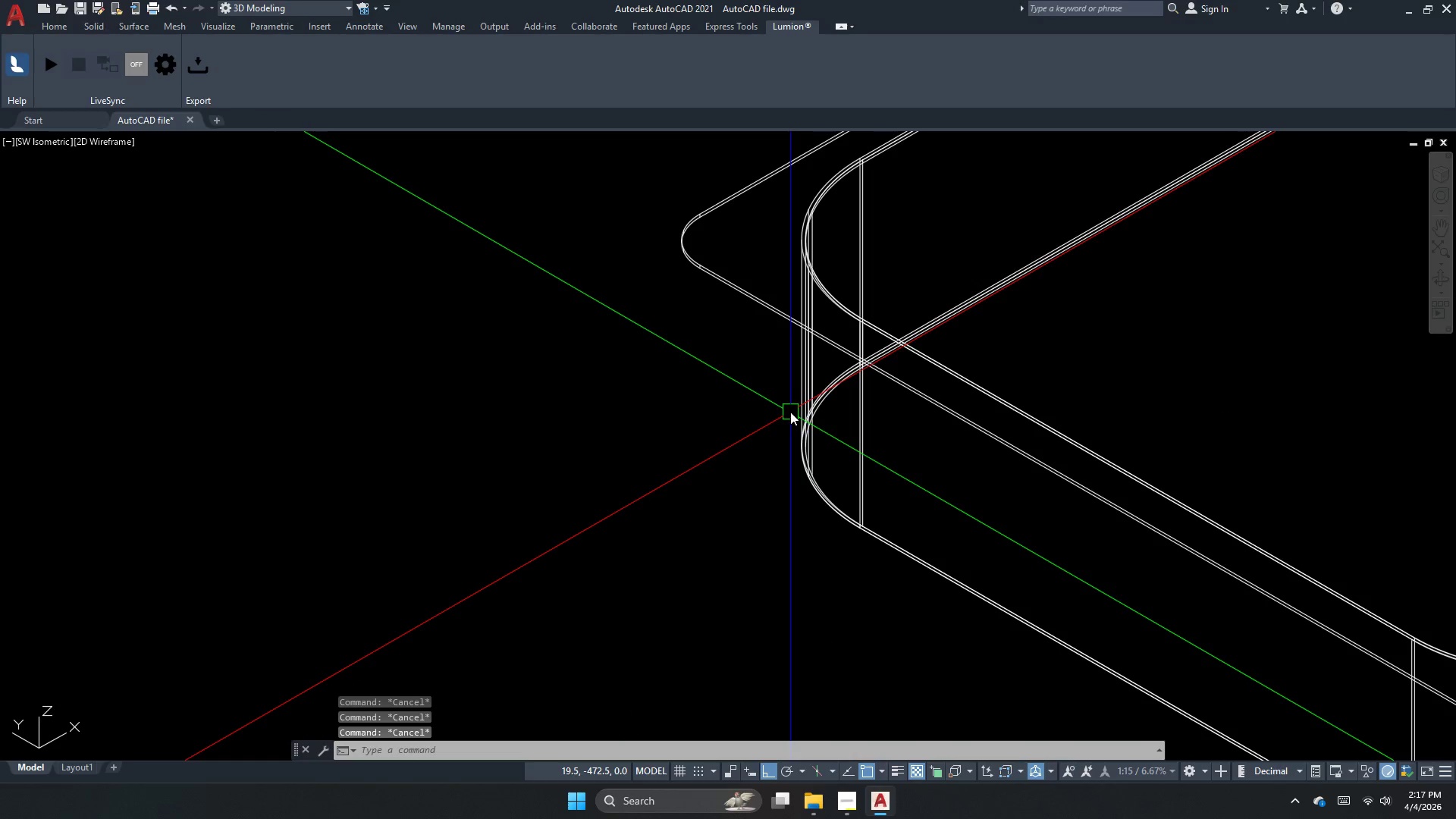 
key(Escape)
 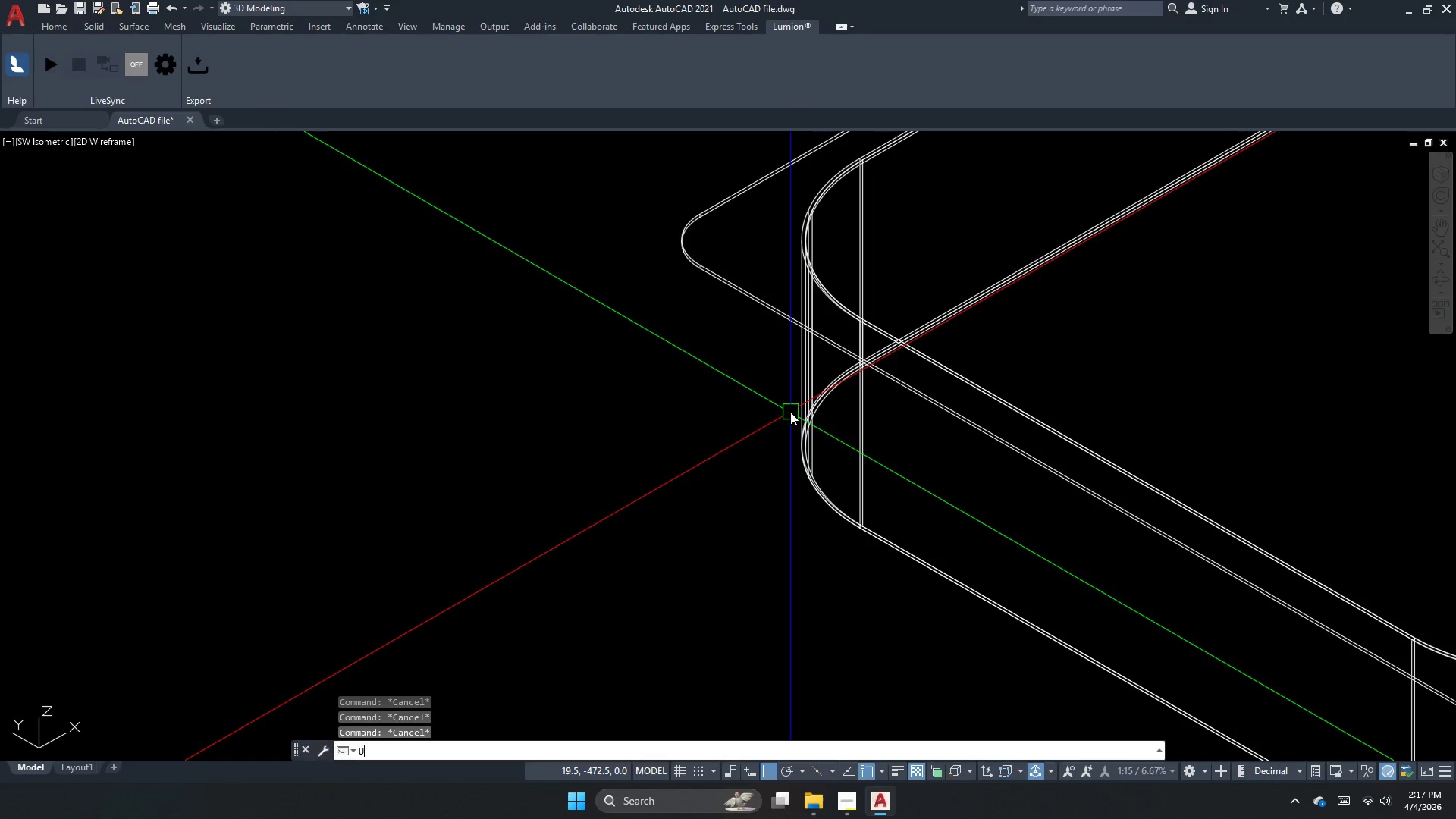 
key(U)
 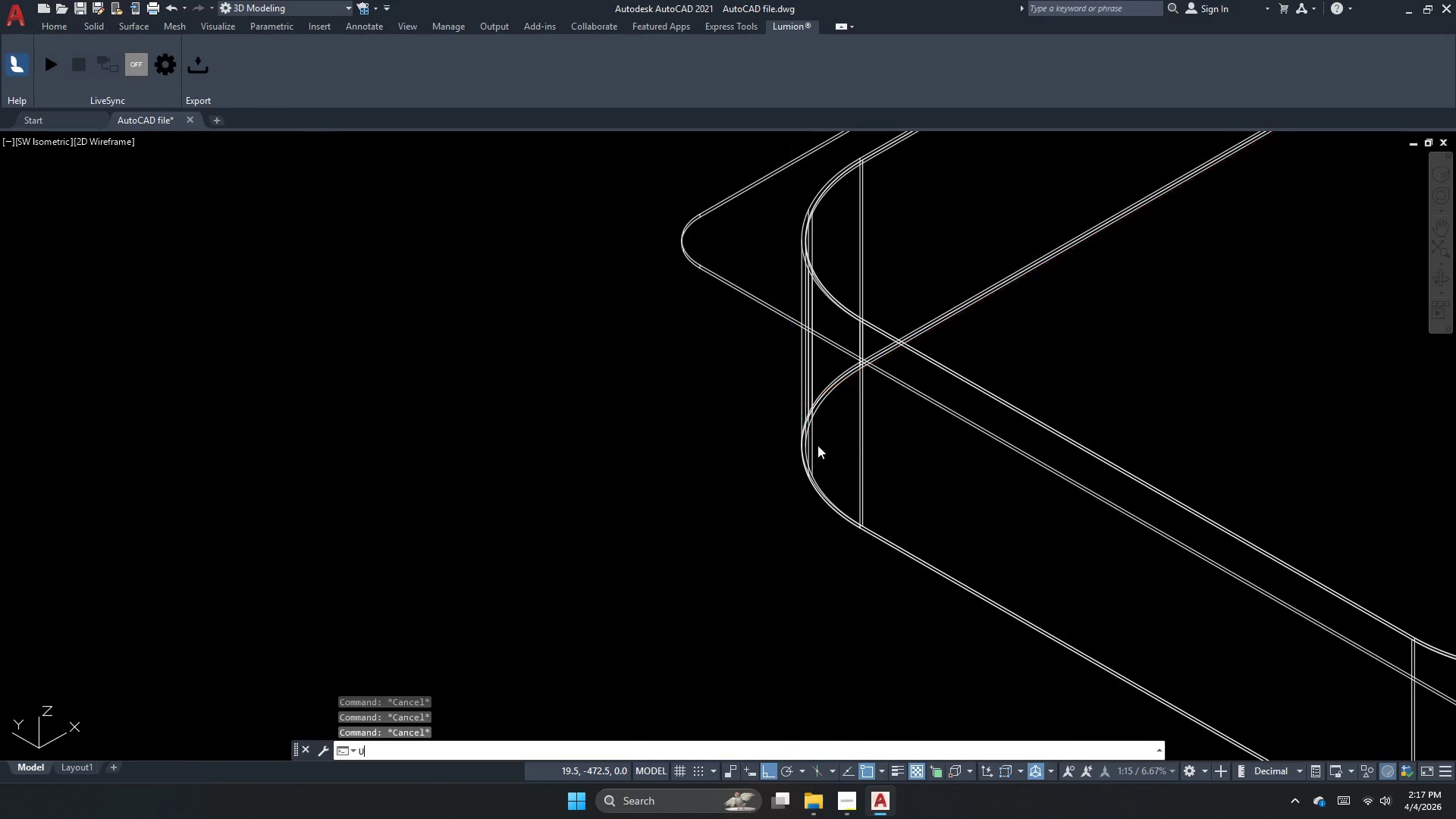 
type(i)
key(Escape)
key(Escape)
key(Escape)
key(Escape)
key(Escape)
type(uni)
 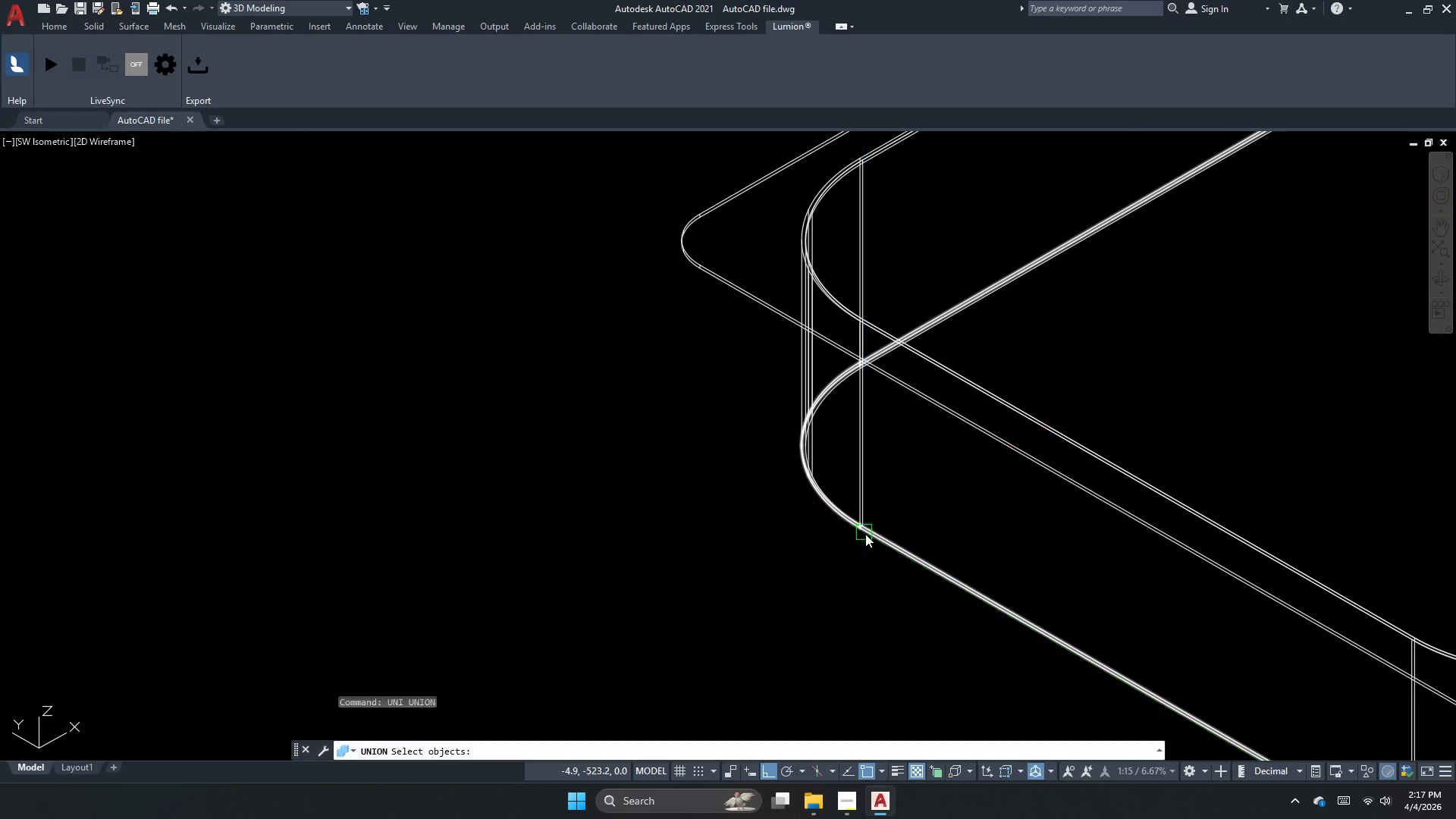 
key(Space)
 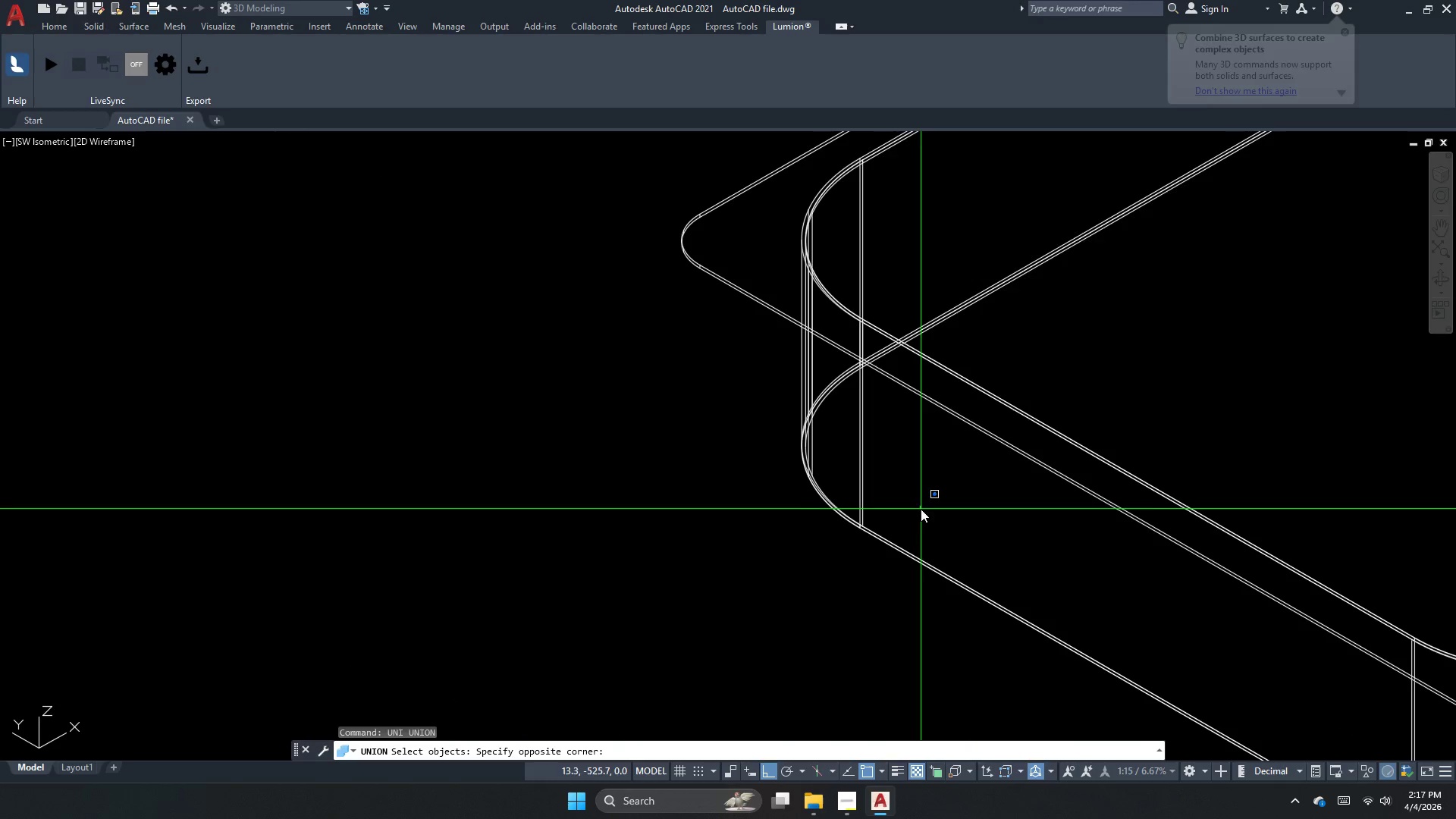 
left_click_drag(start_coordinate=[920, 507], to_coordinate=[903, 528])
 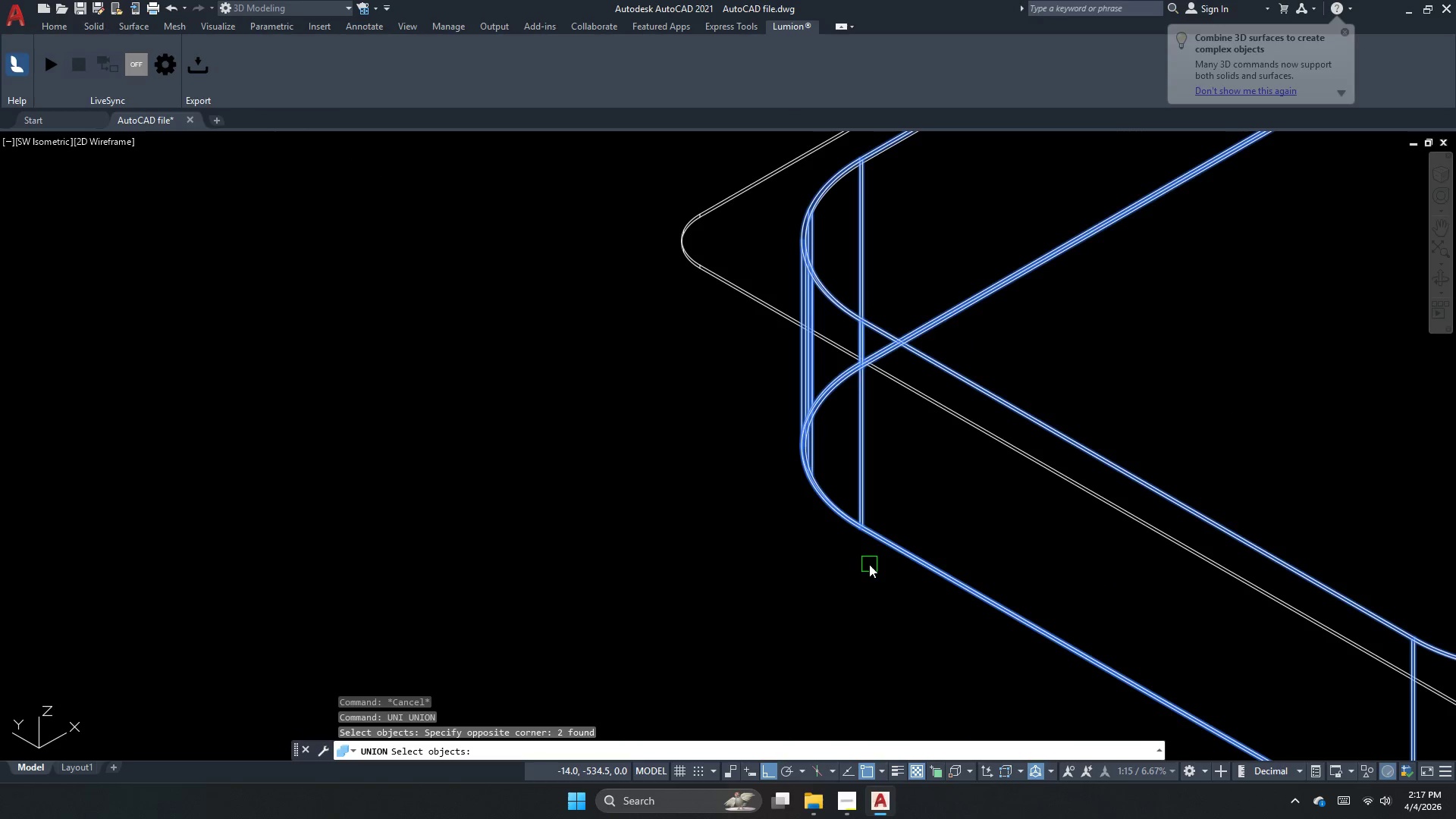 
double_click([869, 564])
 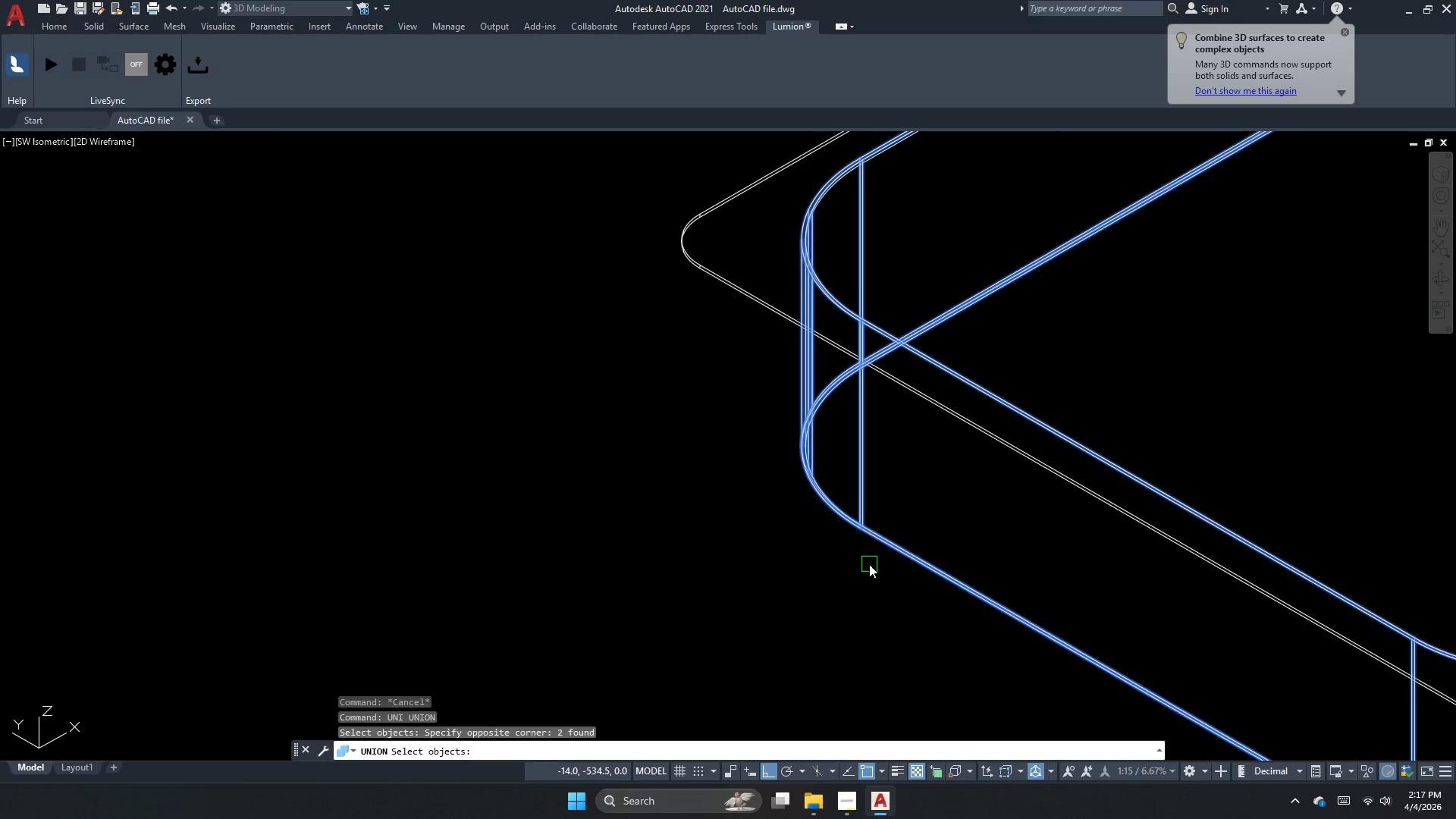 
key(Space)
 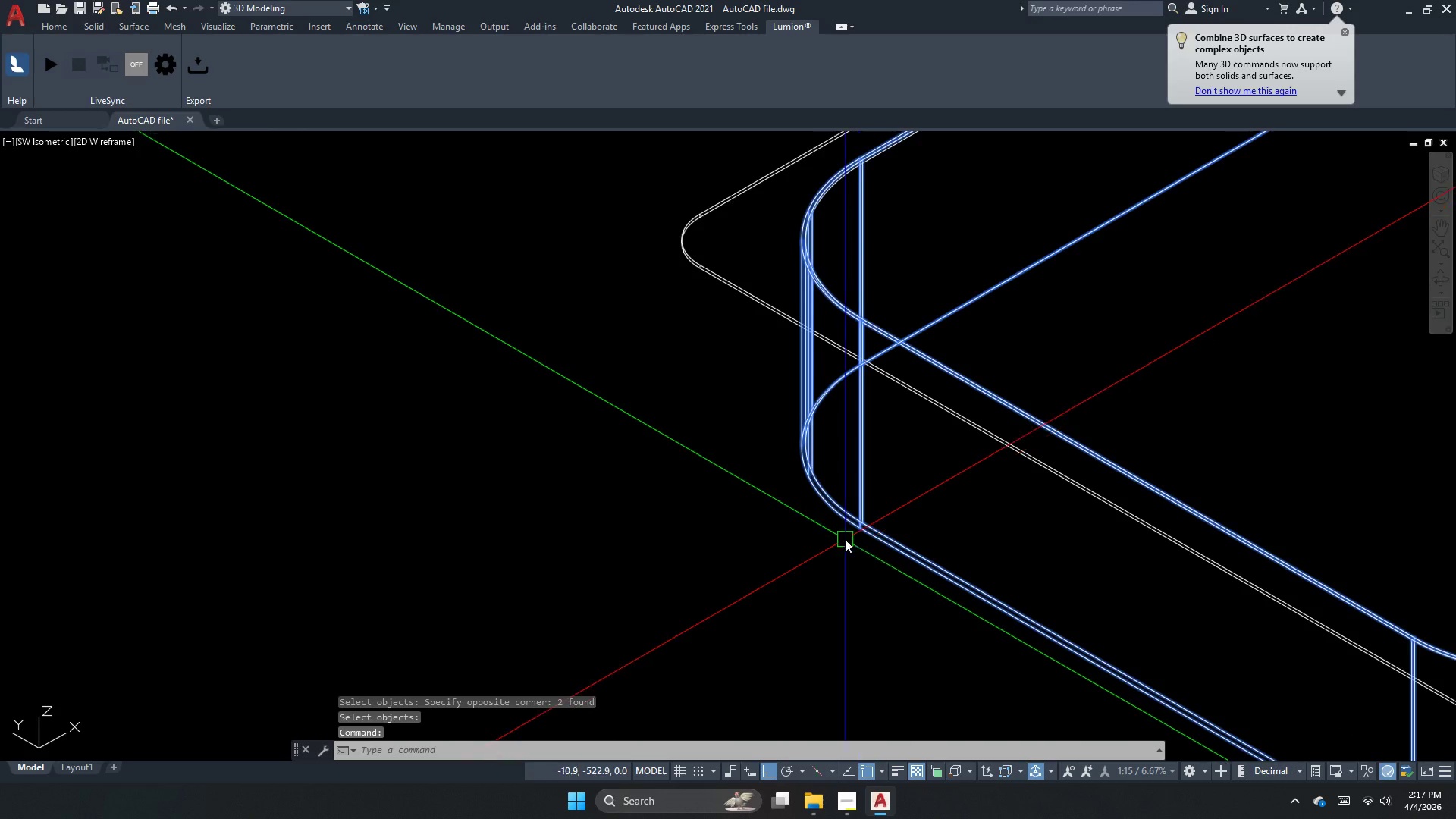 
key(Escape)
 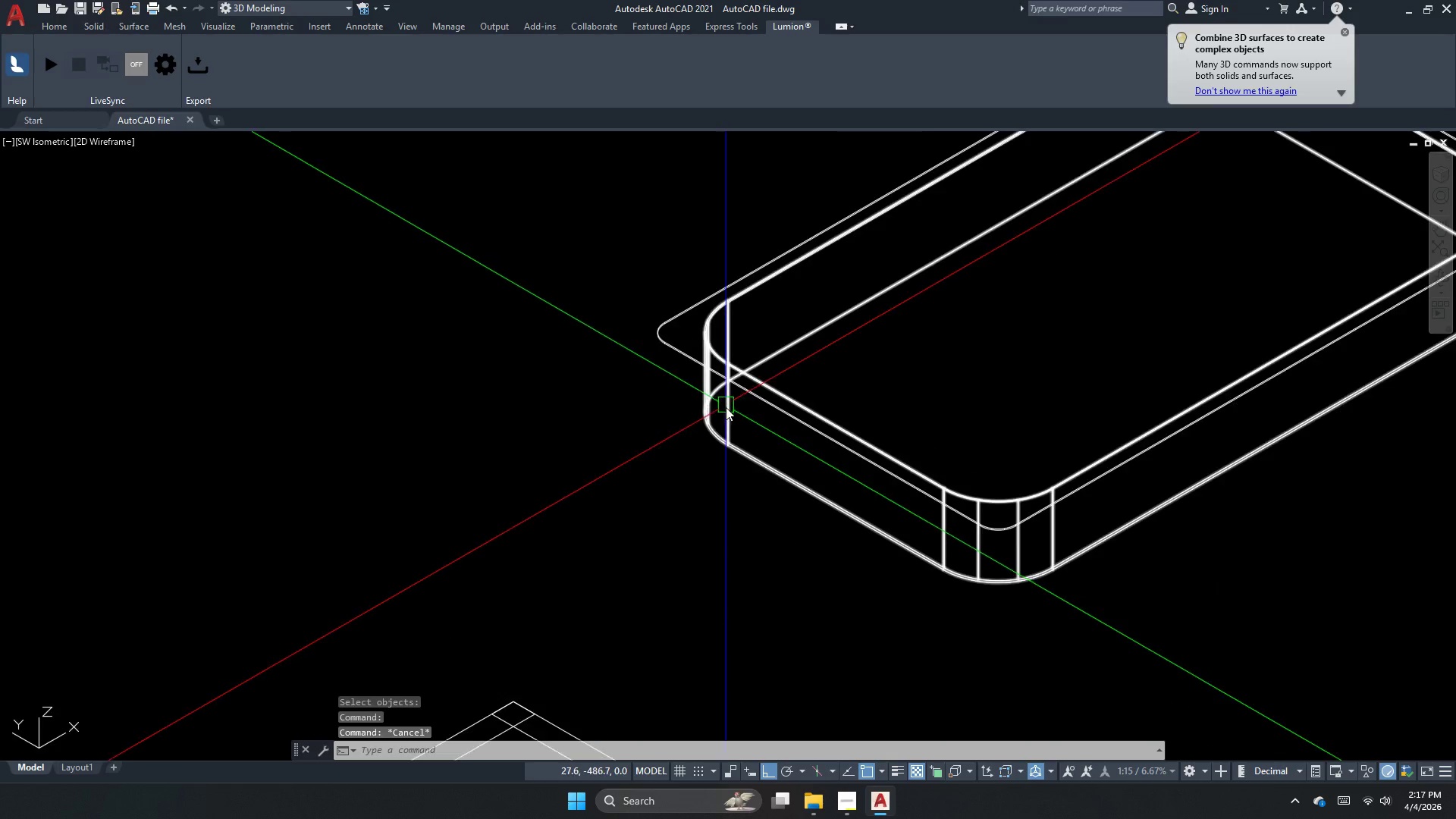 
key(Escape)
 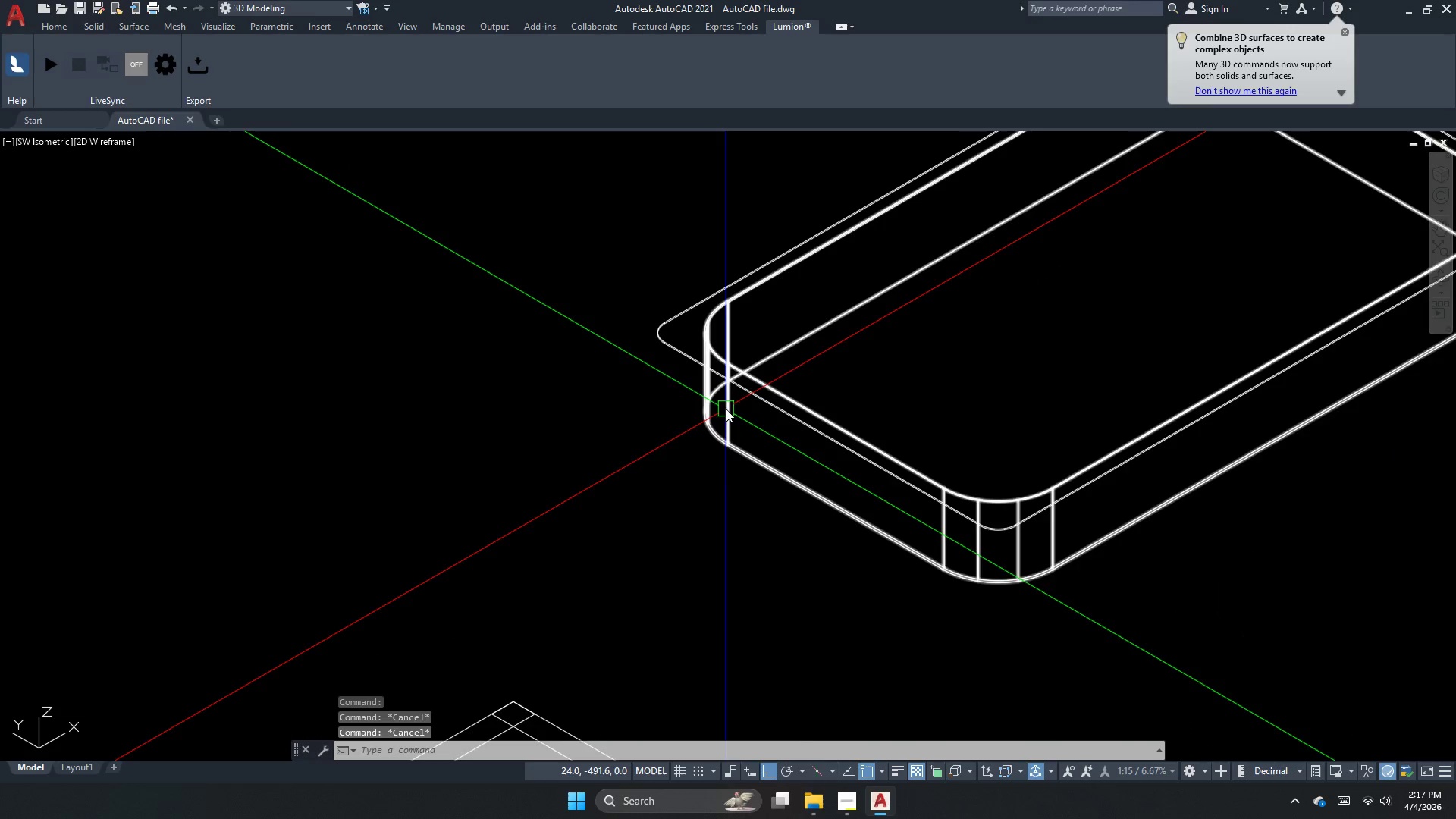 
key(Escape)
 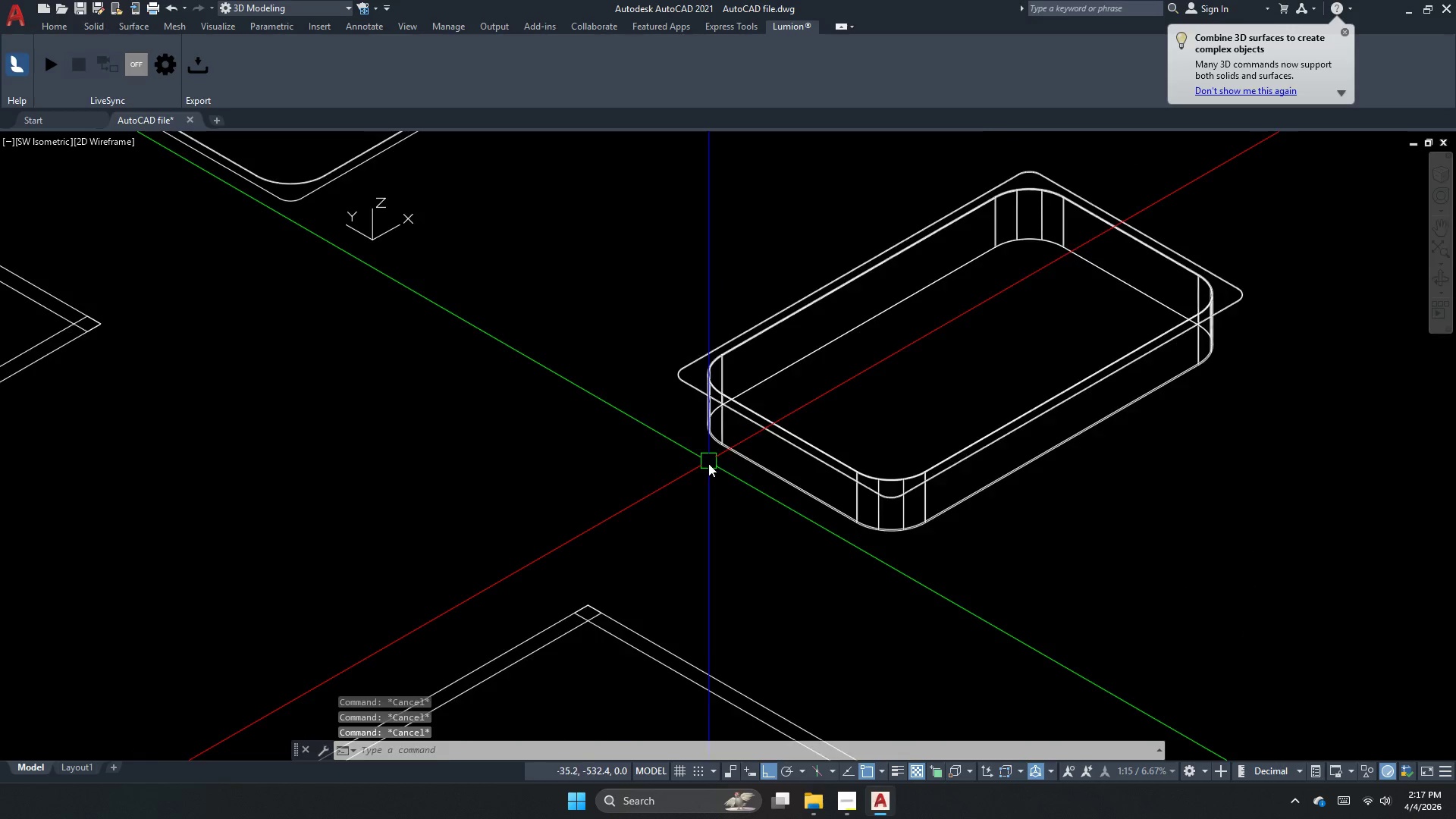 
scroll: coordinate [724, 404], scroll_direction: down, amount: 2.0
 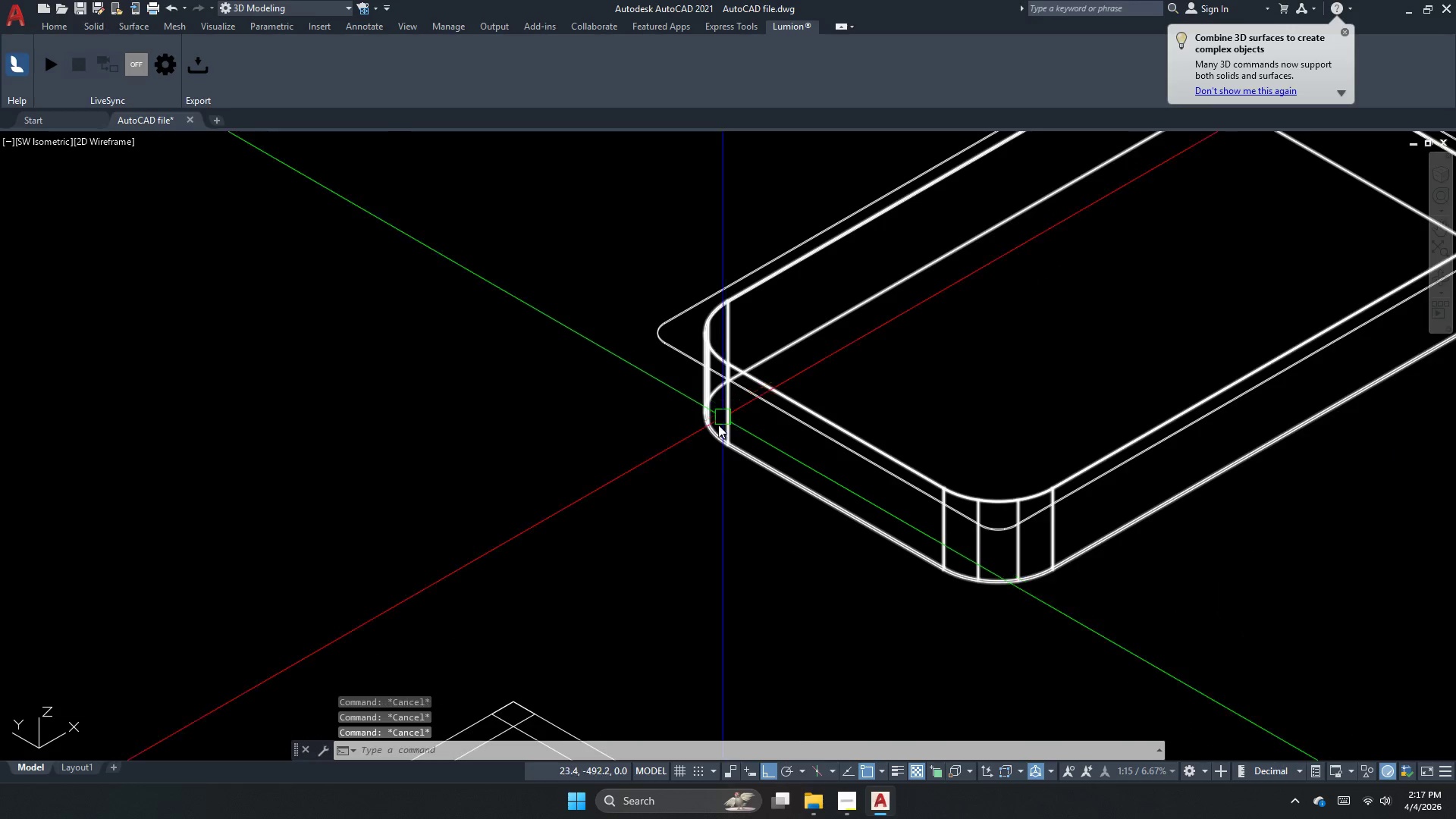 
key(Escape)
 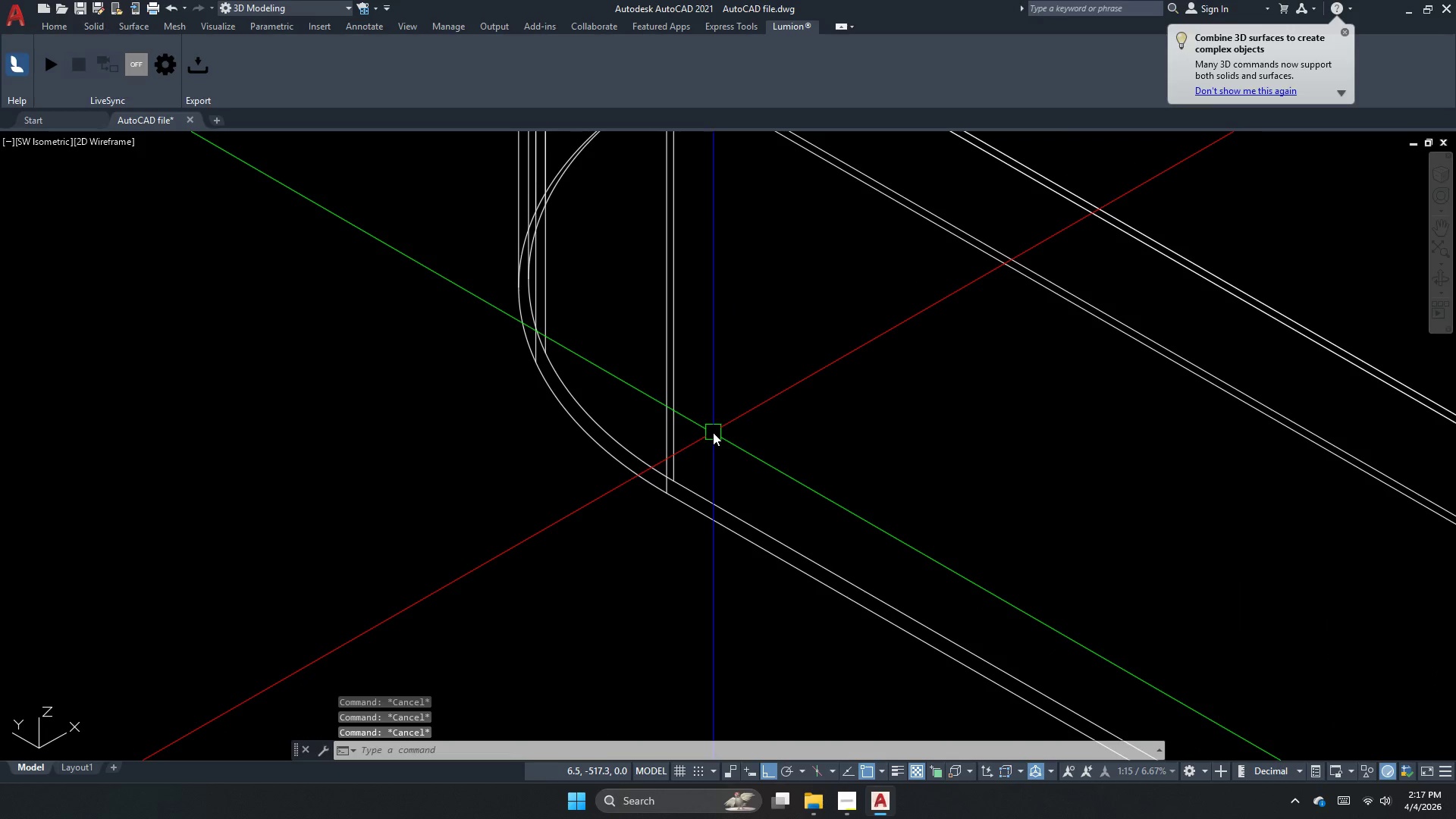 
key(Escape)
 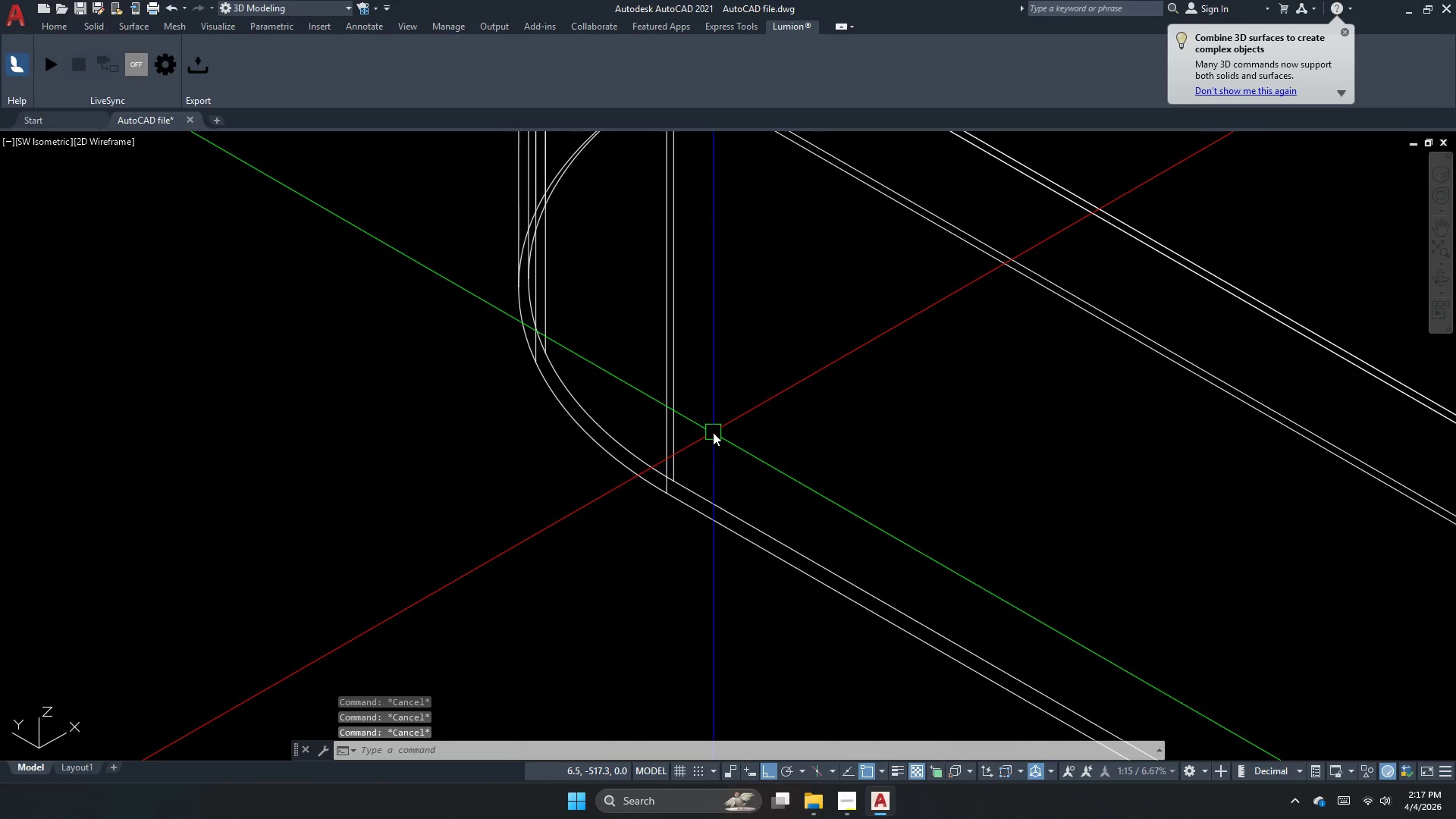 
scroll: coordinate [713, 432], scroll_direction: up, amount: 4.0
 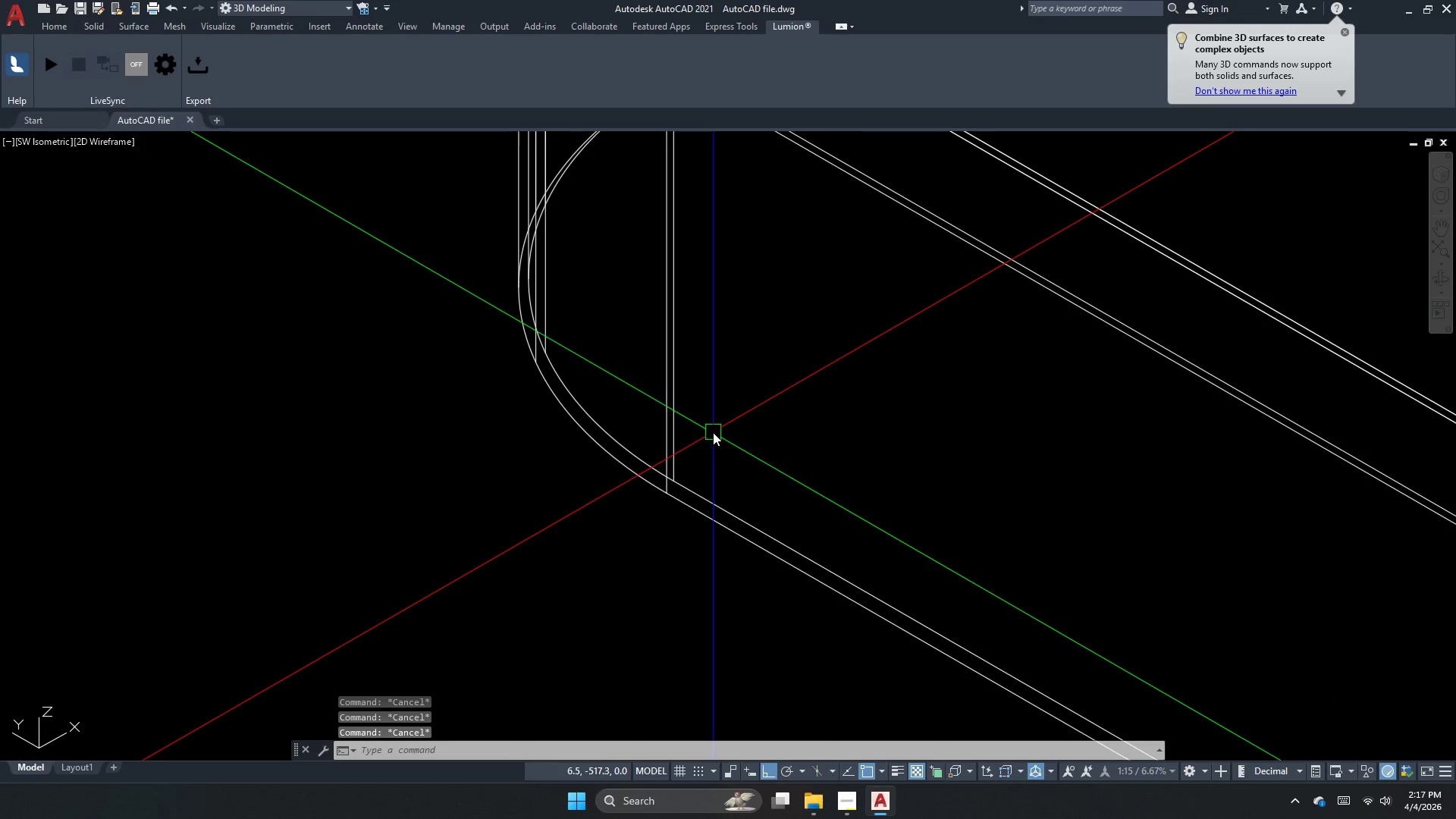 
key(Escape)
 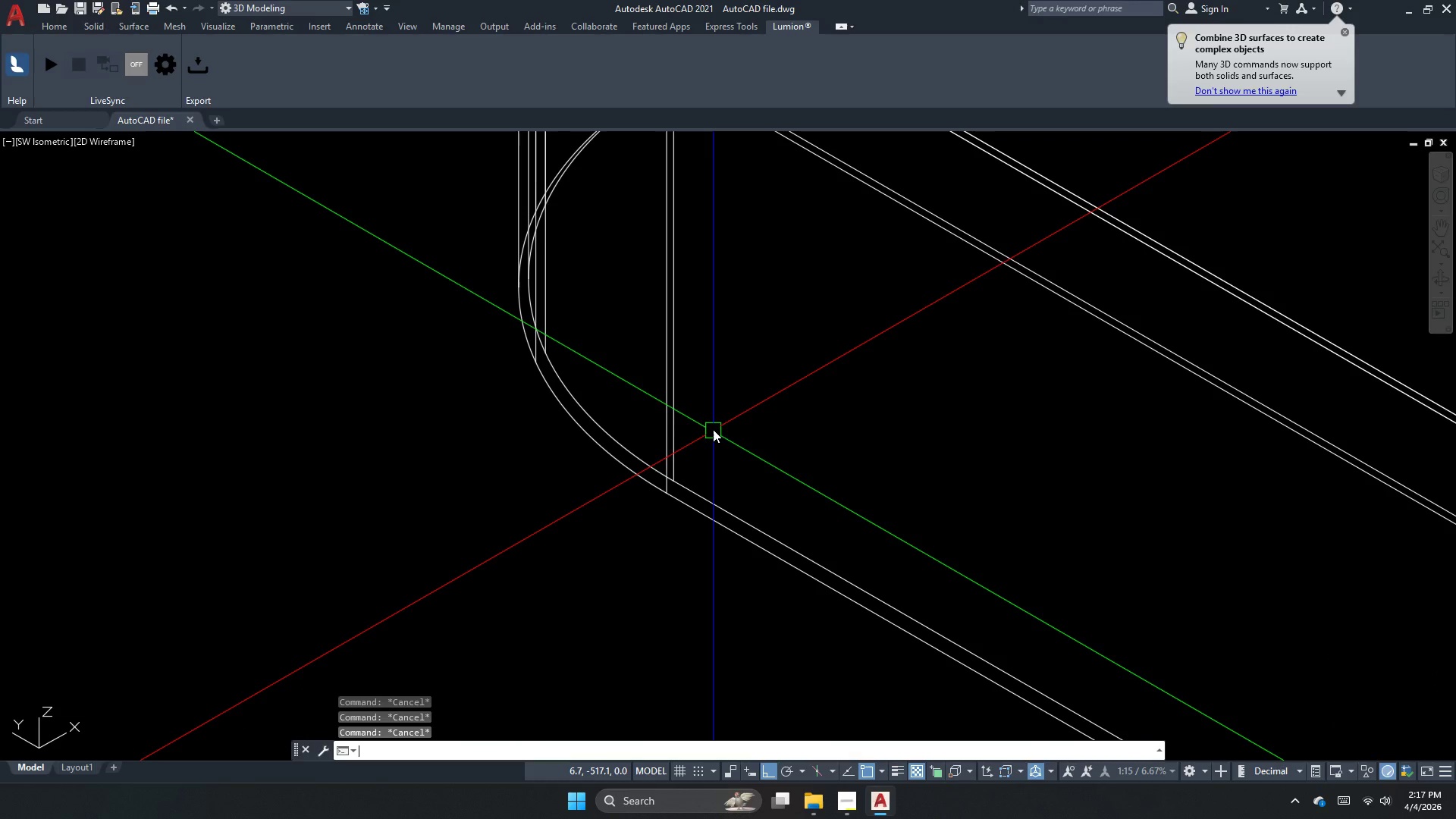 
key(F)
 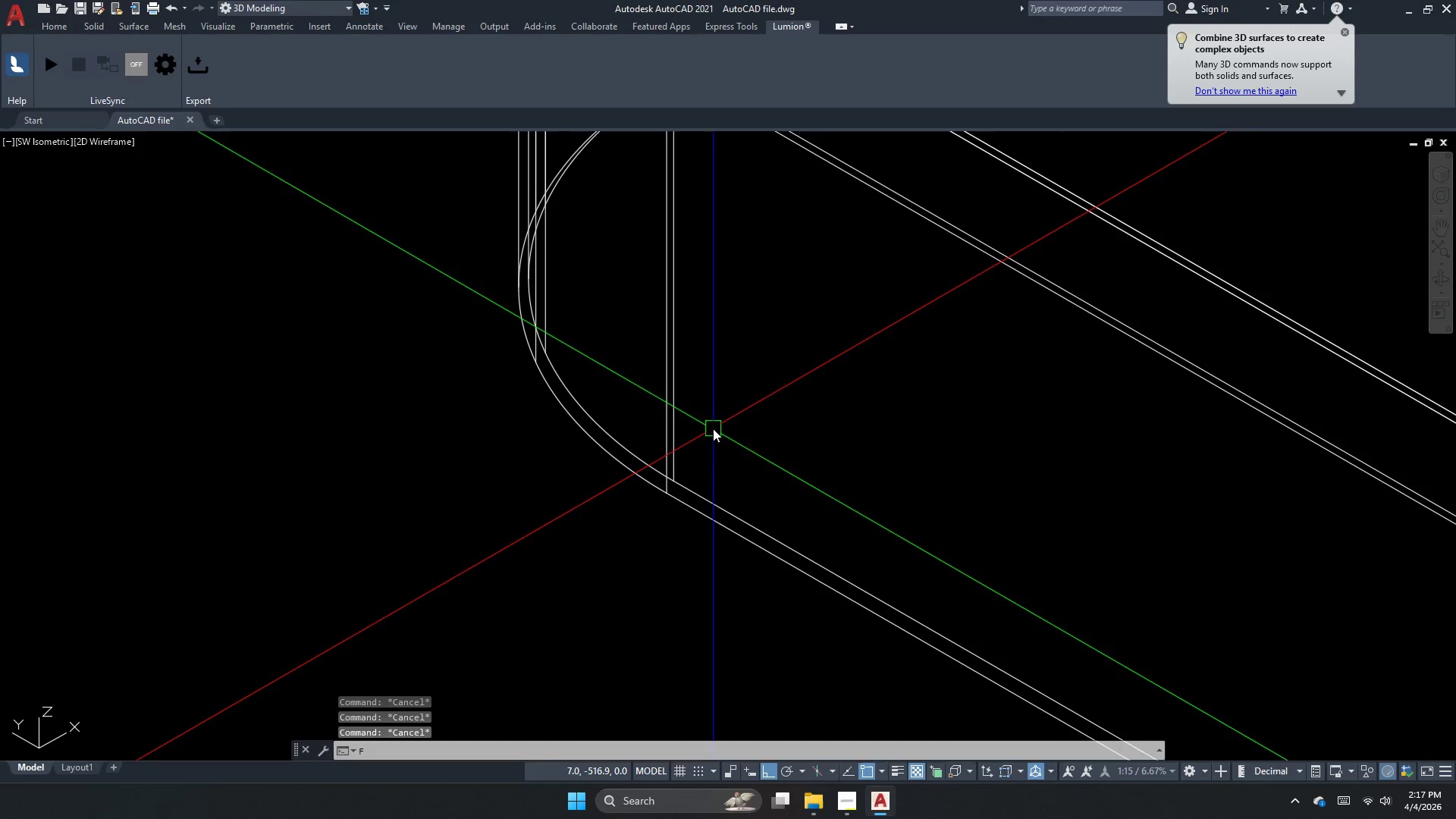 
key(Space)
 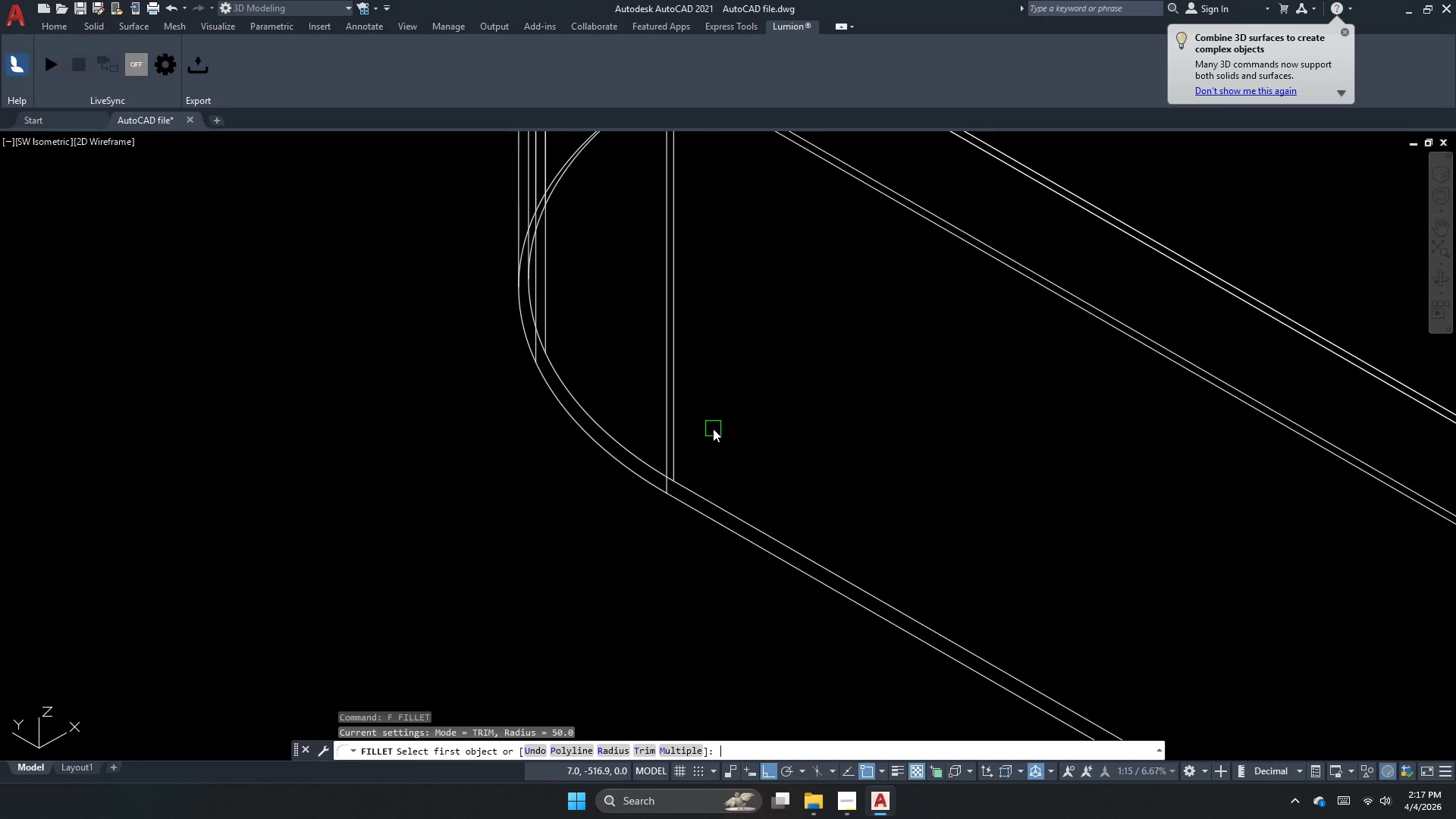 
key(R)
 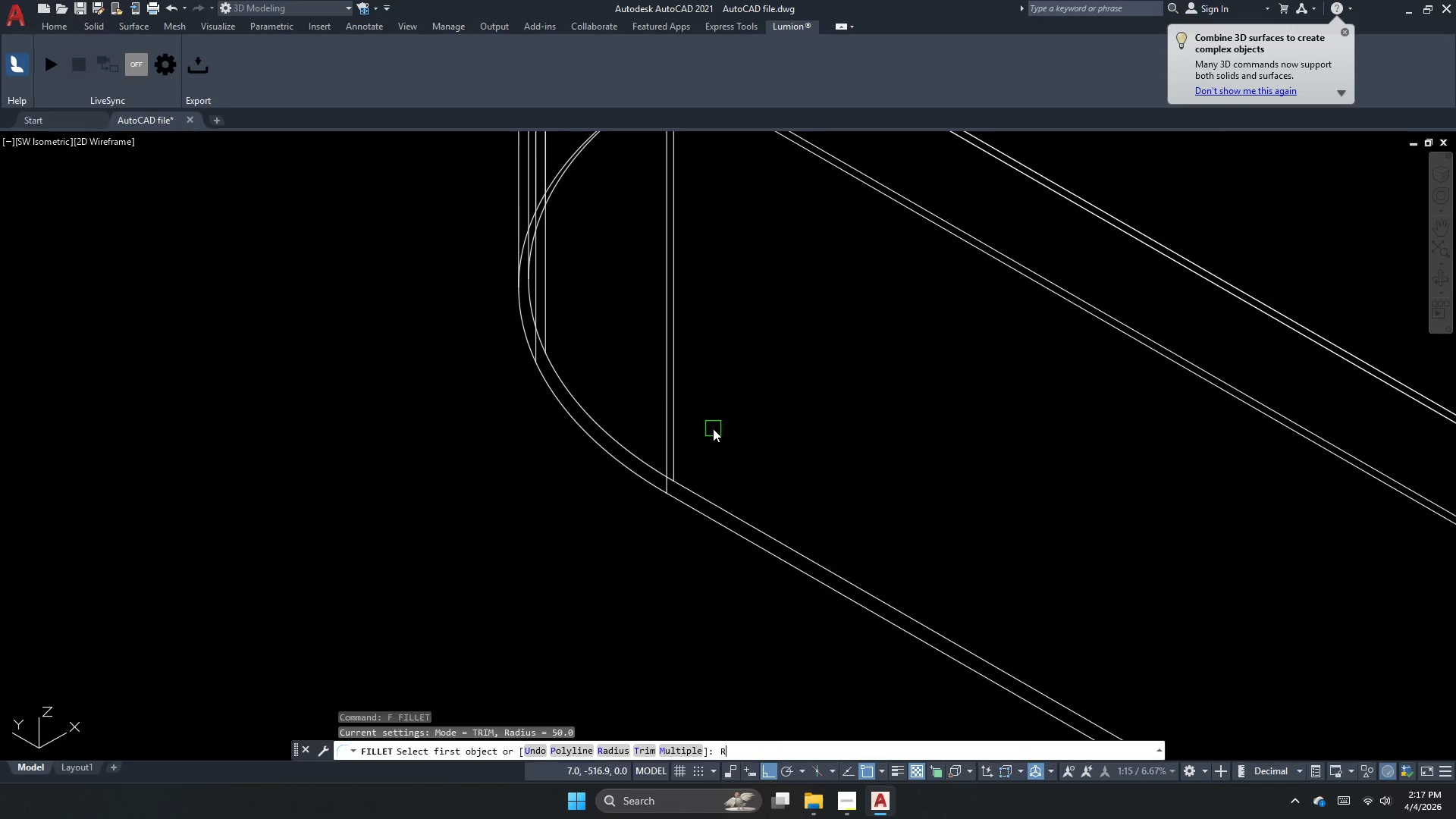 
key(Space)
 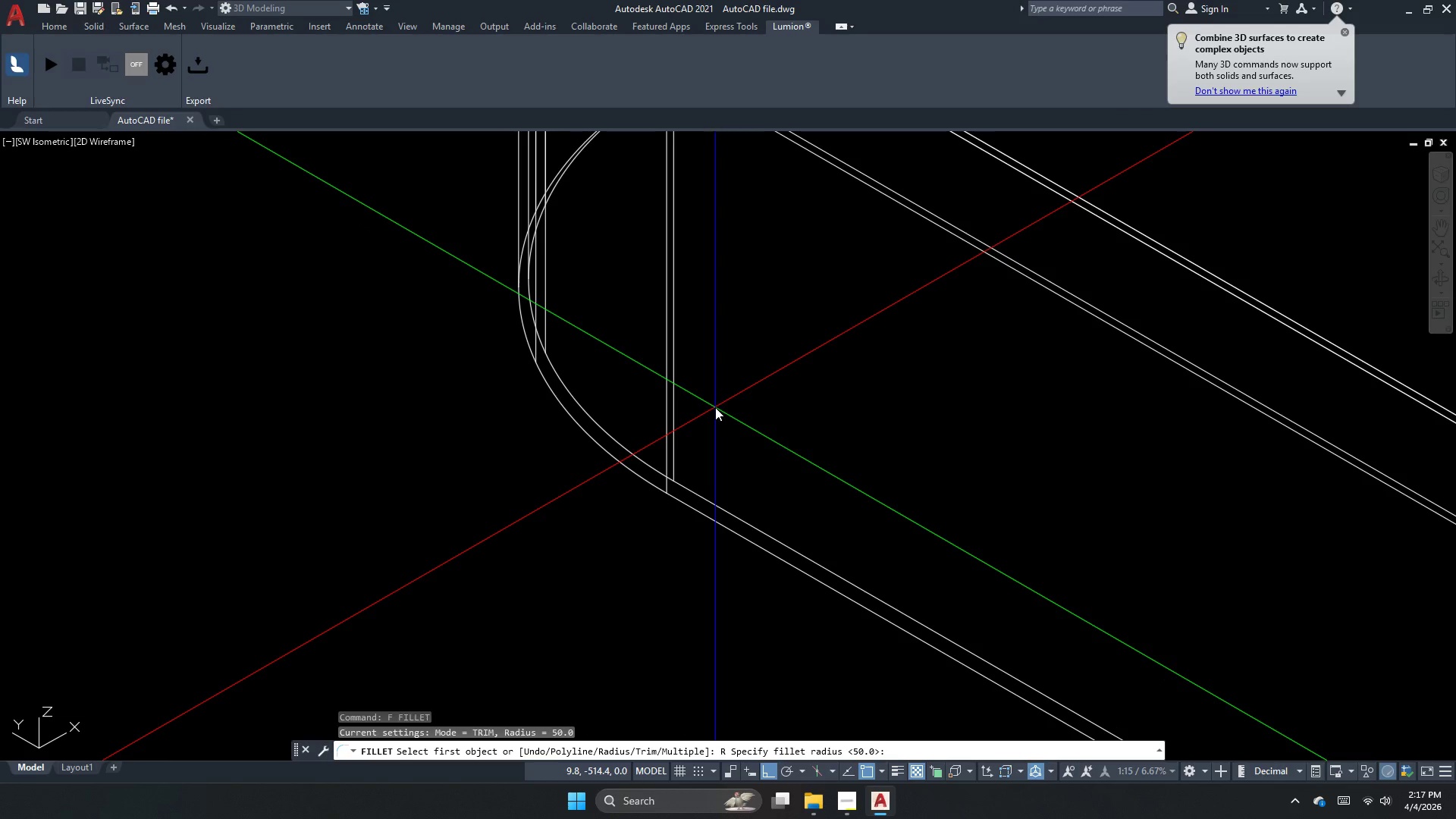 
key(Numpad2)
 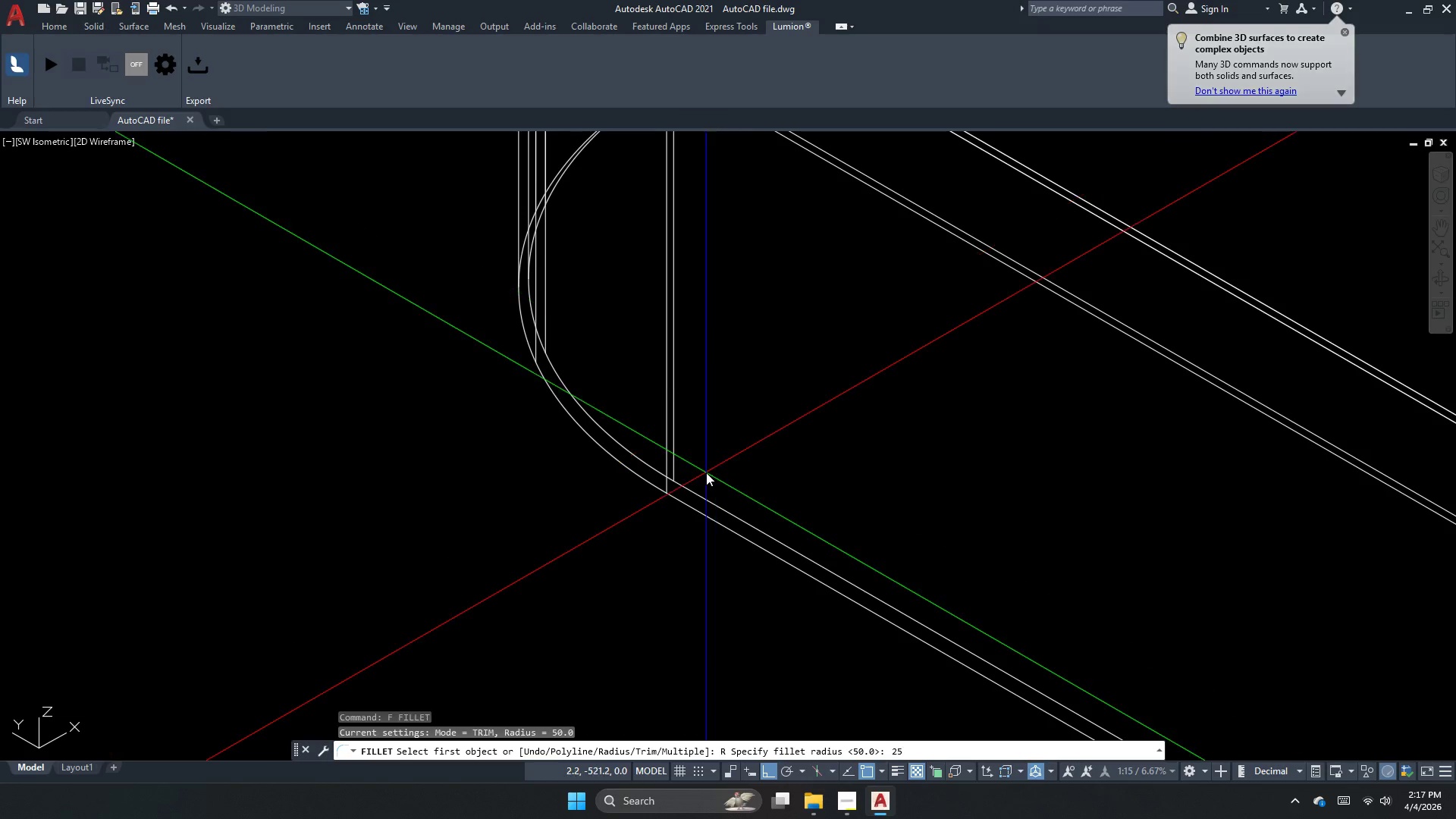 
key(Numpad5)
 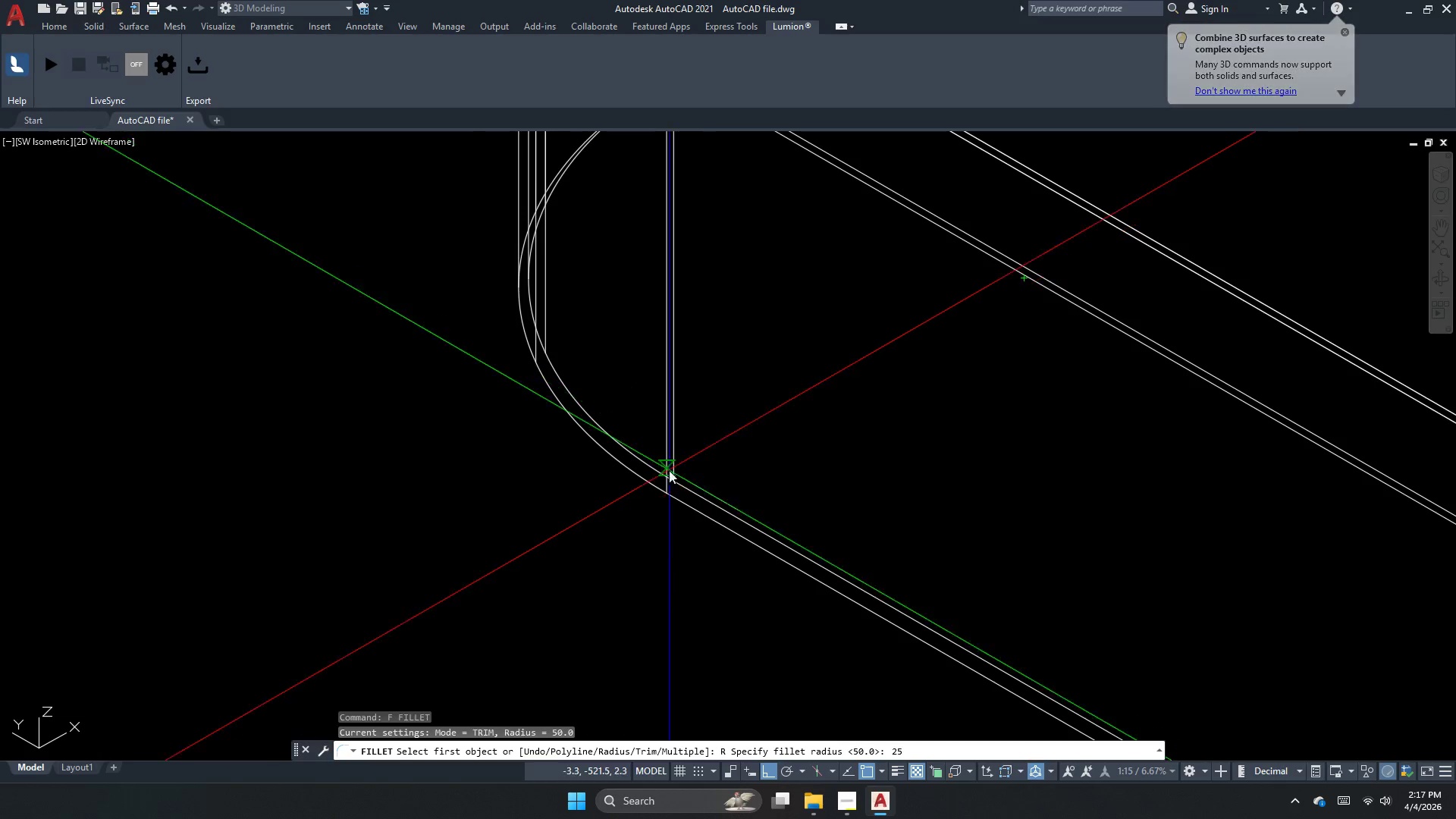 
key(NumpadEnter)
 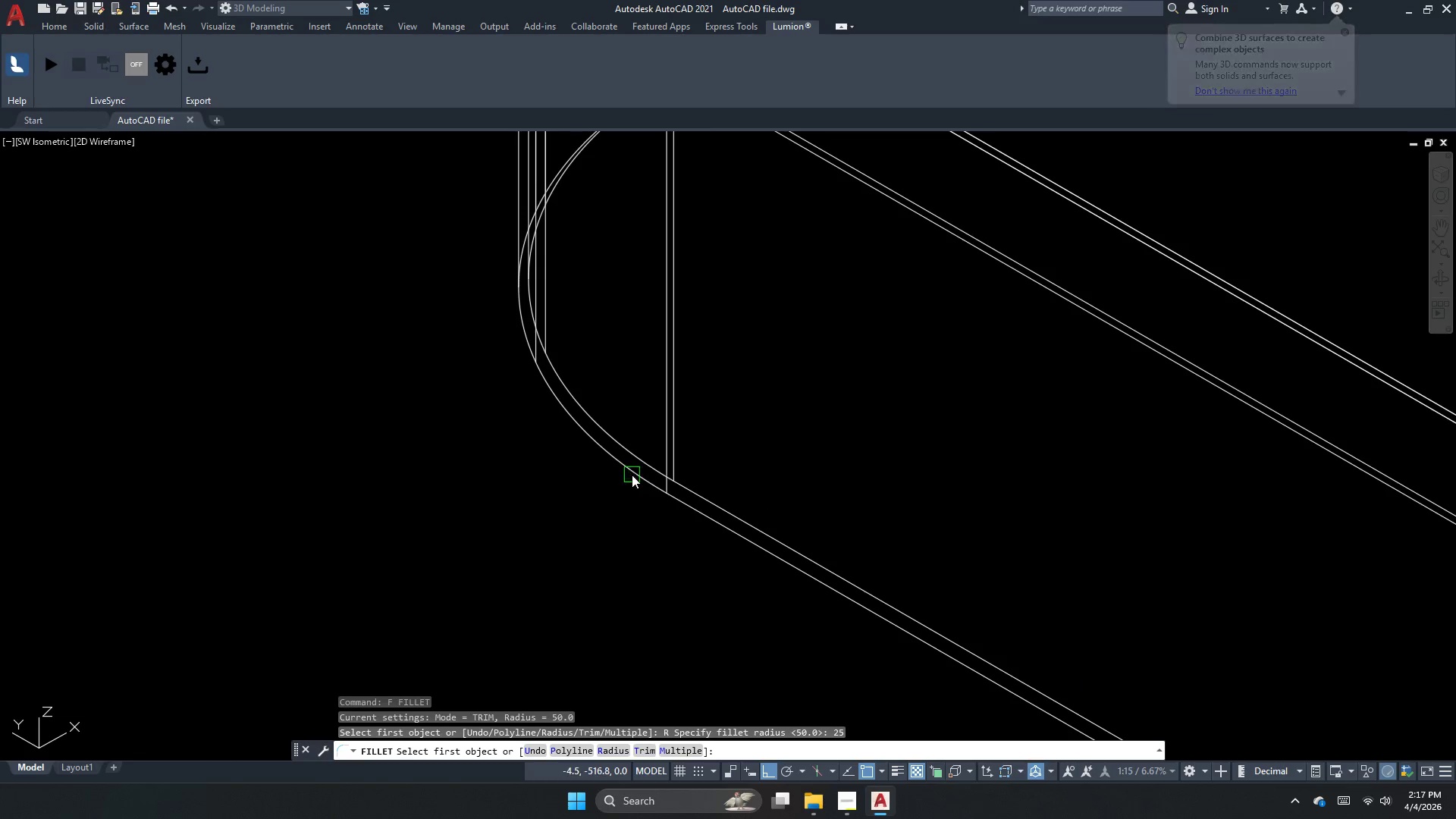 
left_click([632, 475])
 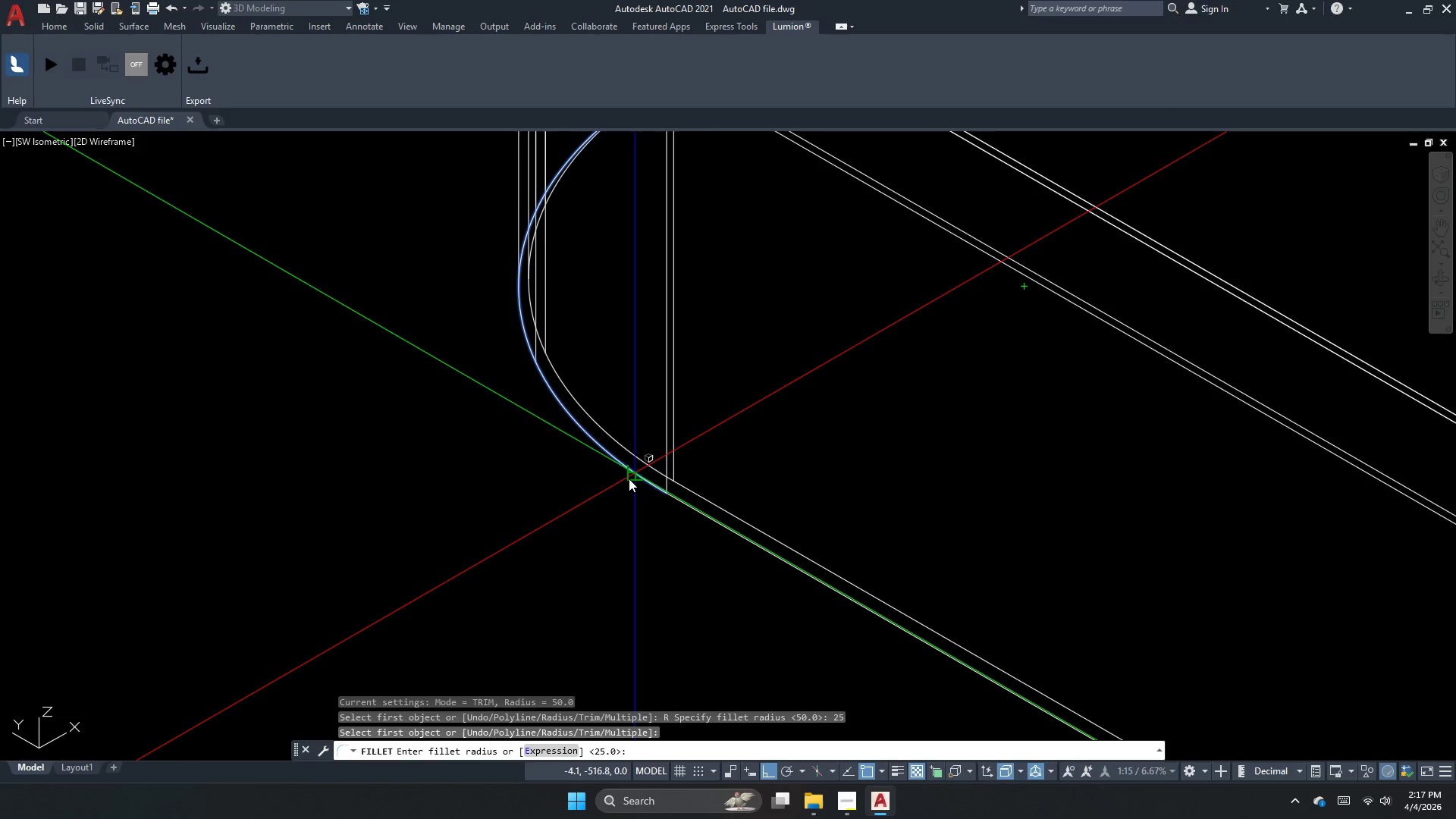 
key(Space)
 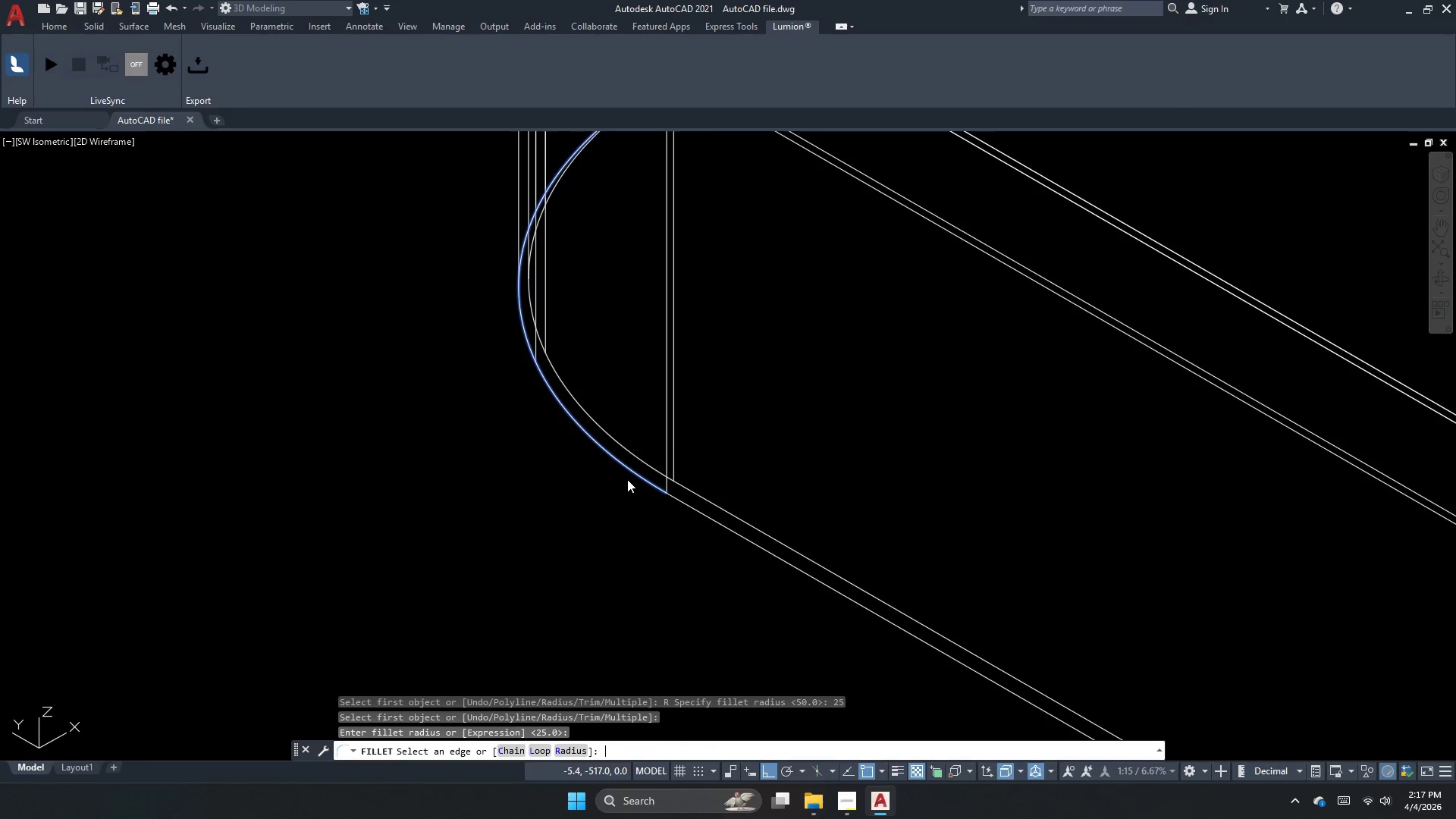 
key(Space)
 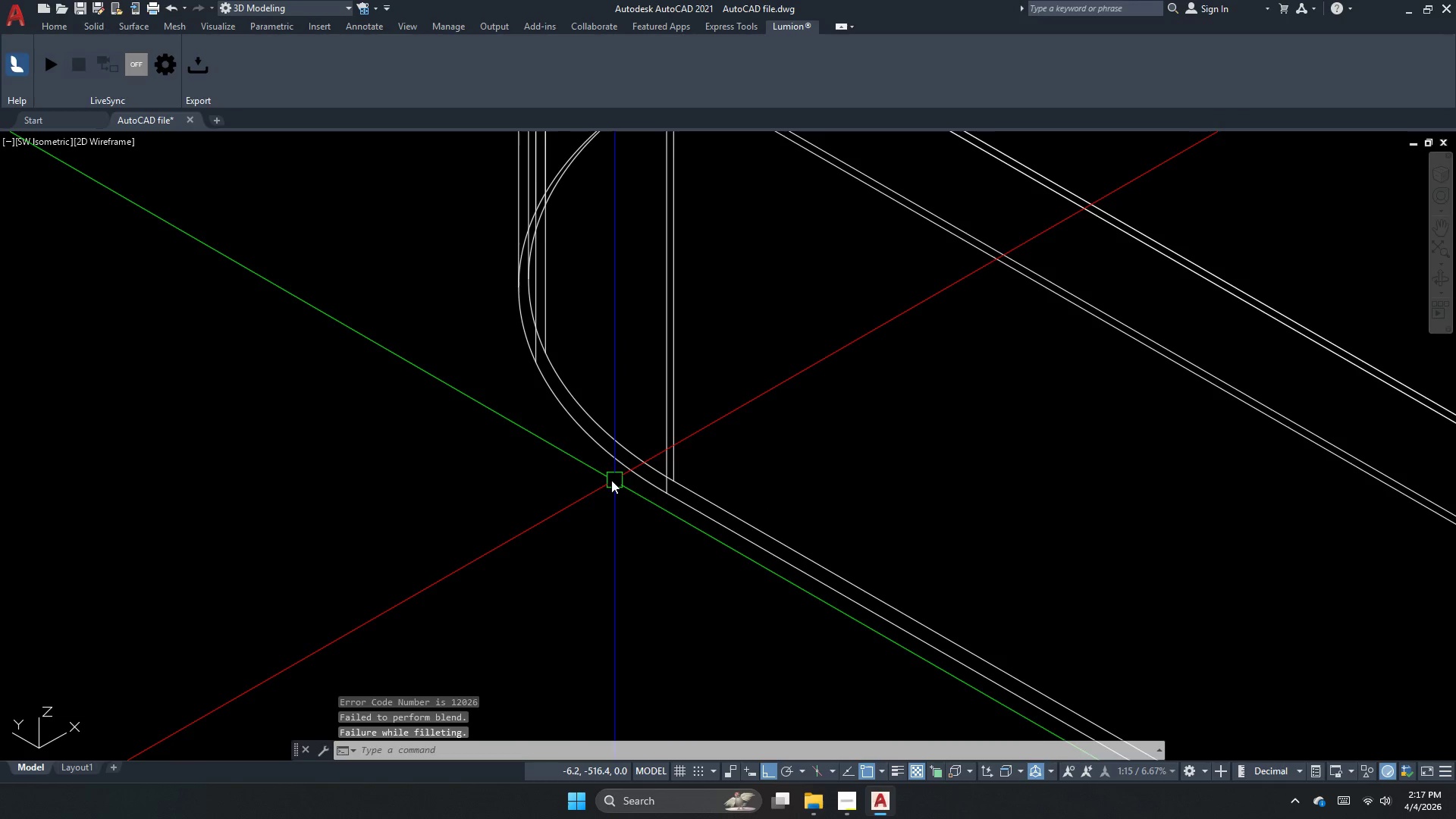 
key(Escape)
 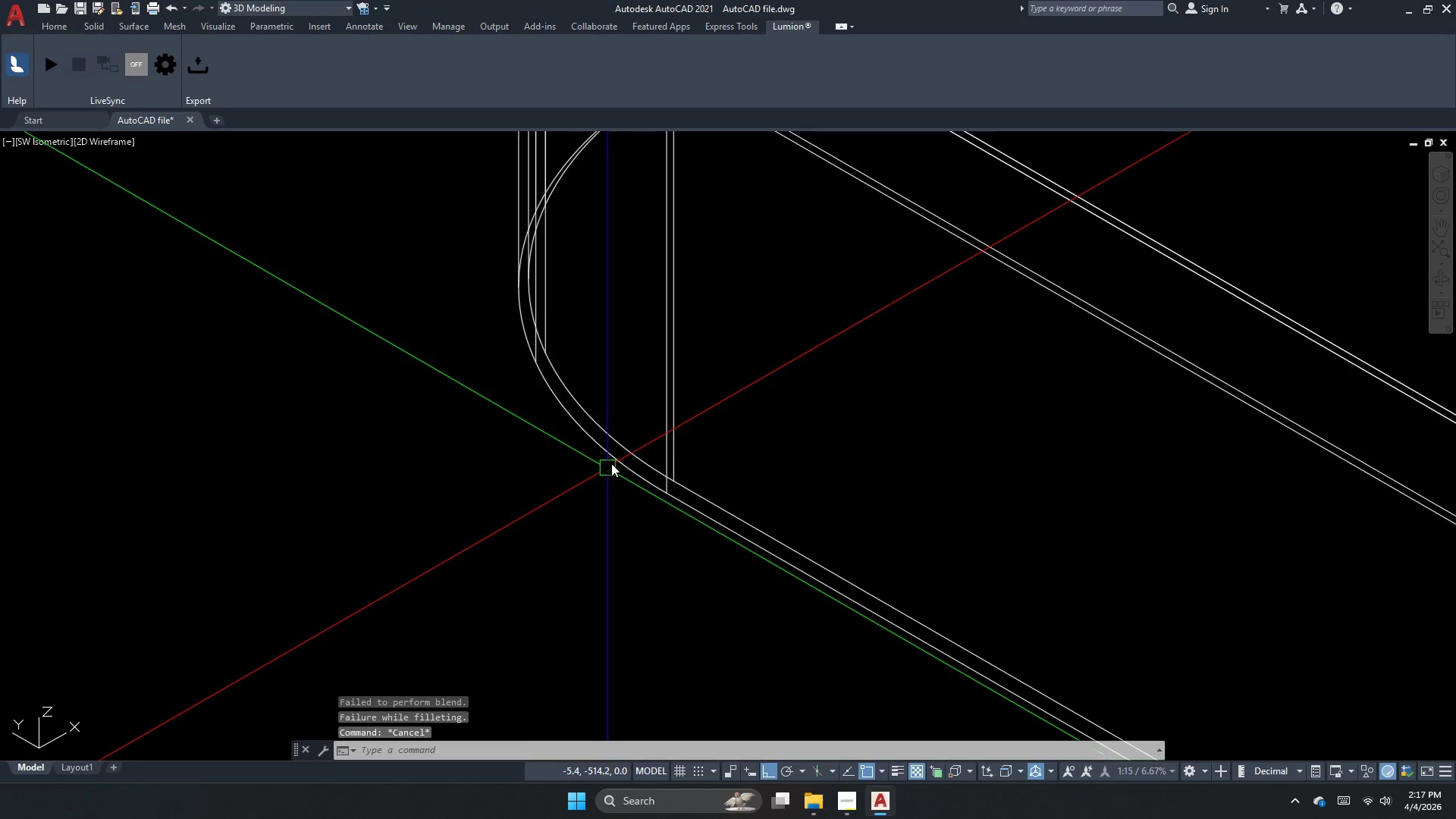 
key(Space)
 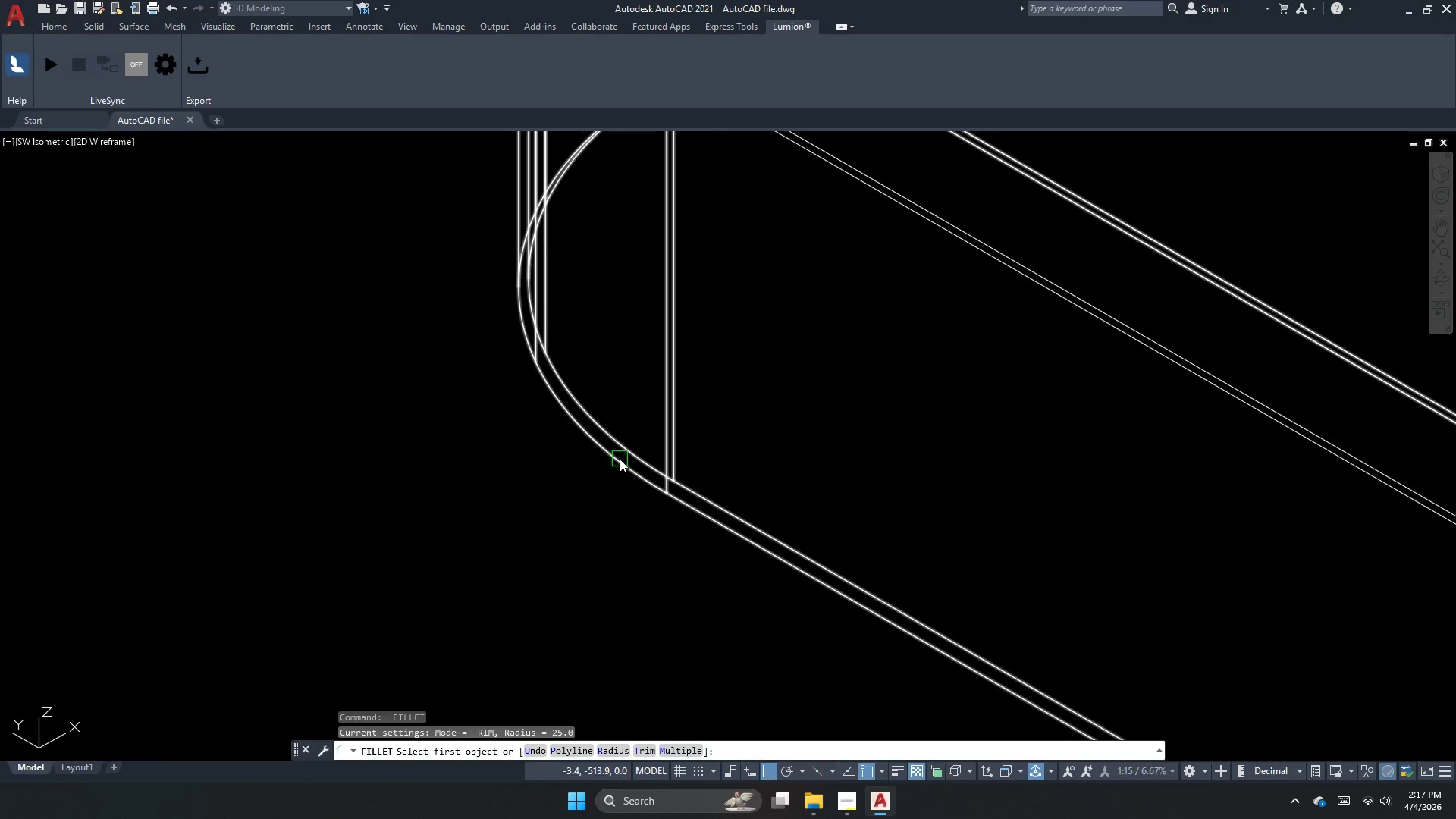 
left_click([620, 459])
 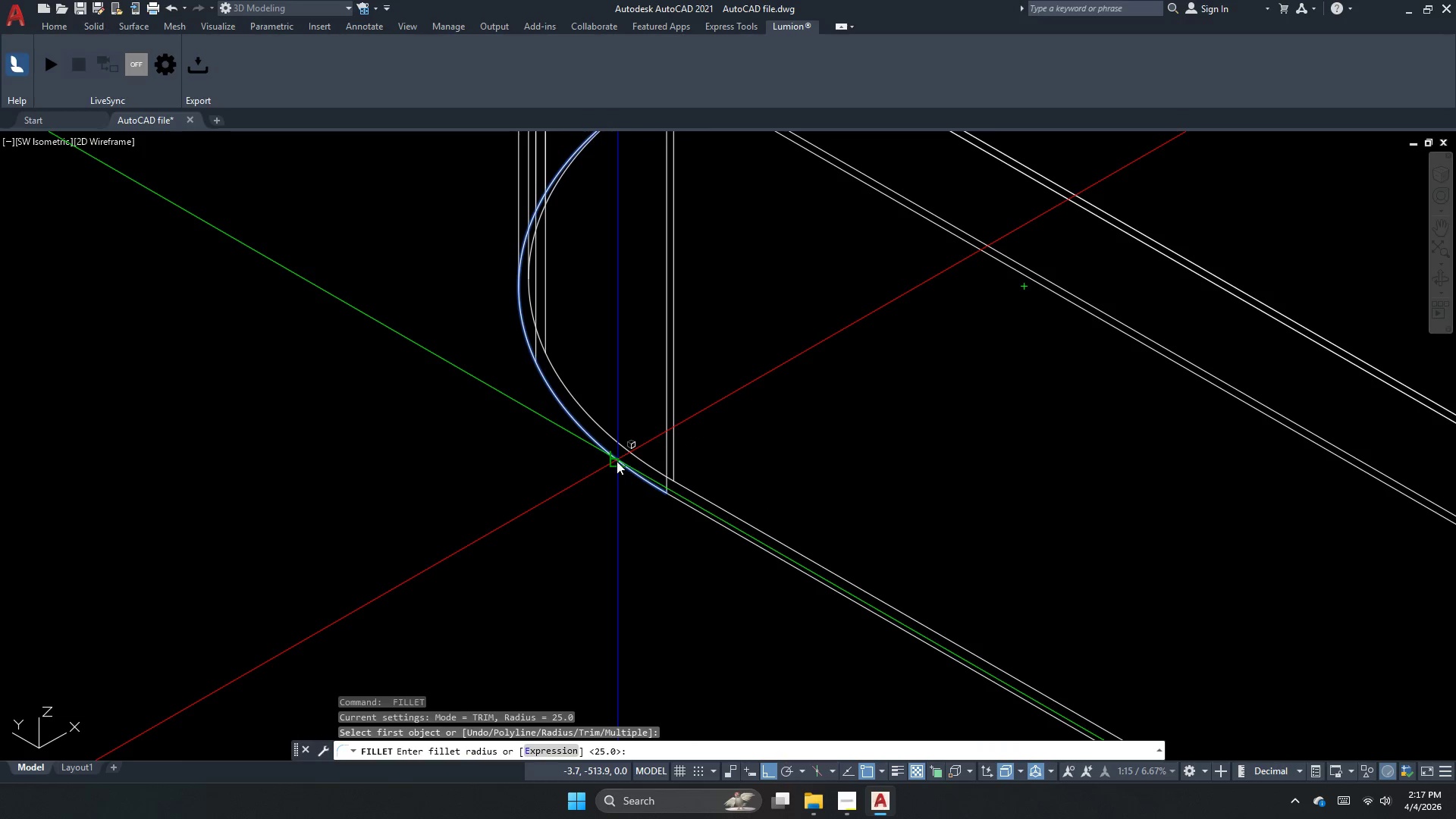 
key(Escape)
 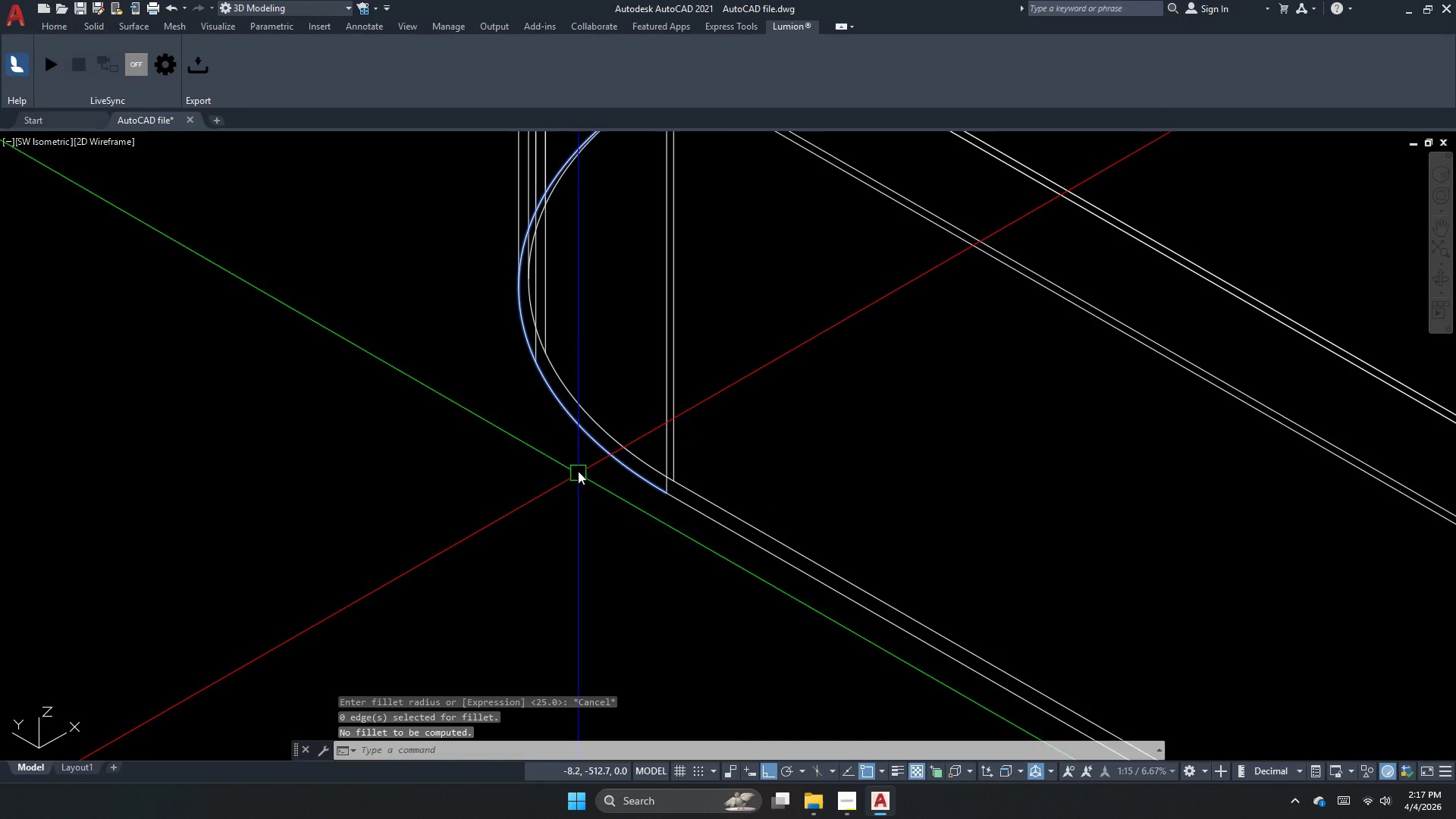 
key(Space)
 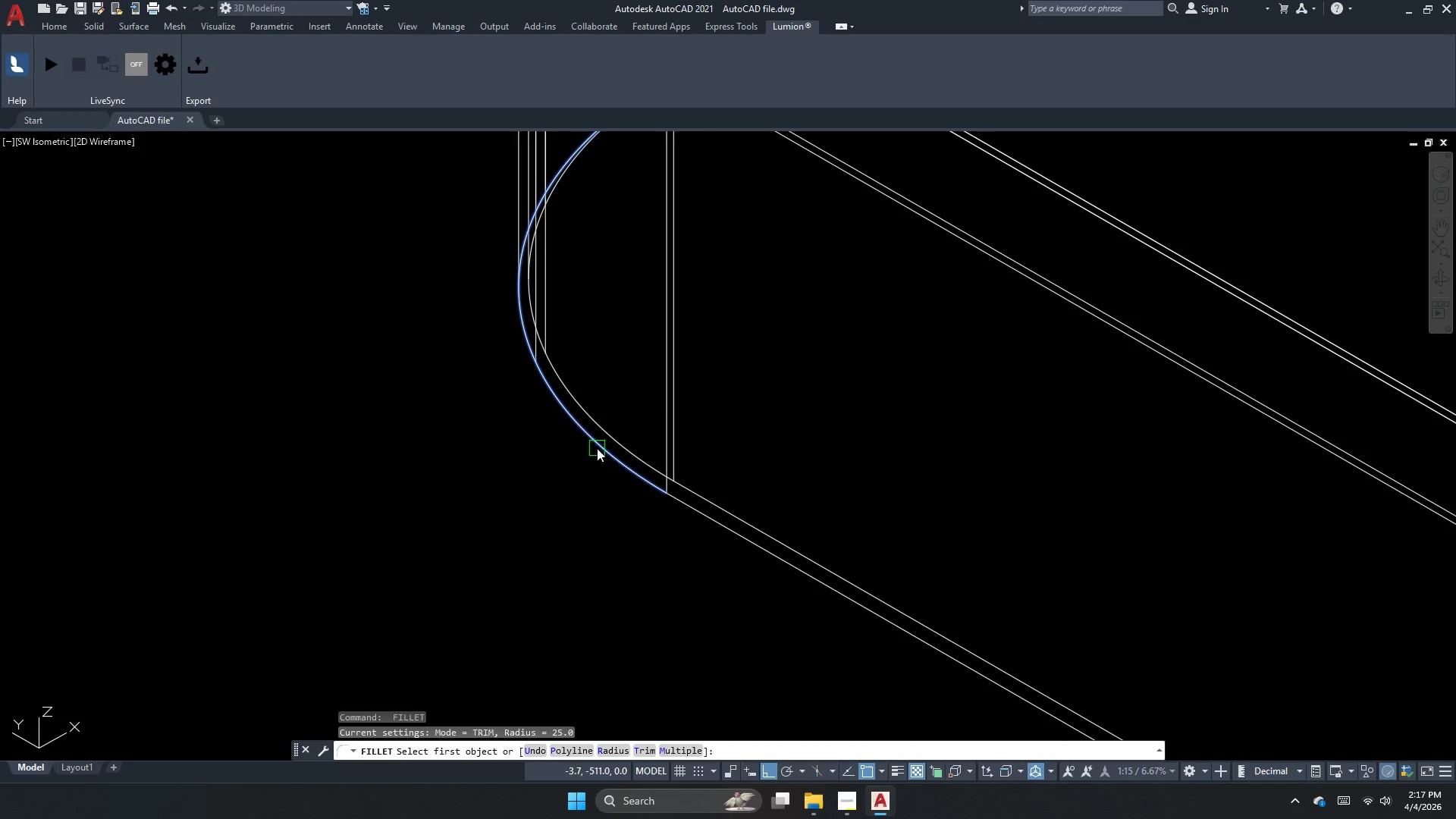 
left_click([597, 448])
 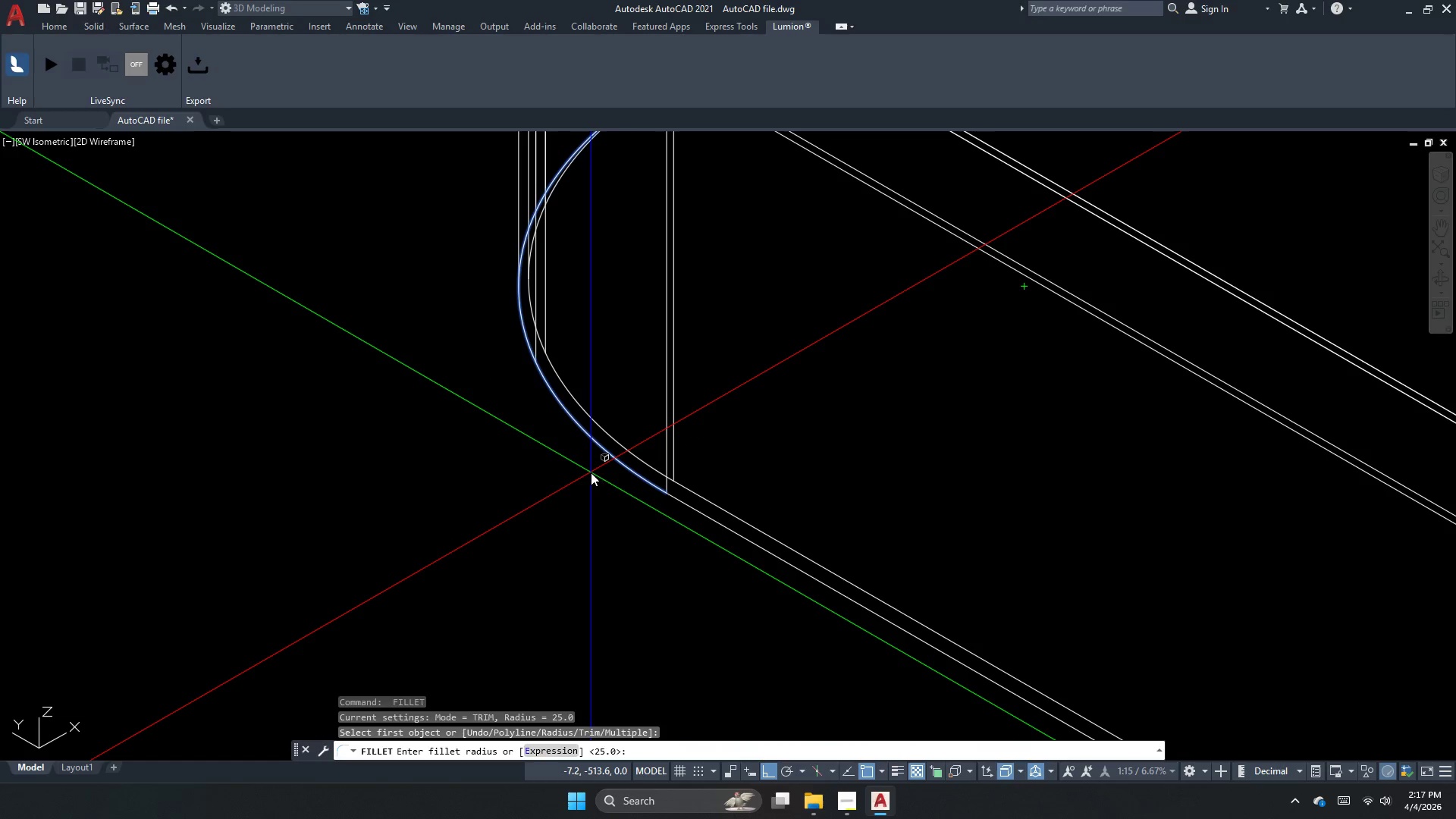 
key(Escape)
 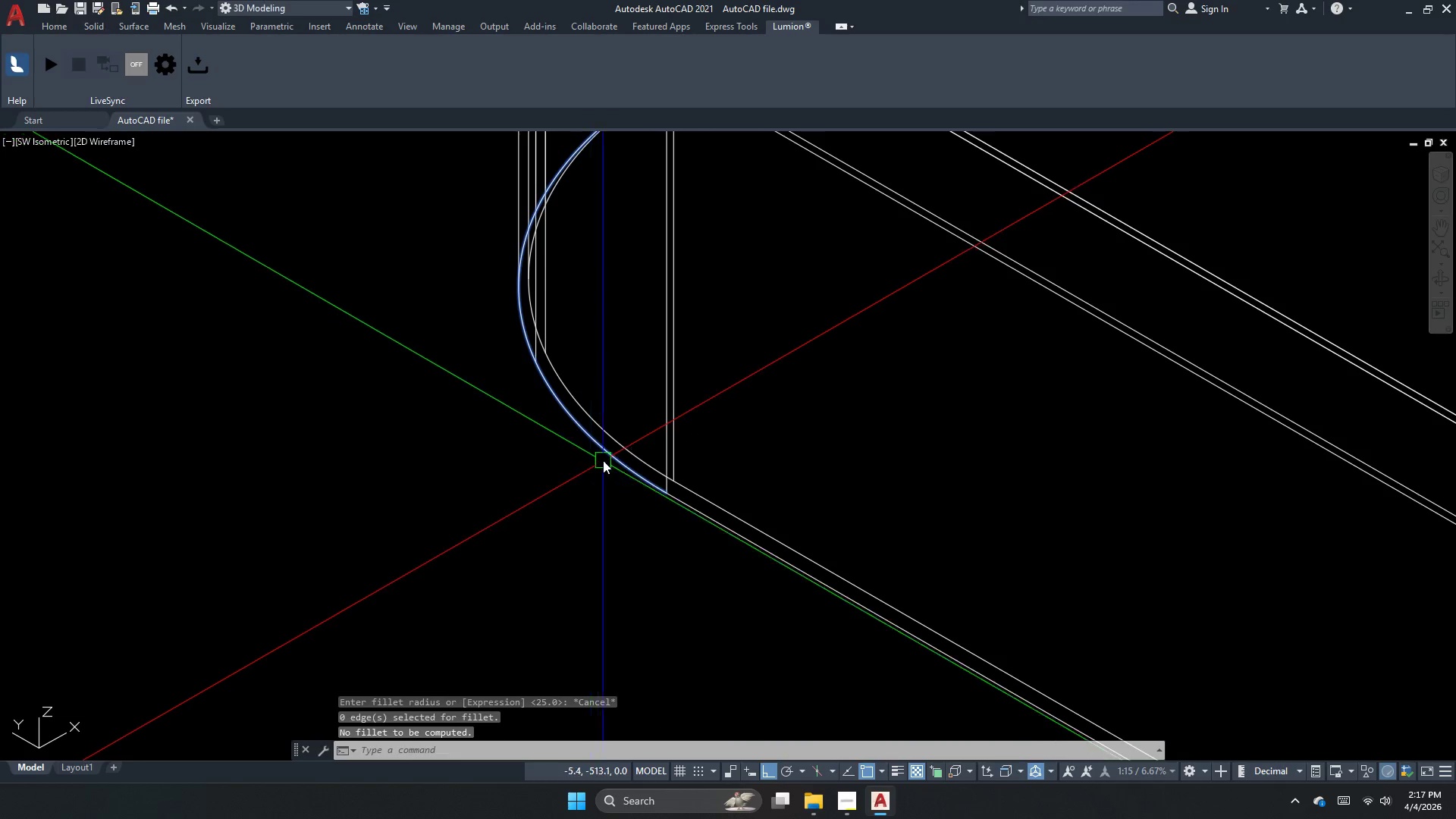 
key(Escape)
 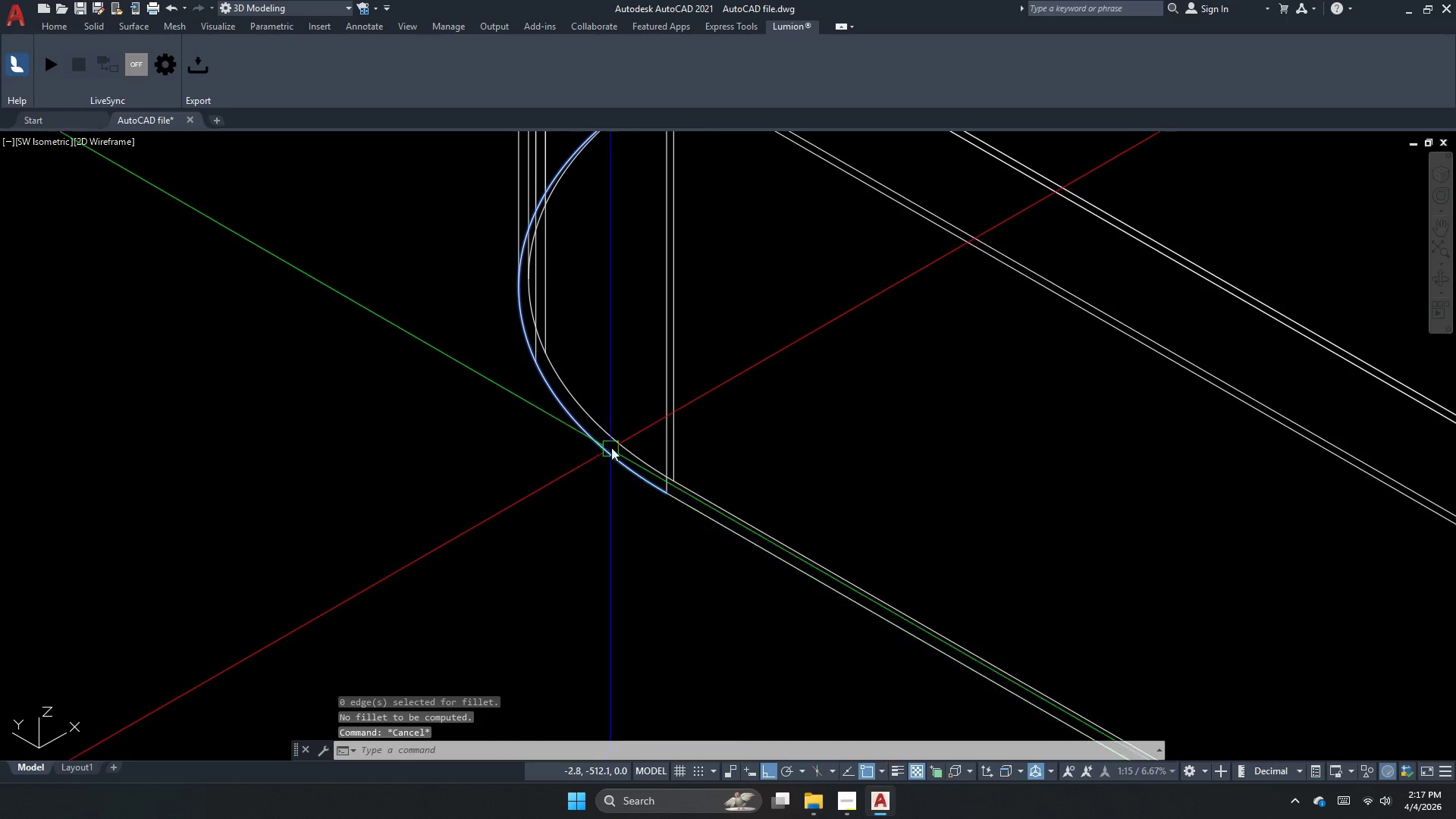 
key(Space)
 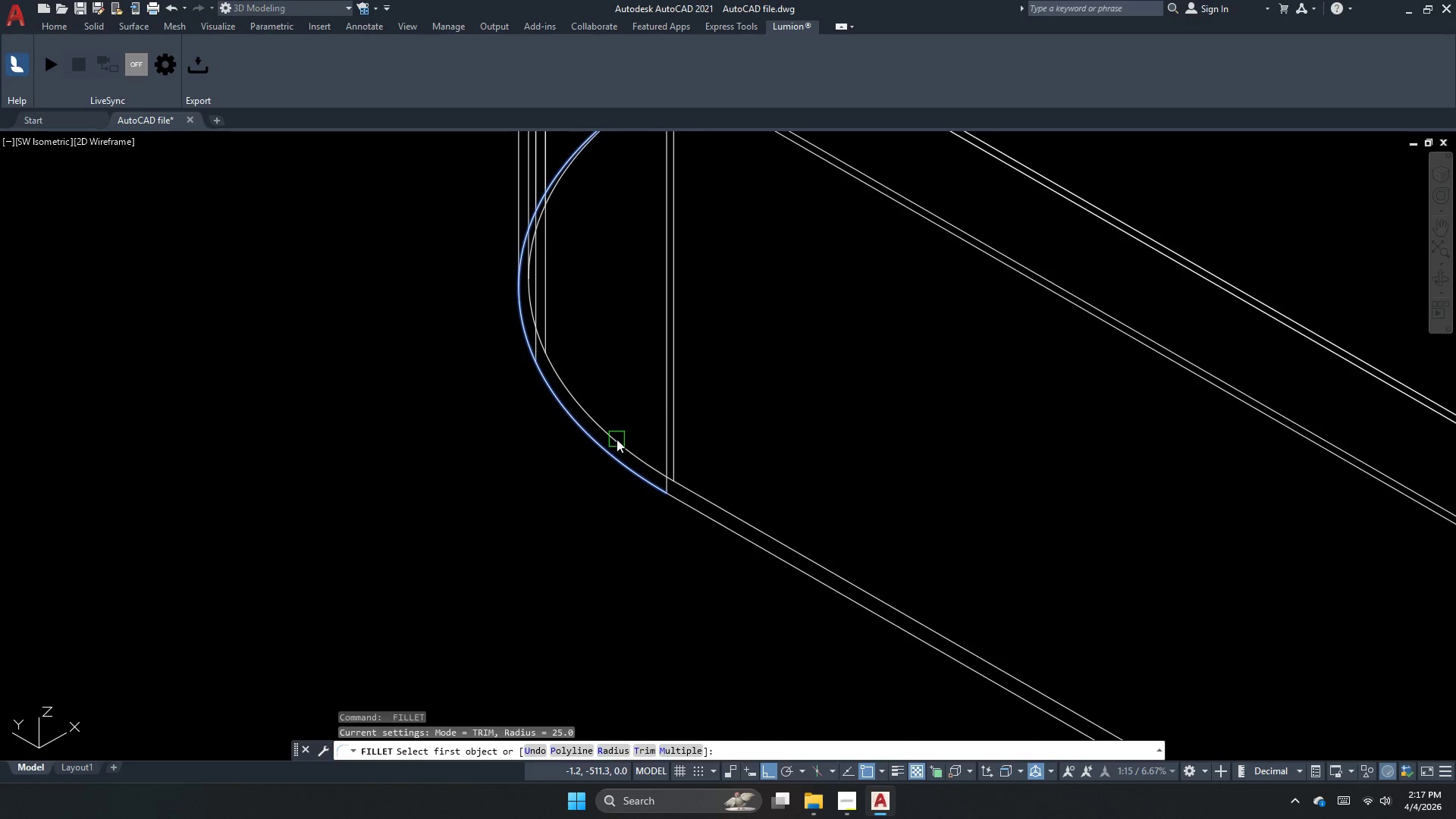 
left_click([617, 439])
 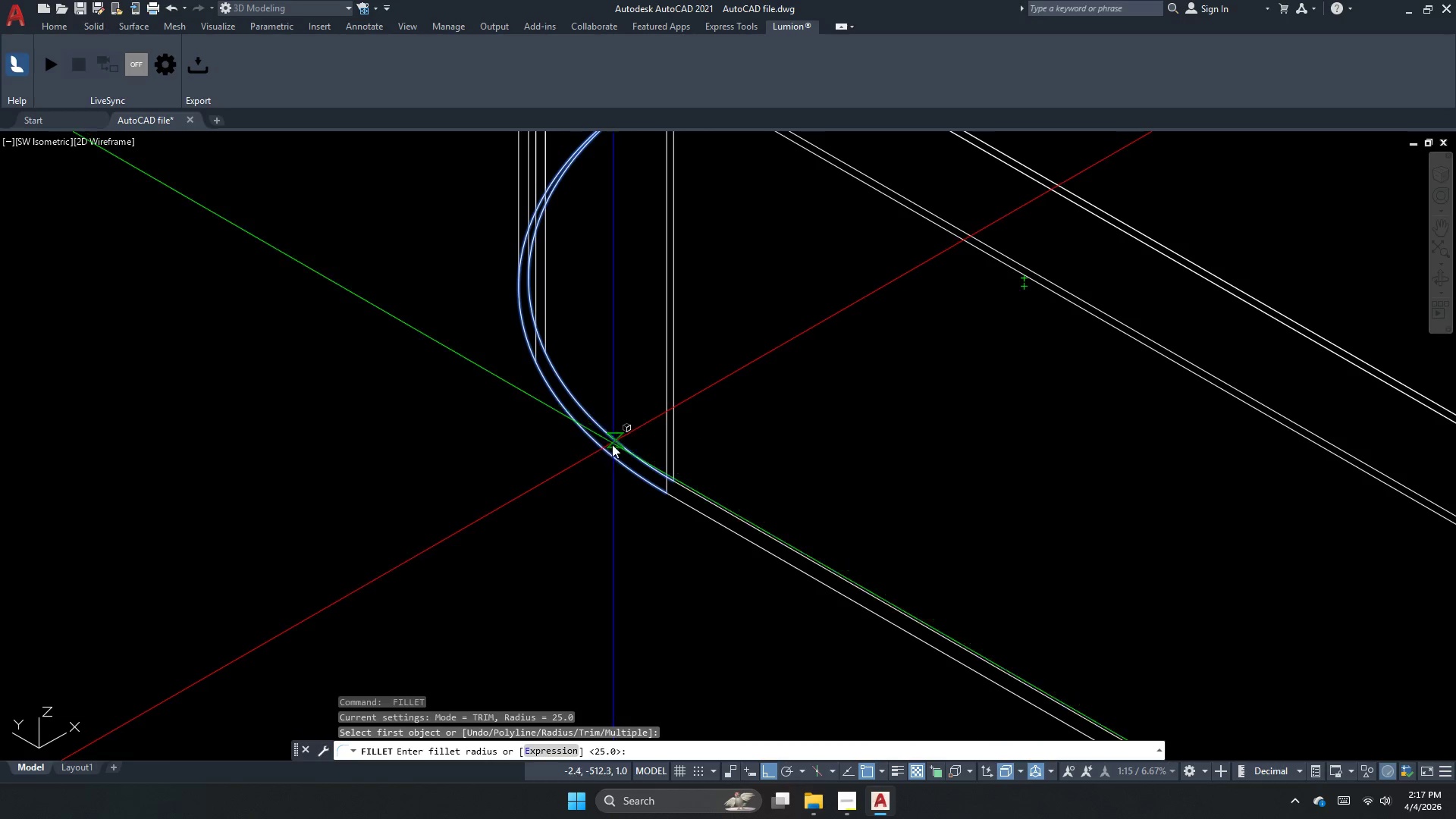 
key(Space)
 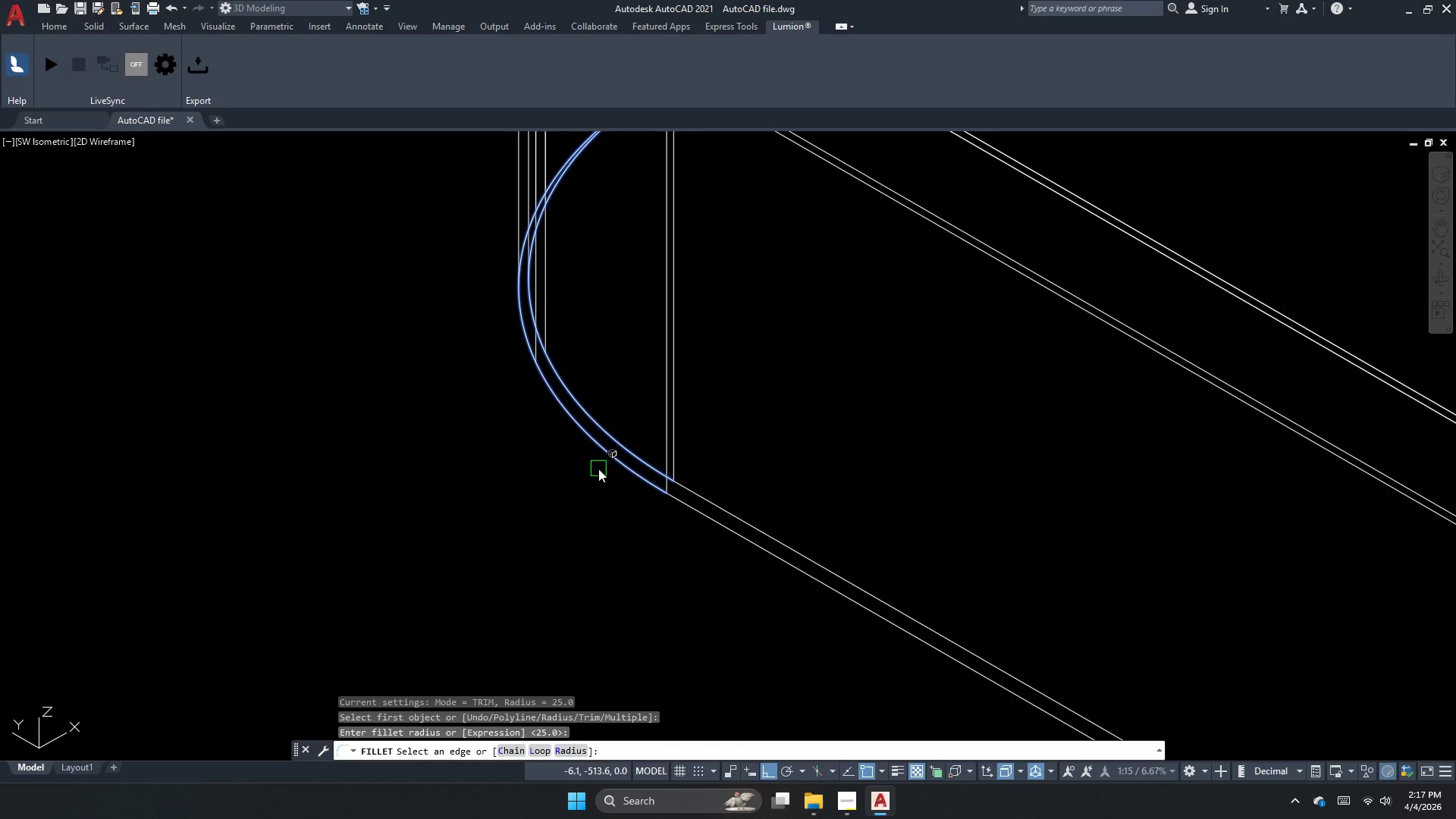 
key(Space)
 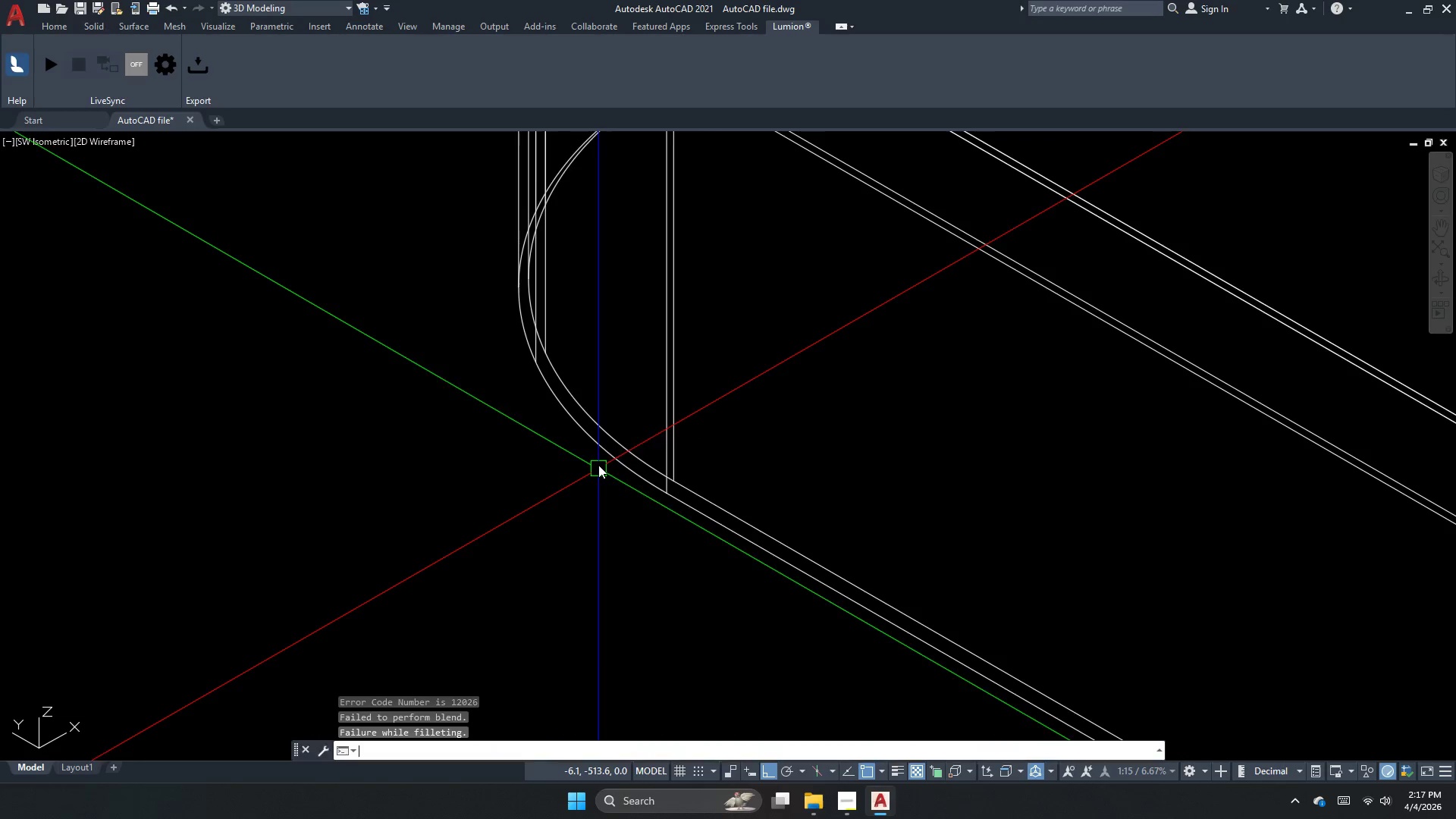 
key(Escape)
 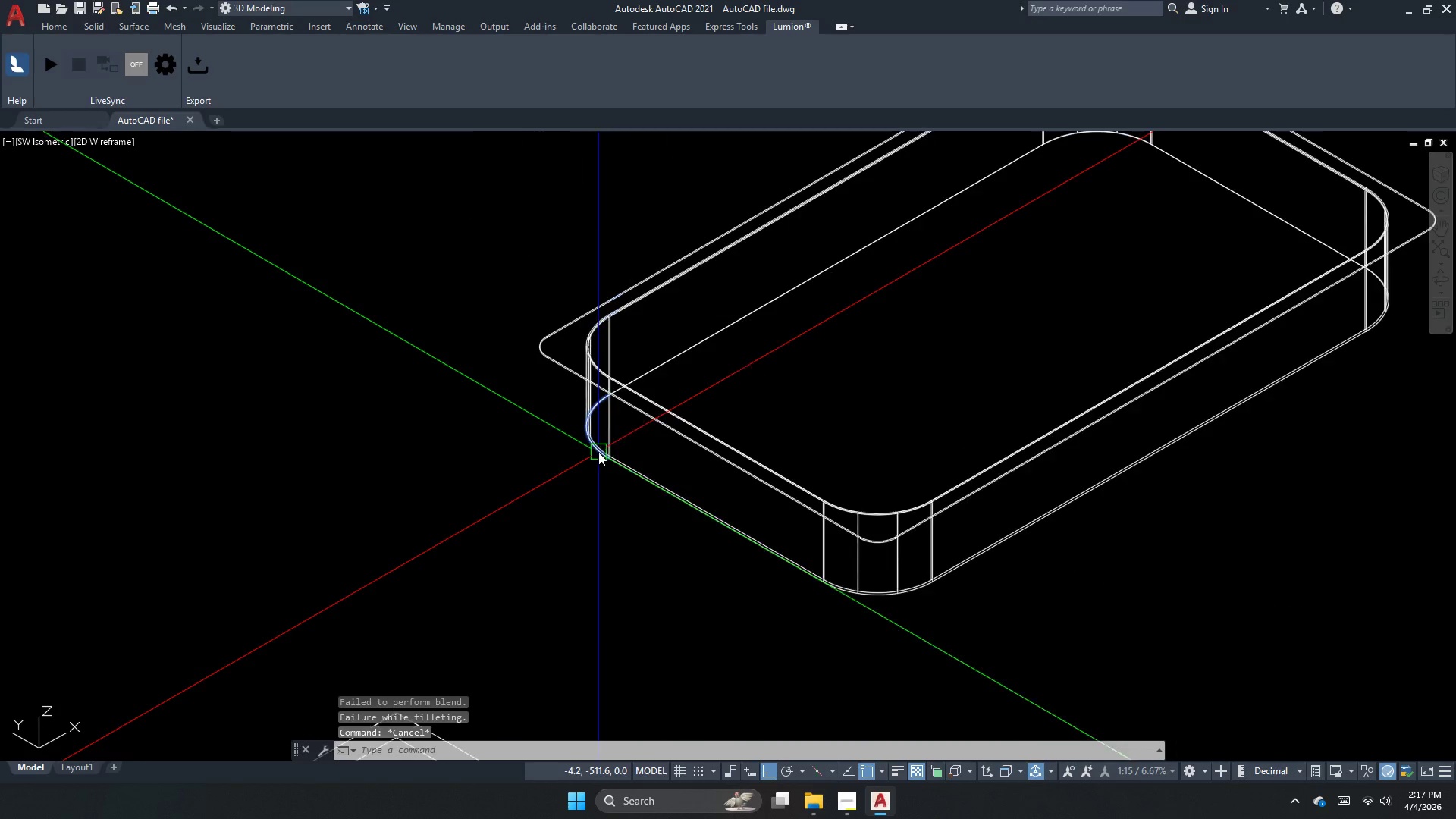 
scroll: coordinate [598, 452], scroll_direction: down, amount: 4.0
 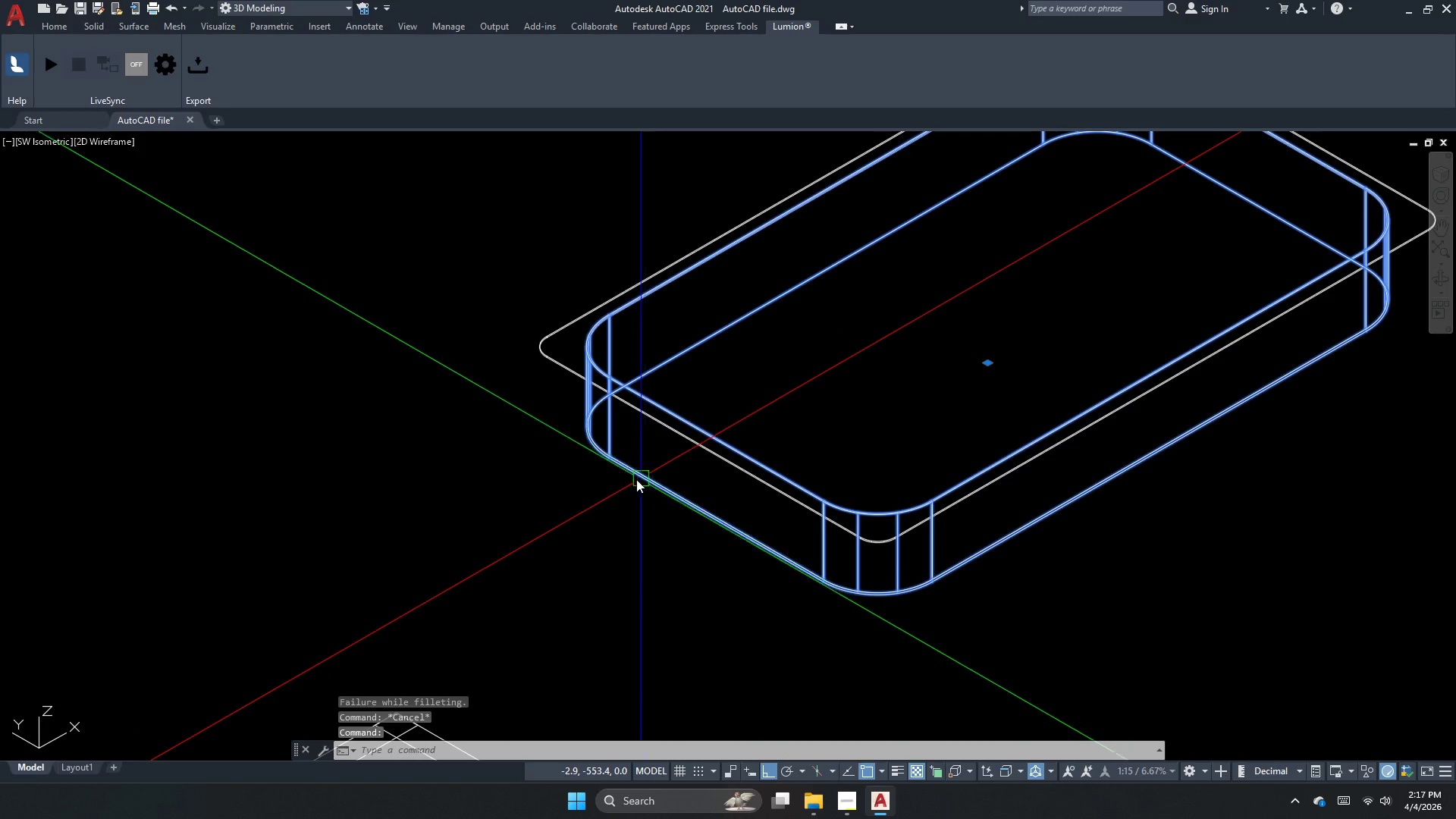 
key(Escape)
 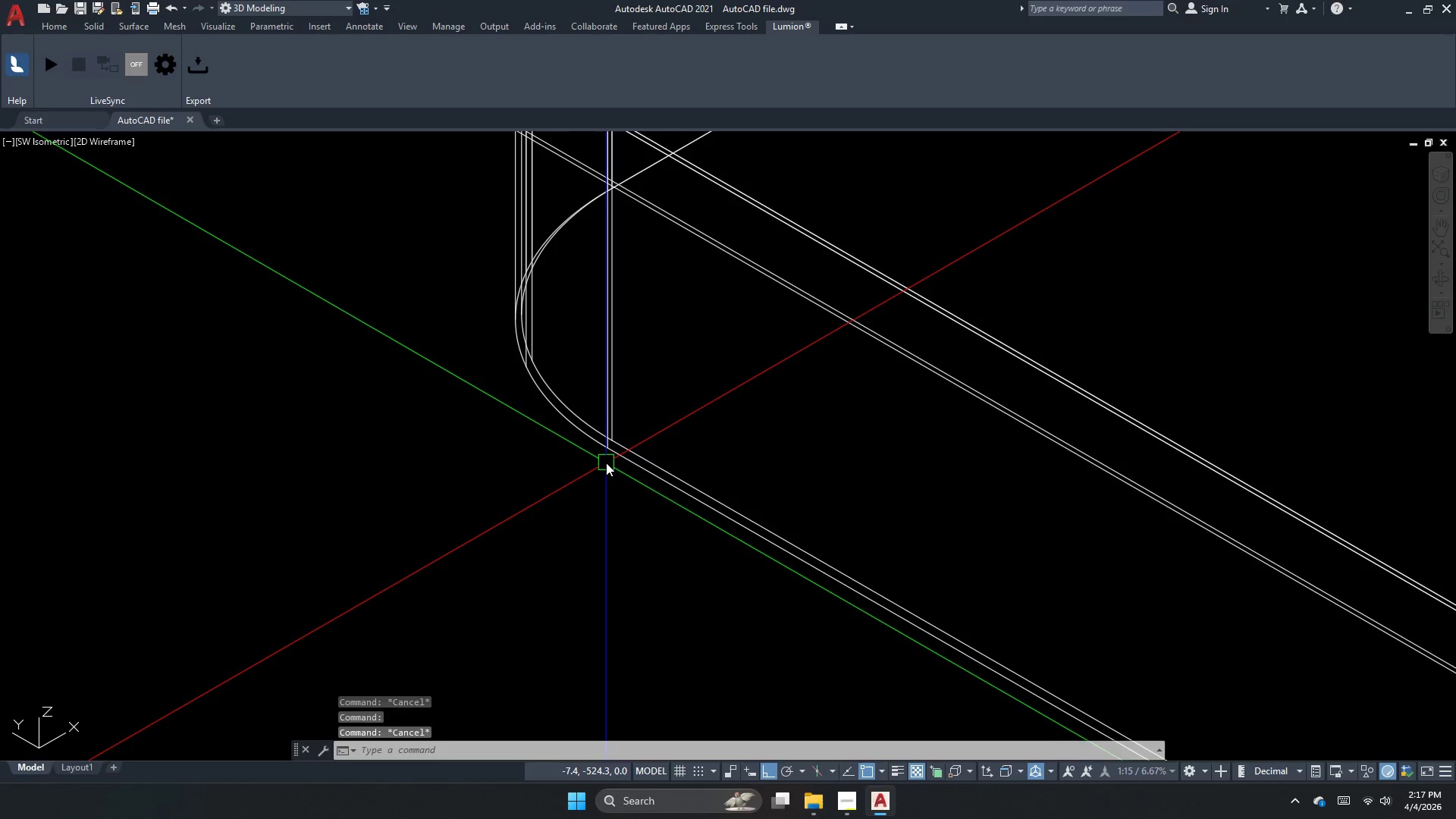 
key(Escape)
 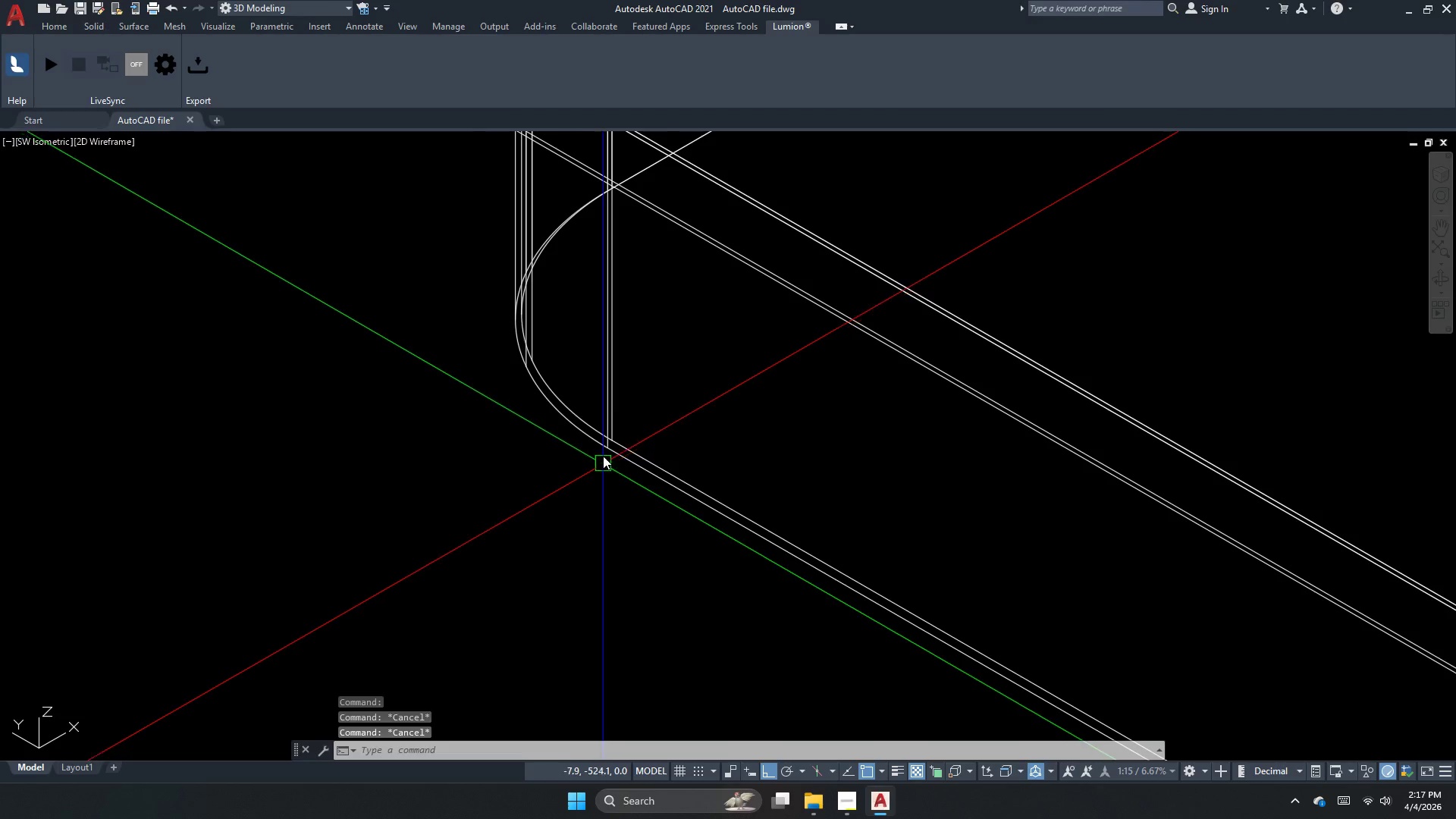 
scroll: coordinate [606, 463], scroll_direction: up, amount: 3.0
 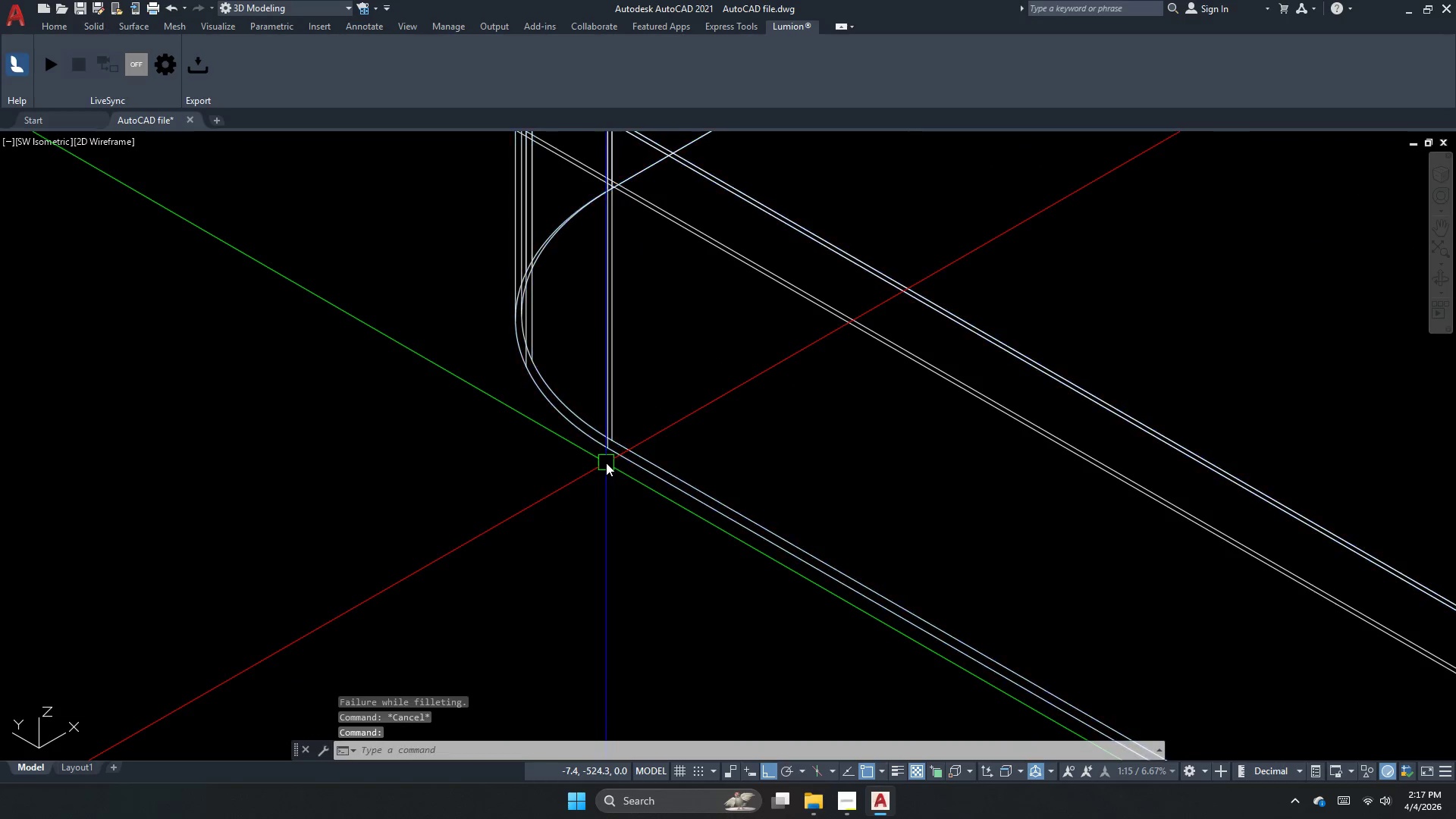 
key(F)
 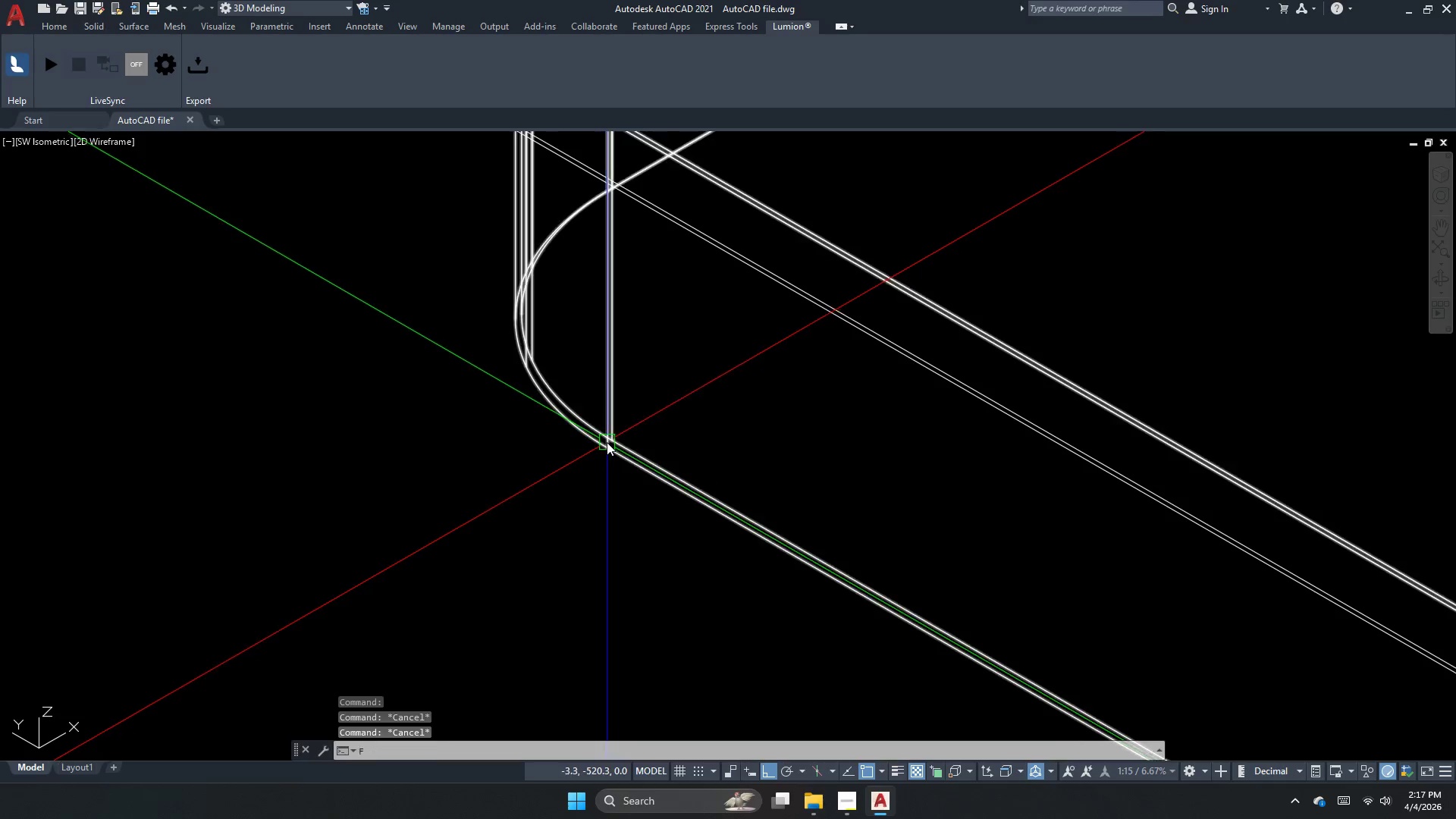 
key(Space)
 